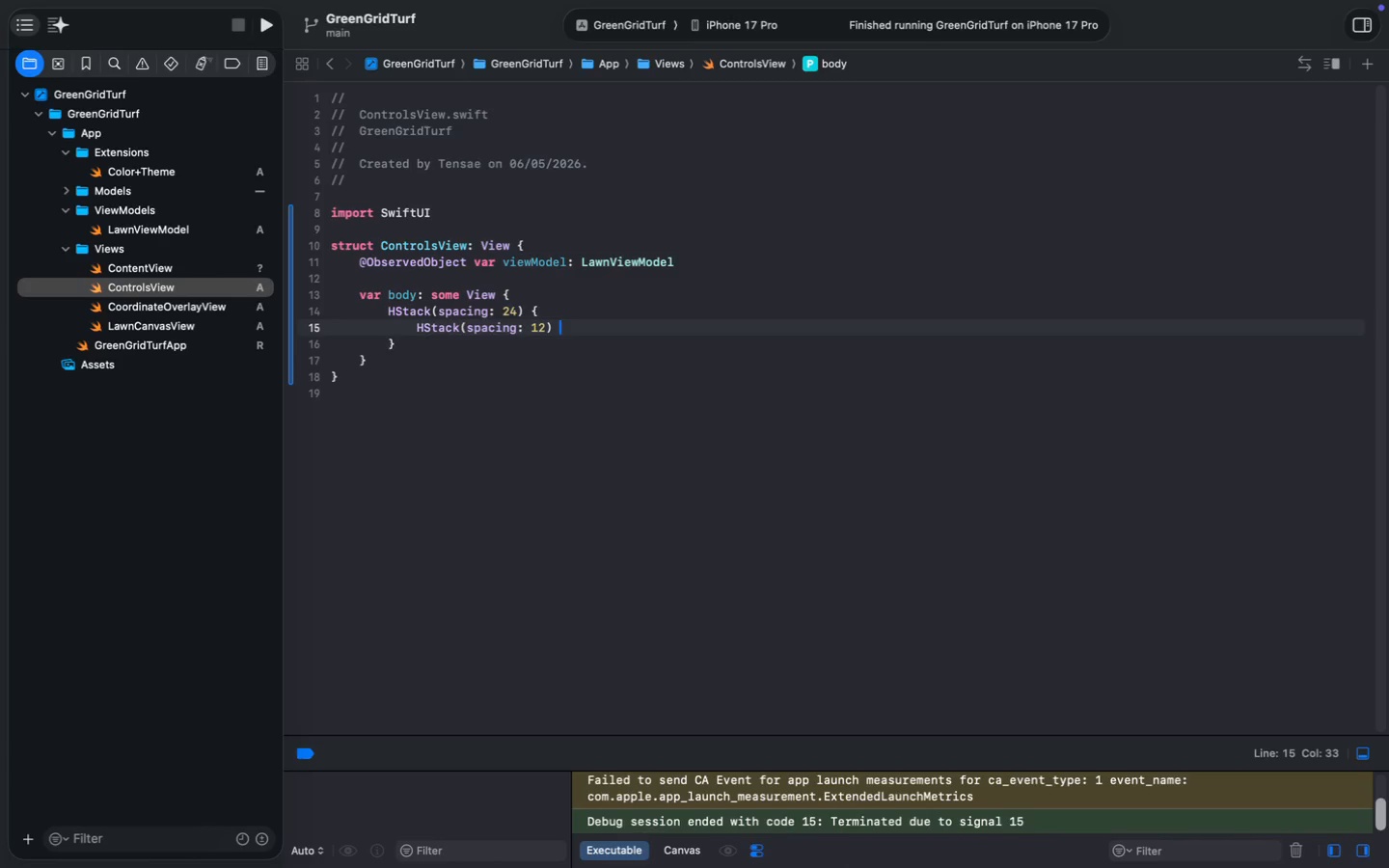 
key(Shift+ShiftLeft)
 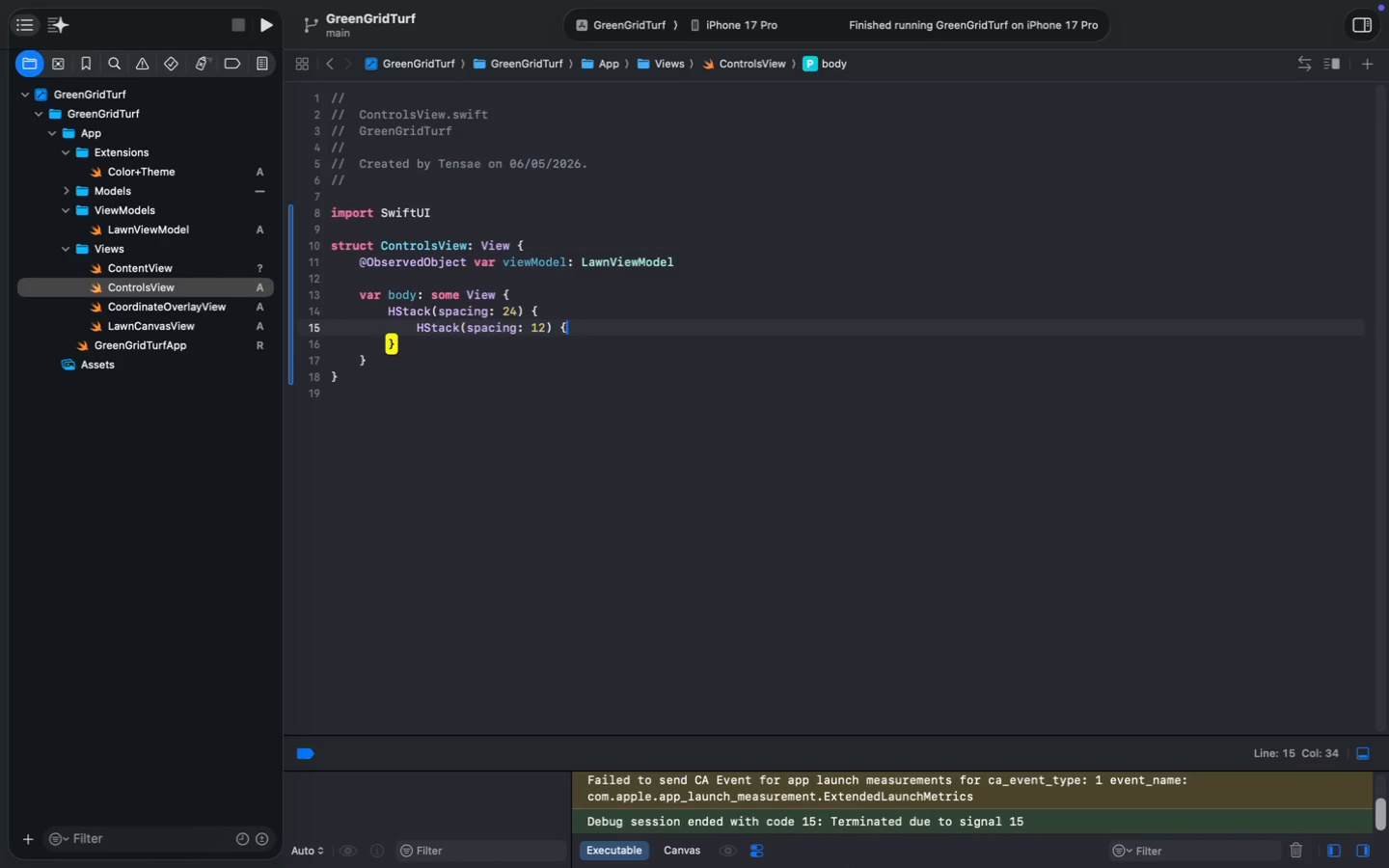 
key(Shift+BracketLeft)
 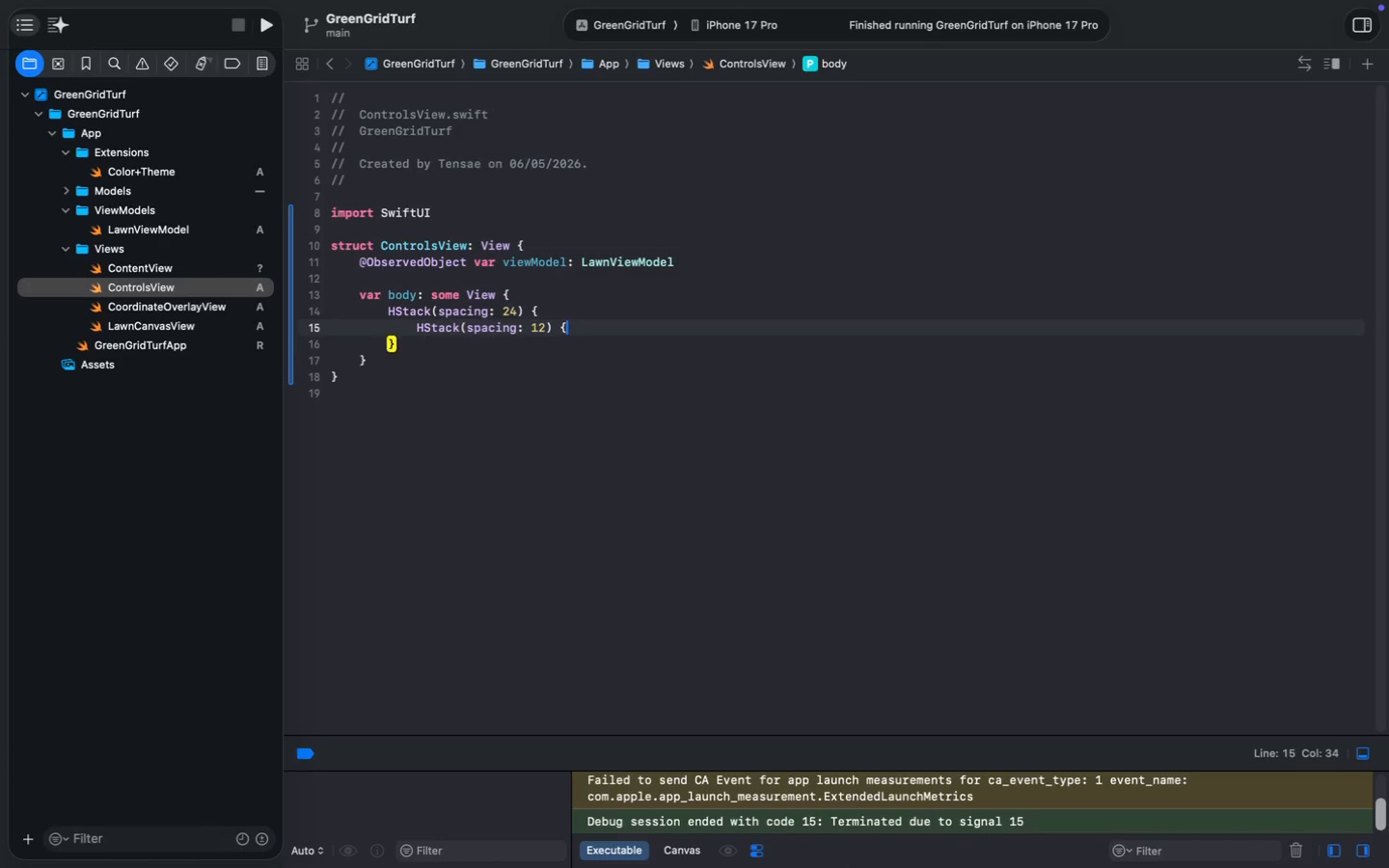 
key(Enter)
 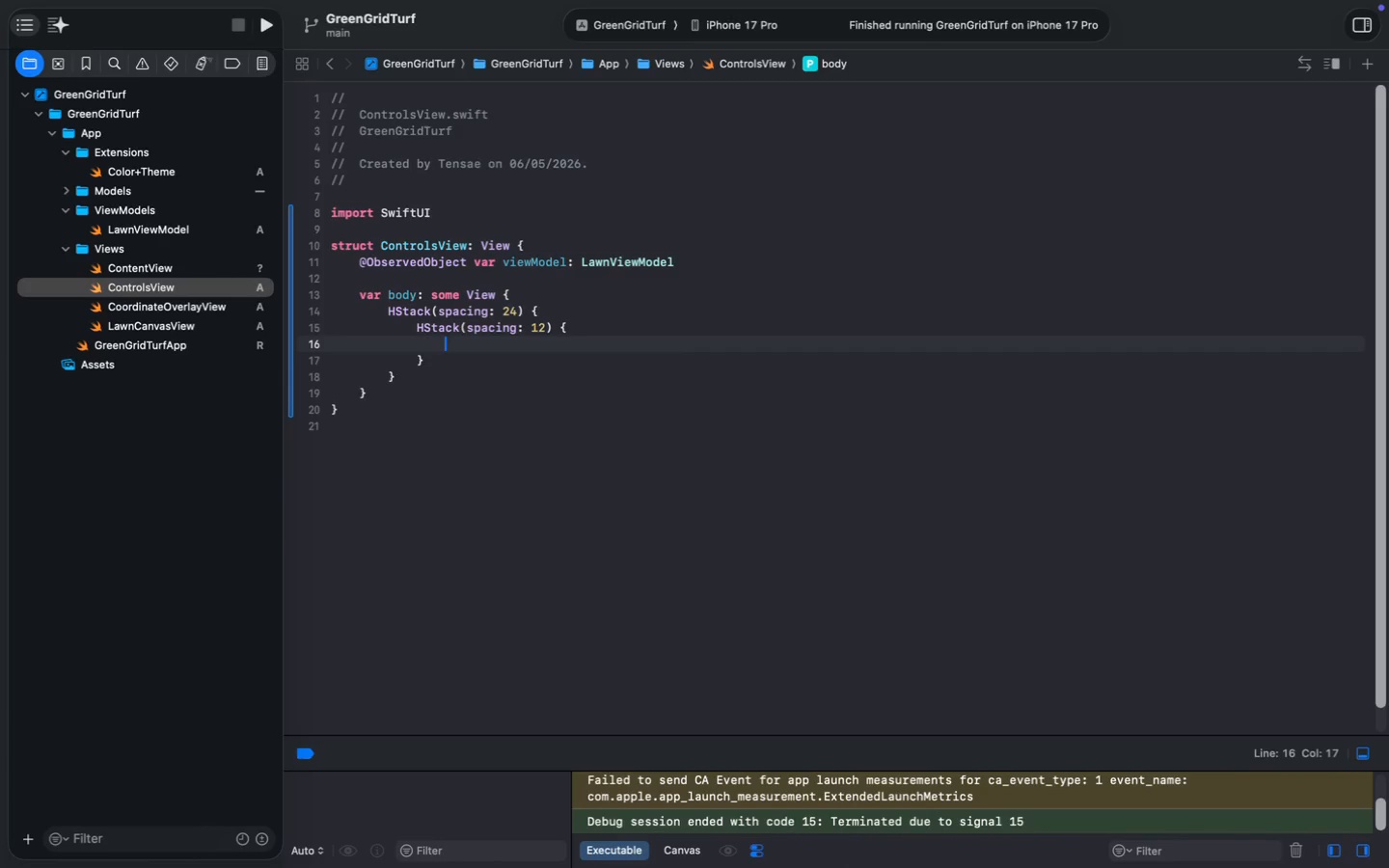 
type(For)
 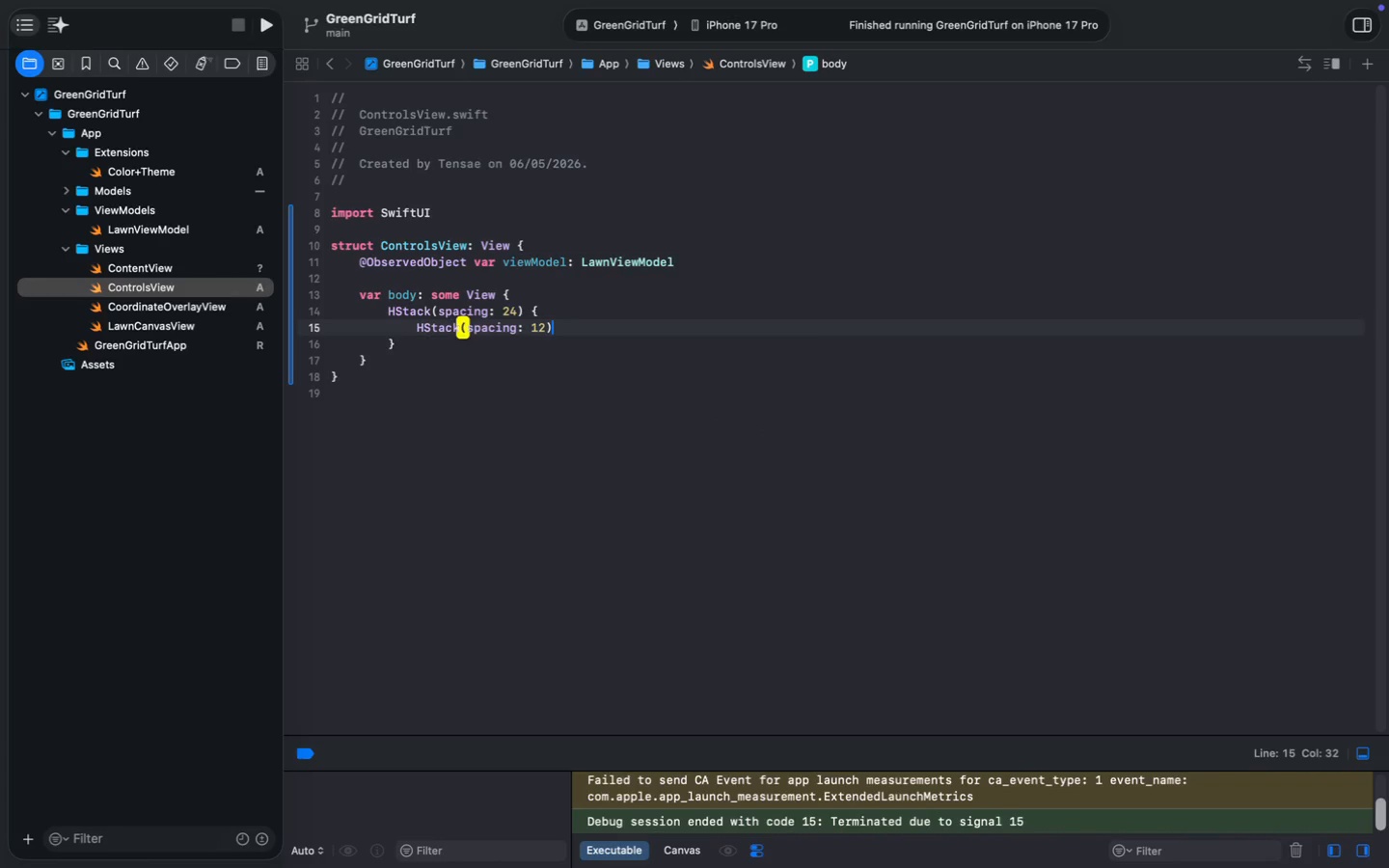 
key(Enter)
 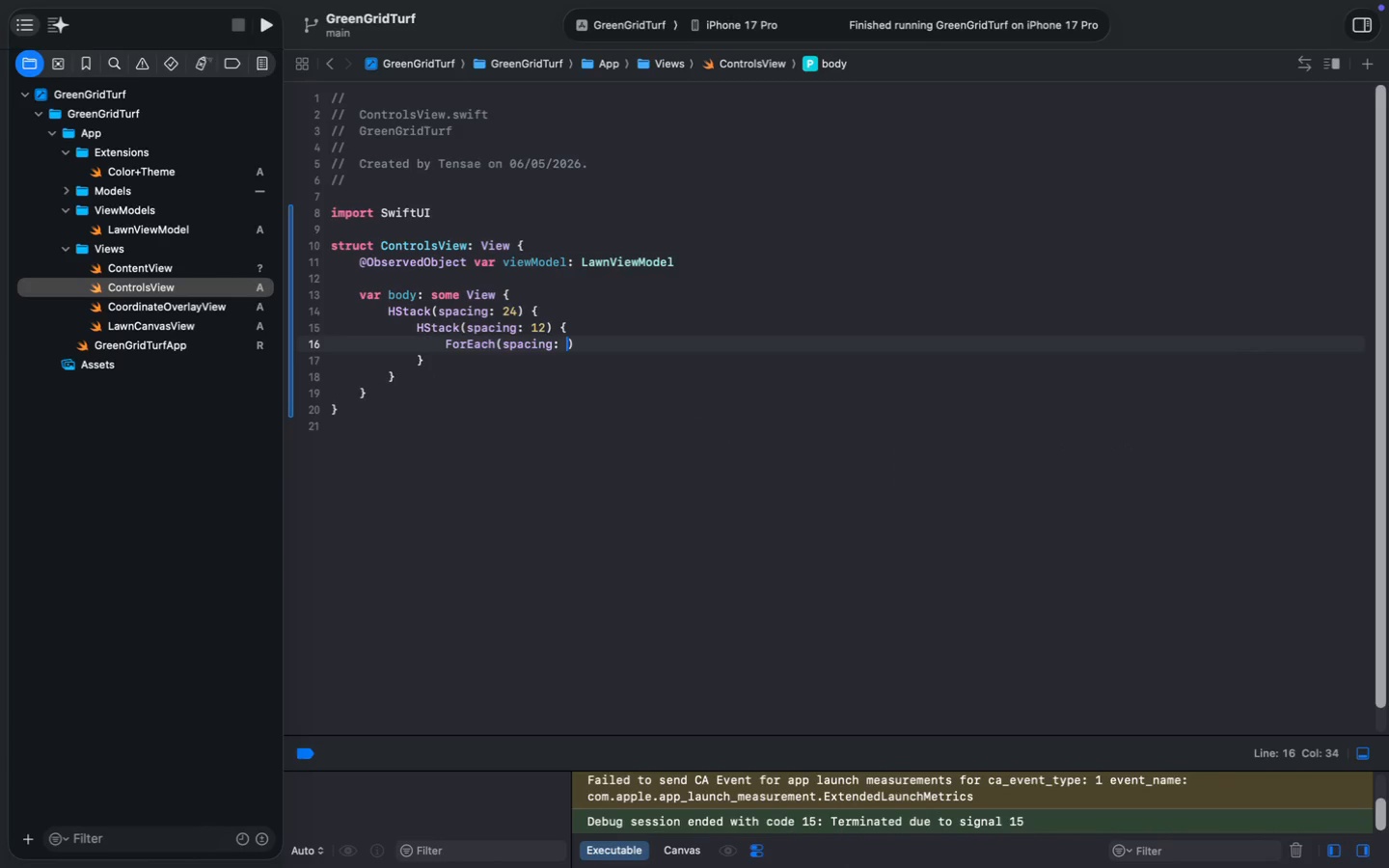 
type((spacing: 12)
key(Backspace)
key(Backspace)
key(Backspace)
key(Backspace)
key(Backspace)
key(Backspace)
key(Backspace)
key(Backspace)
key(Backspace)
key(Backspace)
key(Backspace)
type(Blad)
 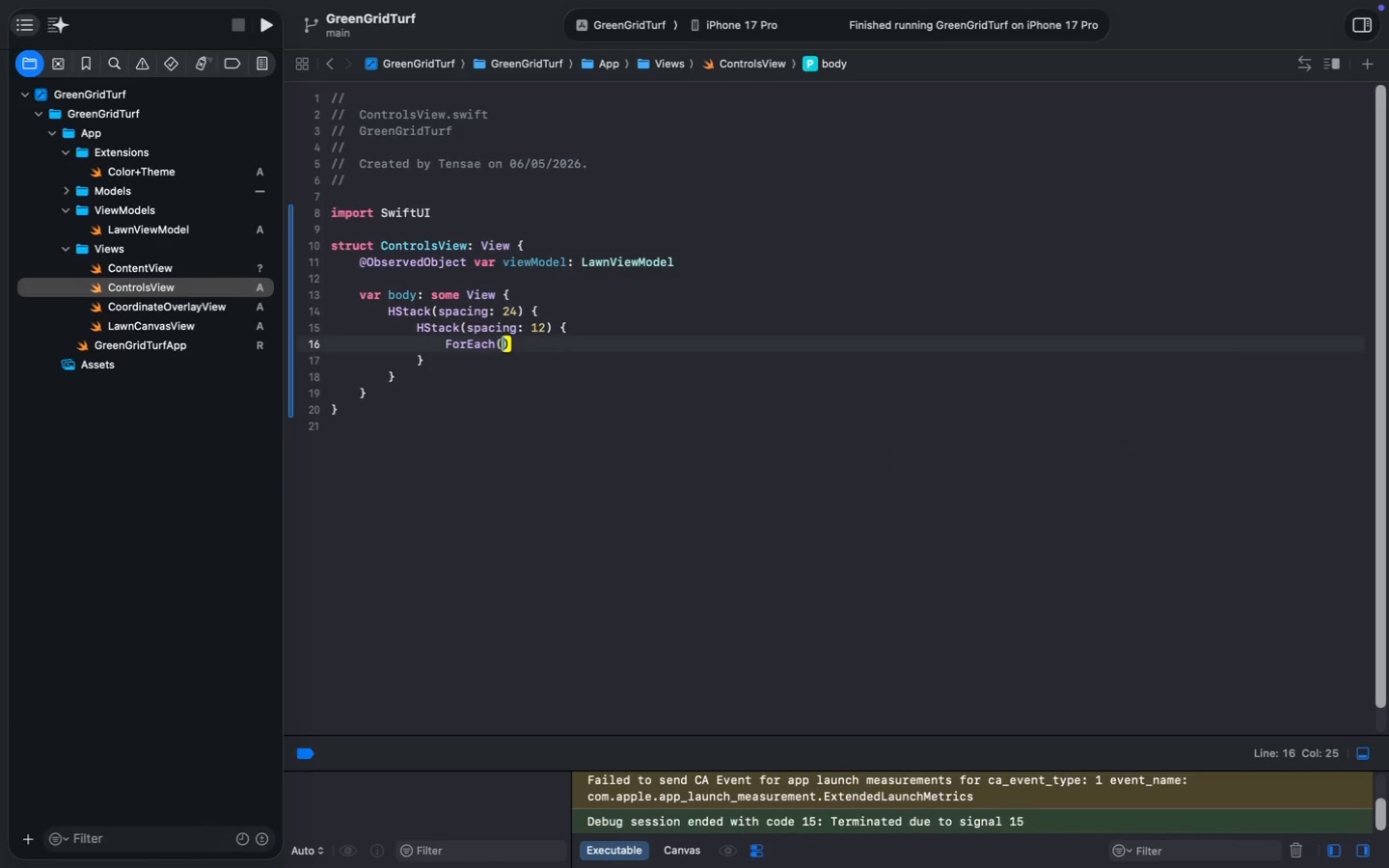 
key(Enter)
 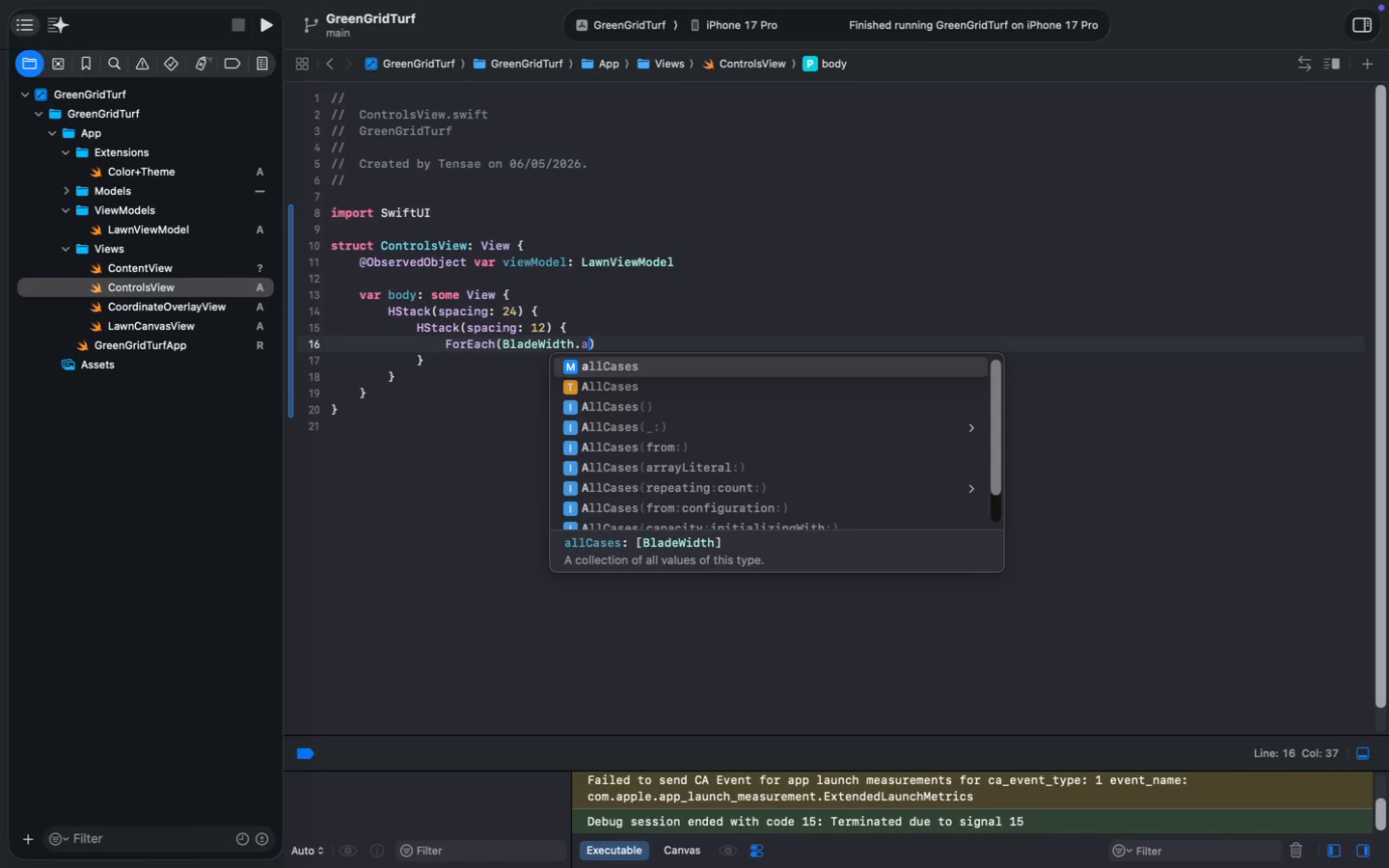 
type(.all)
 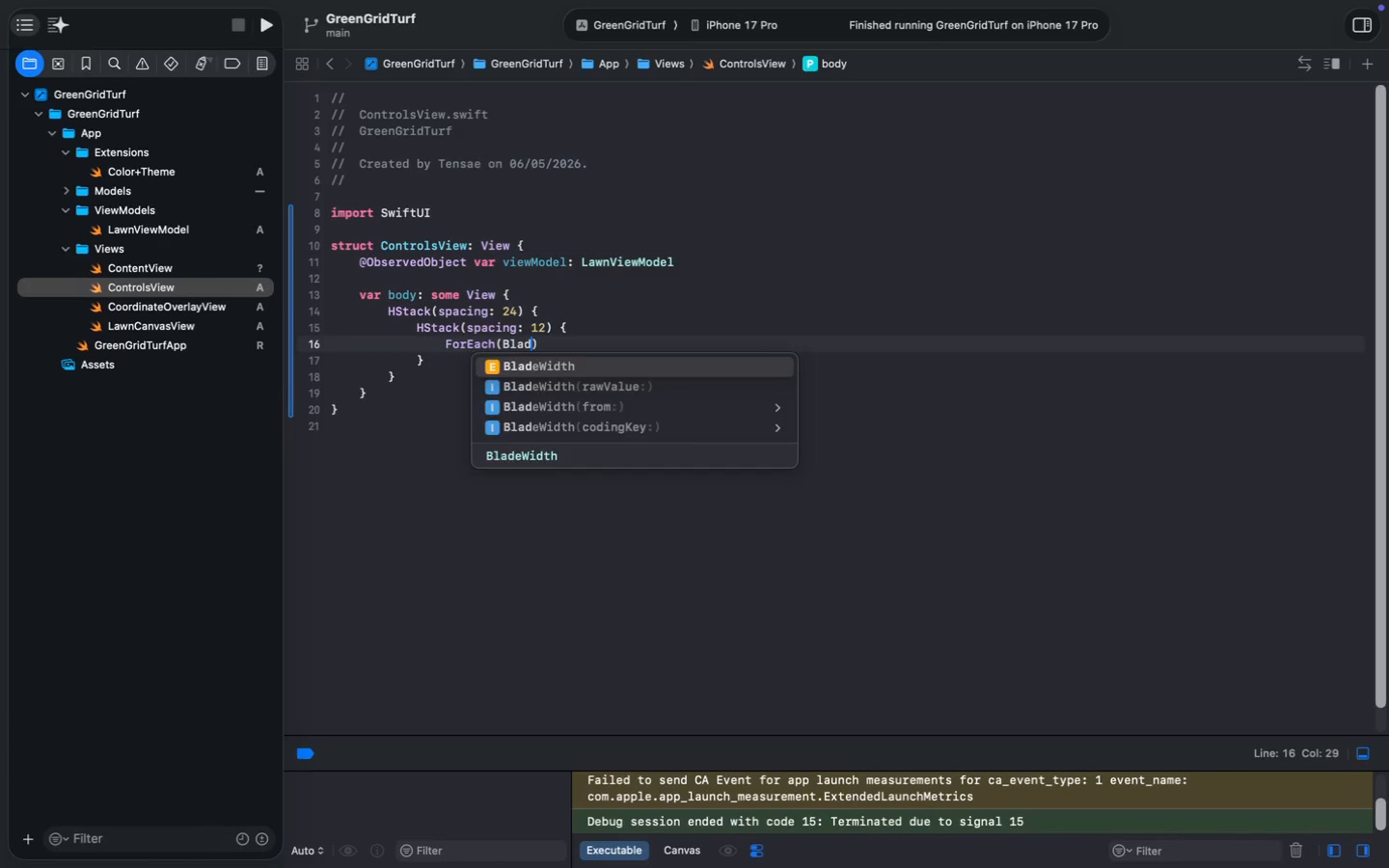 
key(Enter)
 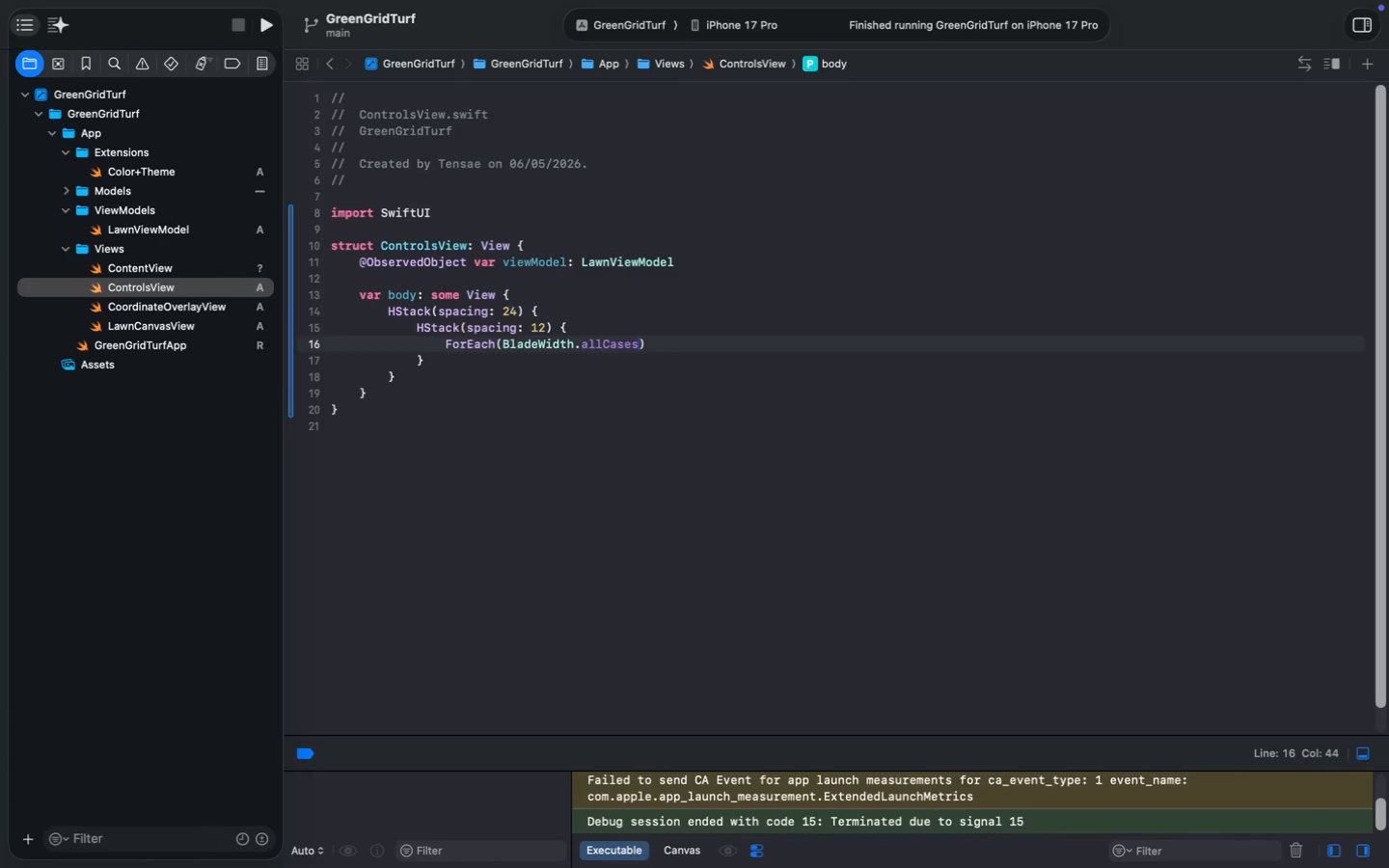 
key(Shift+ShiftRight)
 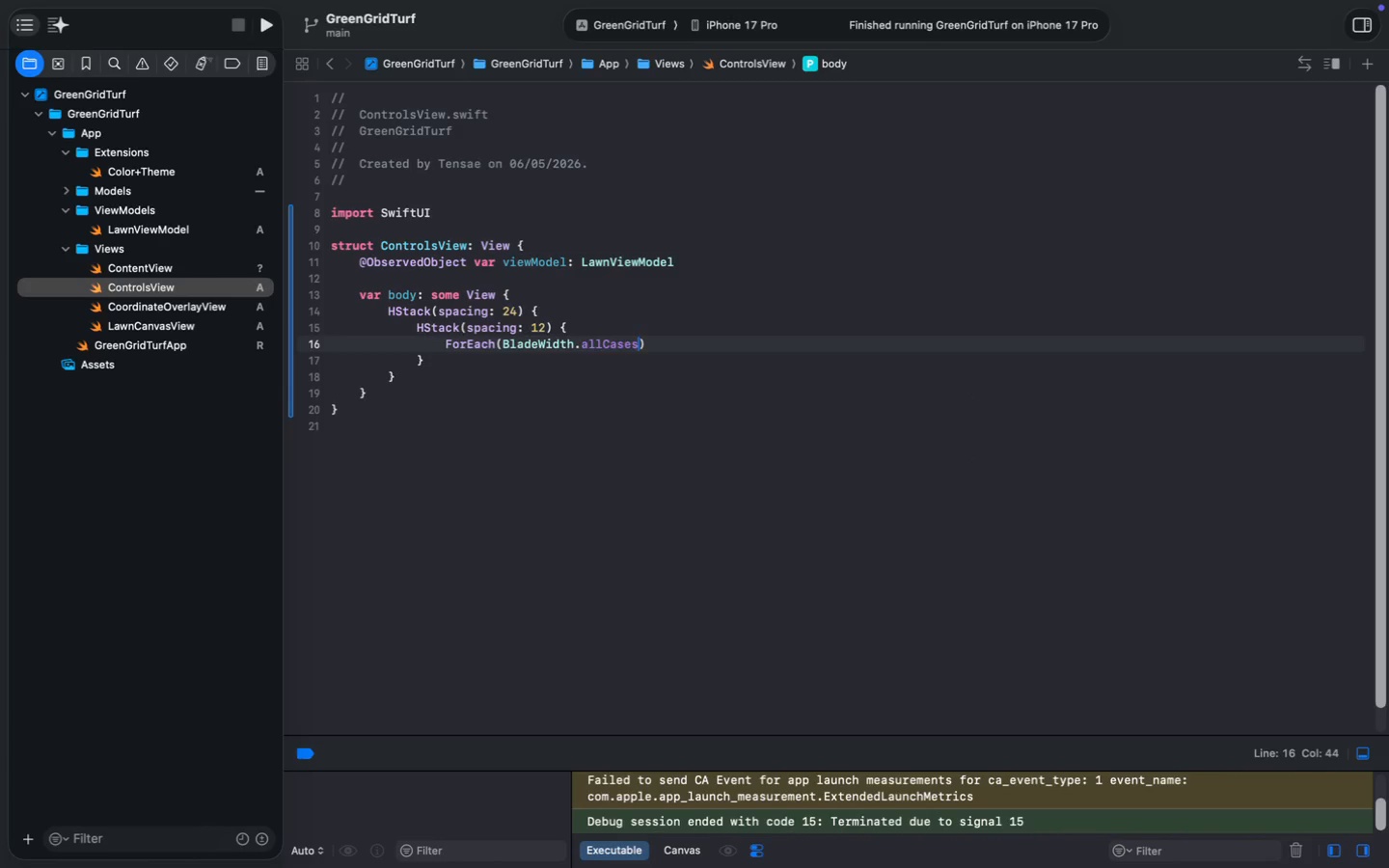 
key(ArrowRight)
 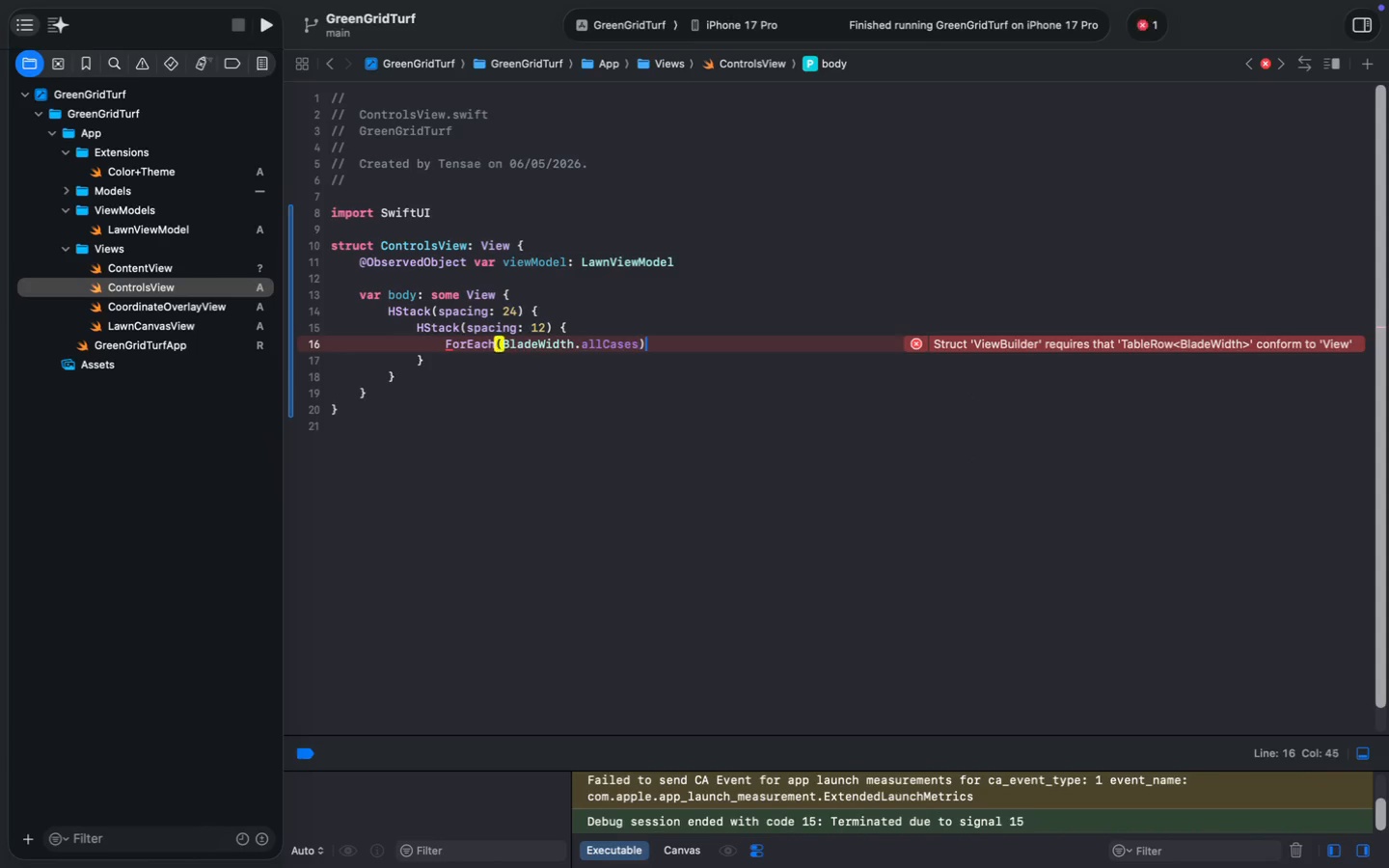 
key(Space)
 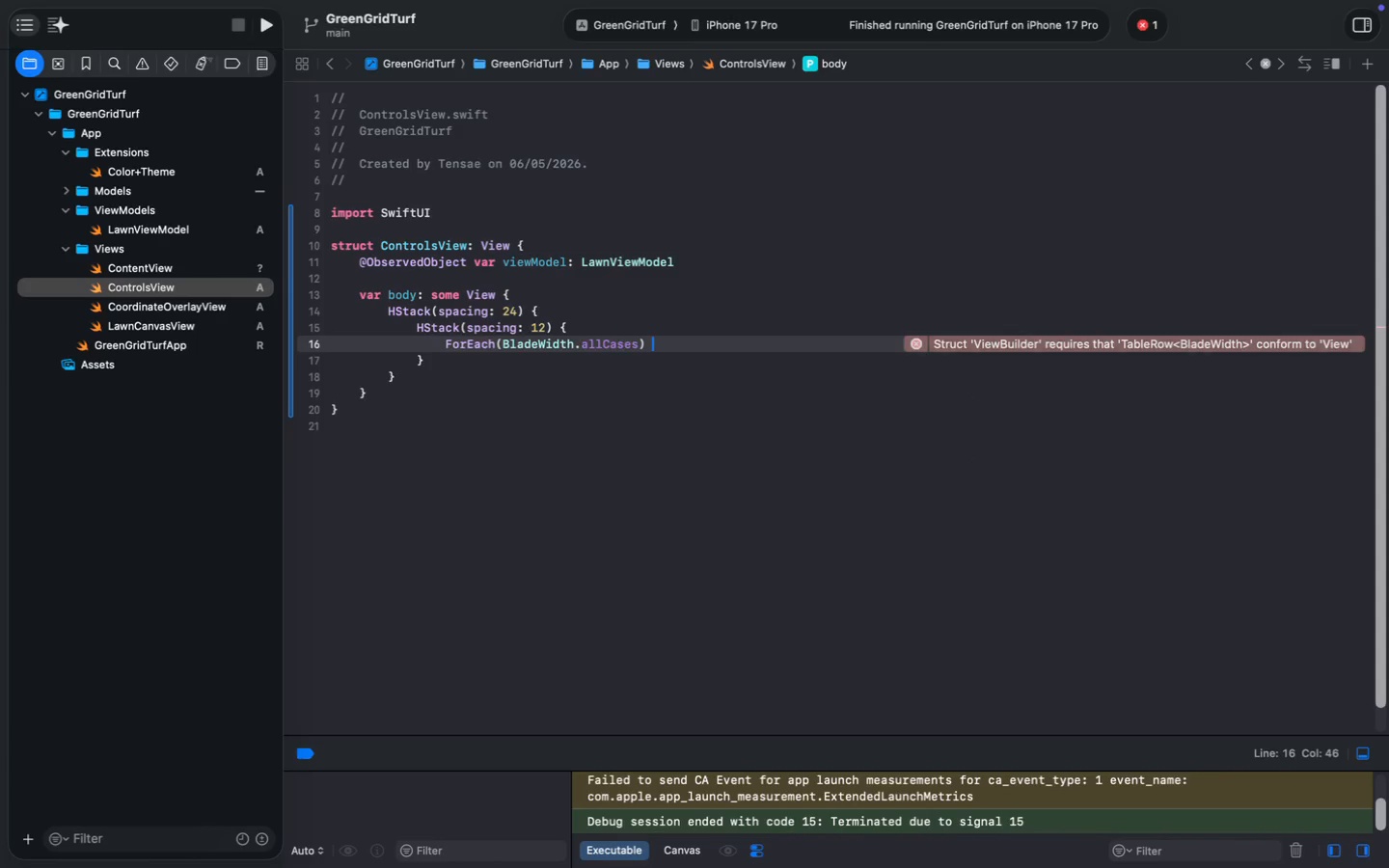 
key(Shift+BracketLeft)
 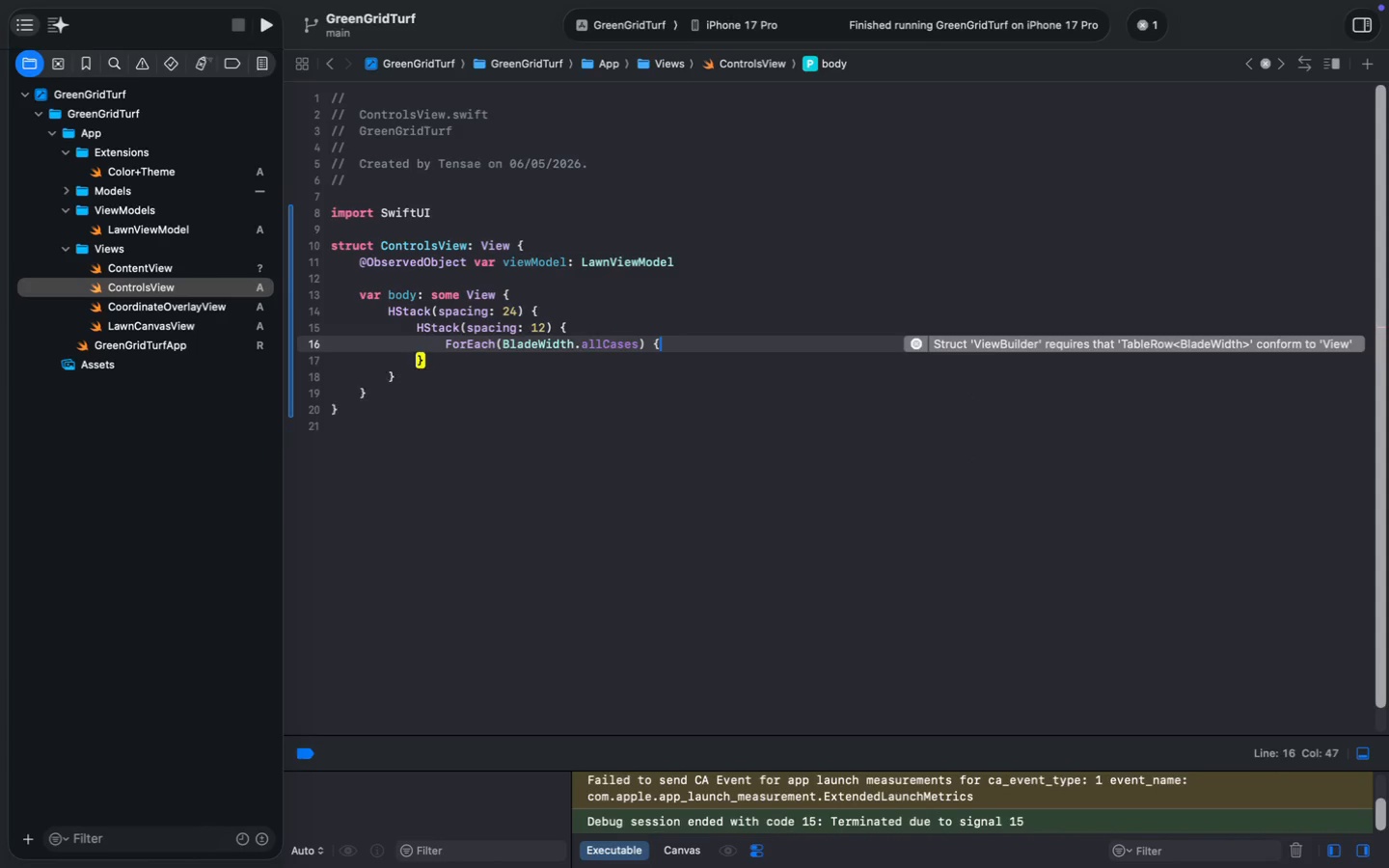 
key(Enter)
 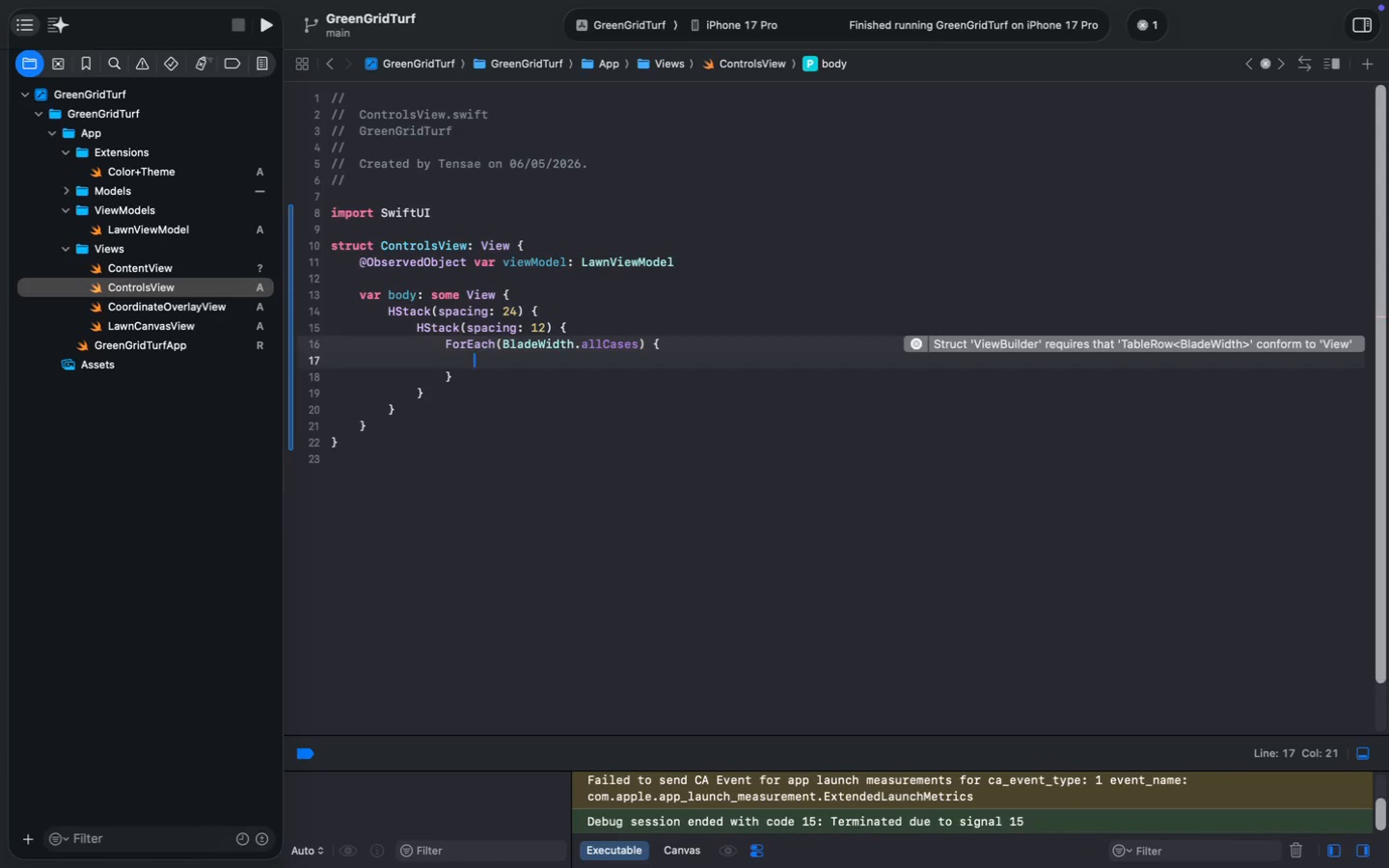 
key(ArrowUp)
 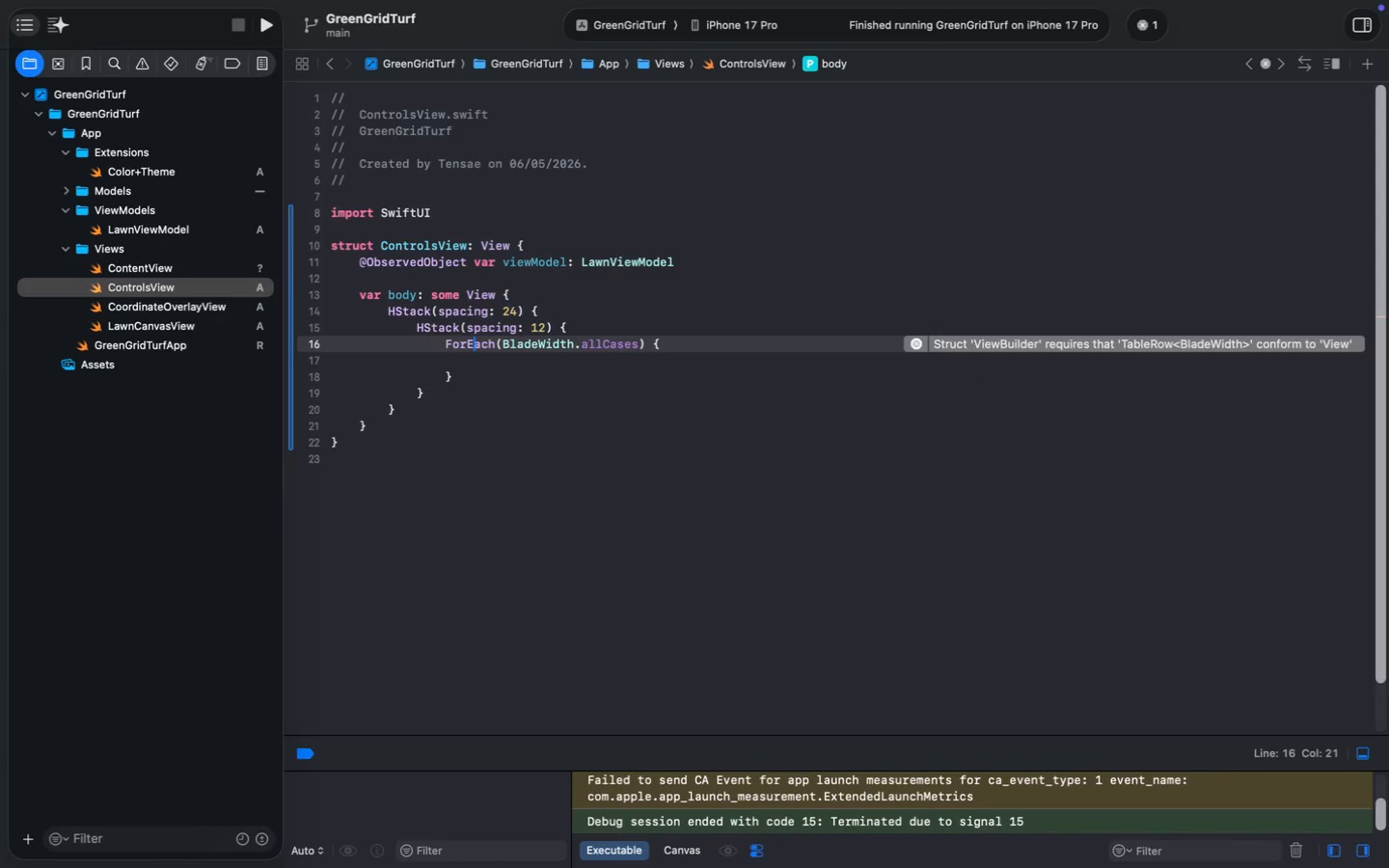 
key(Meta+ArrowRight)
 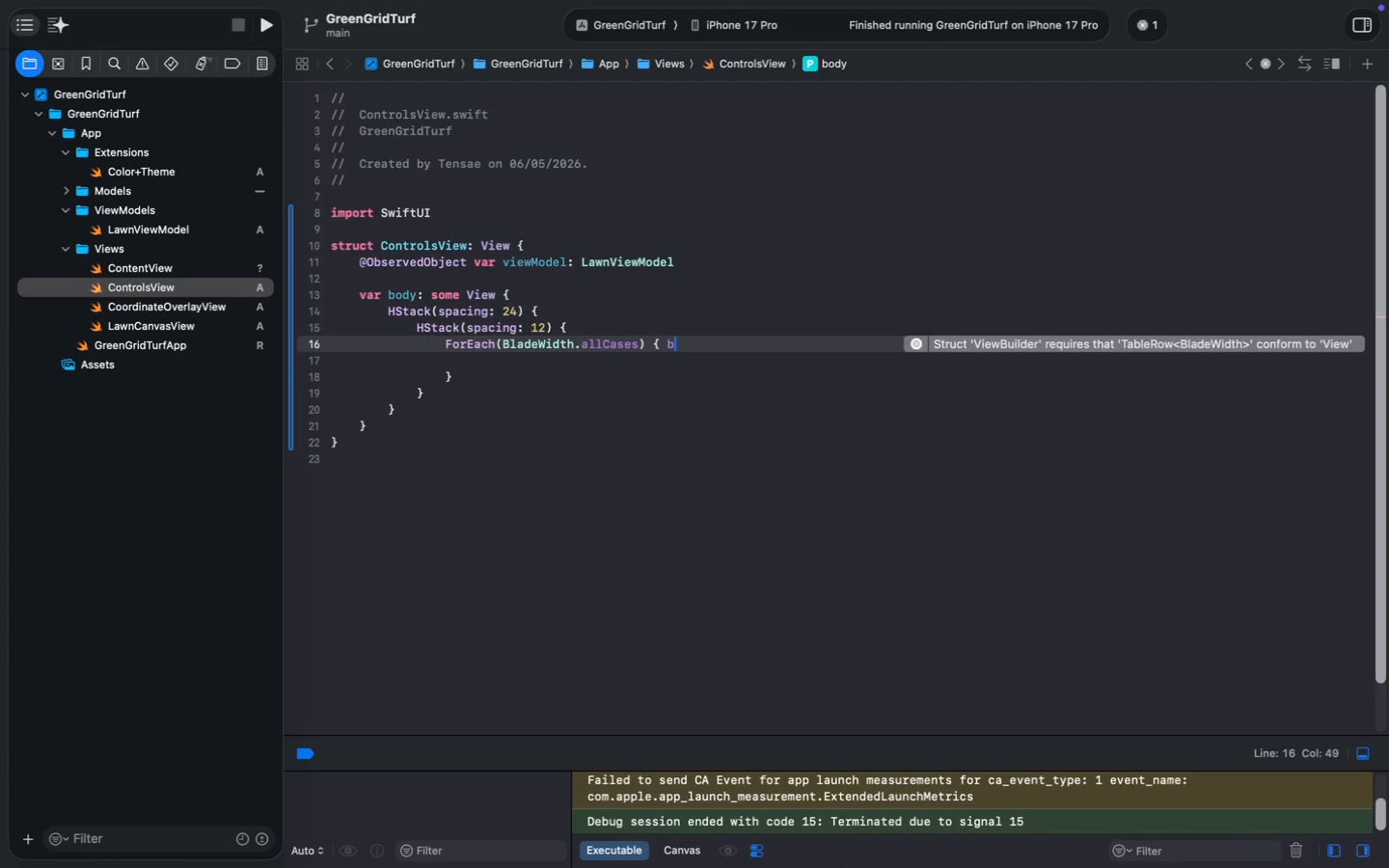 
type( blade on)
 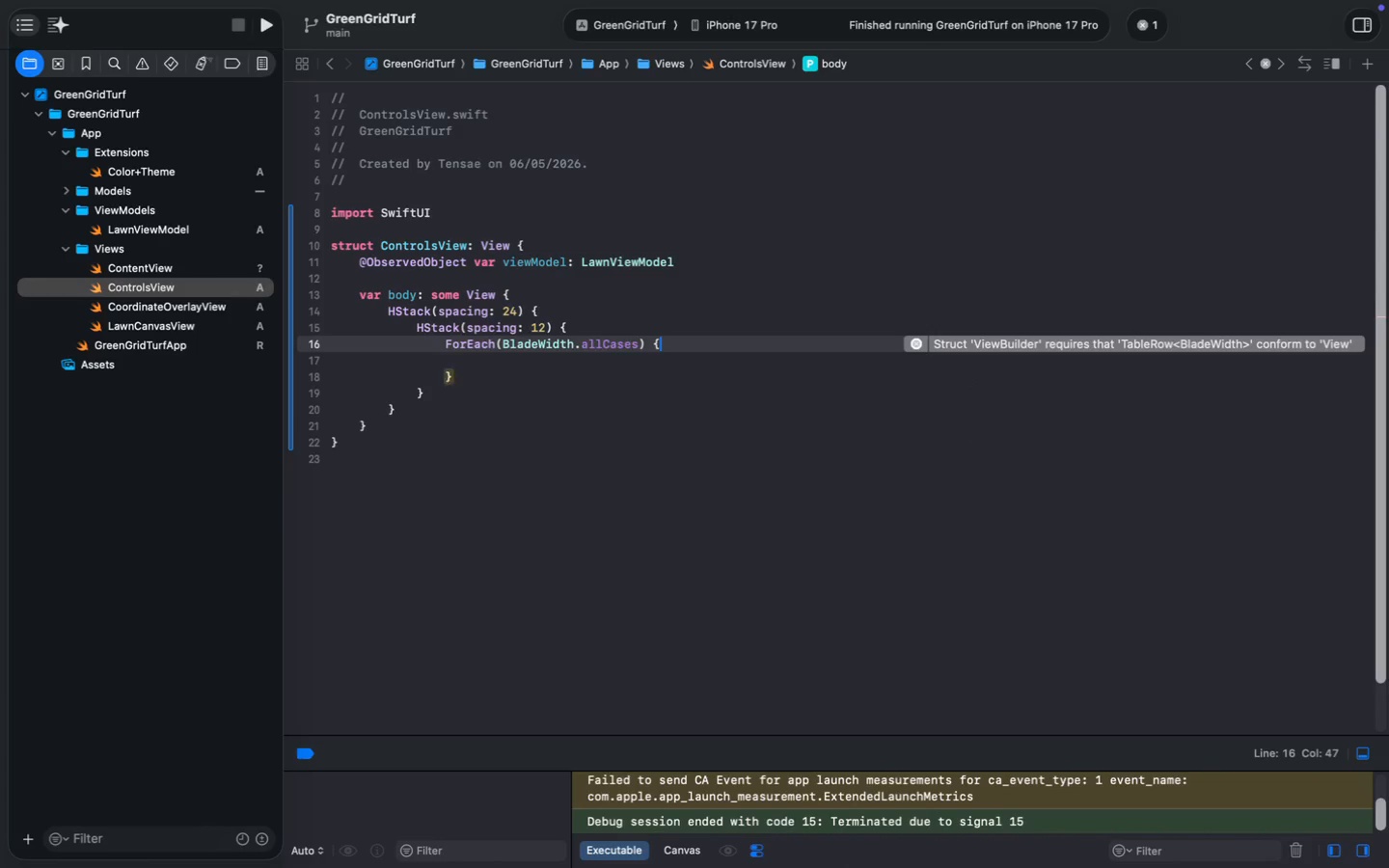 
key(ArrowDown)
 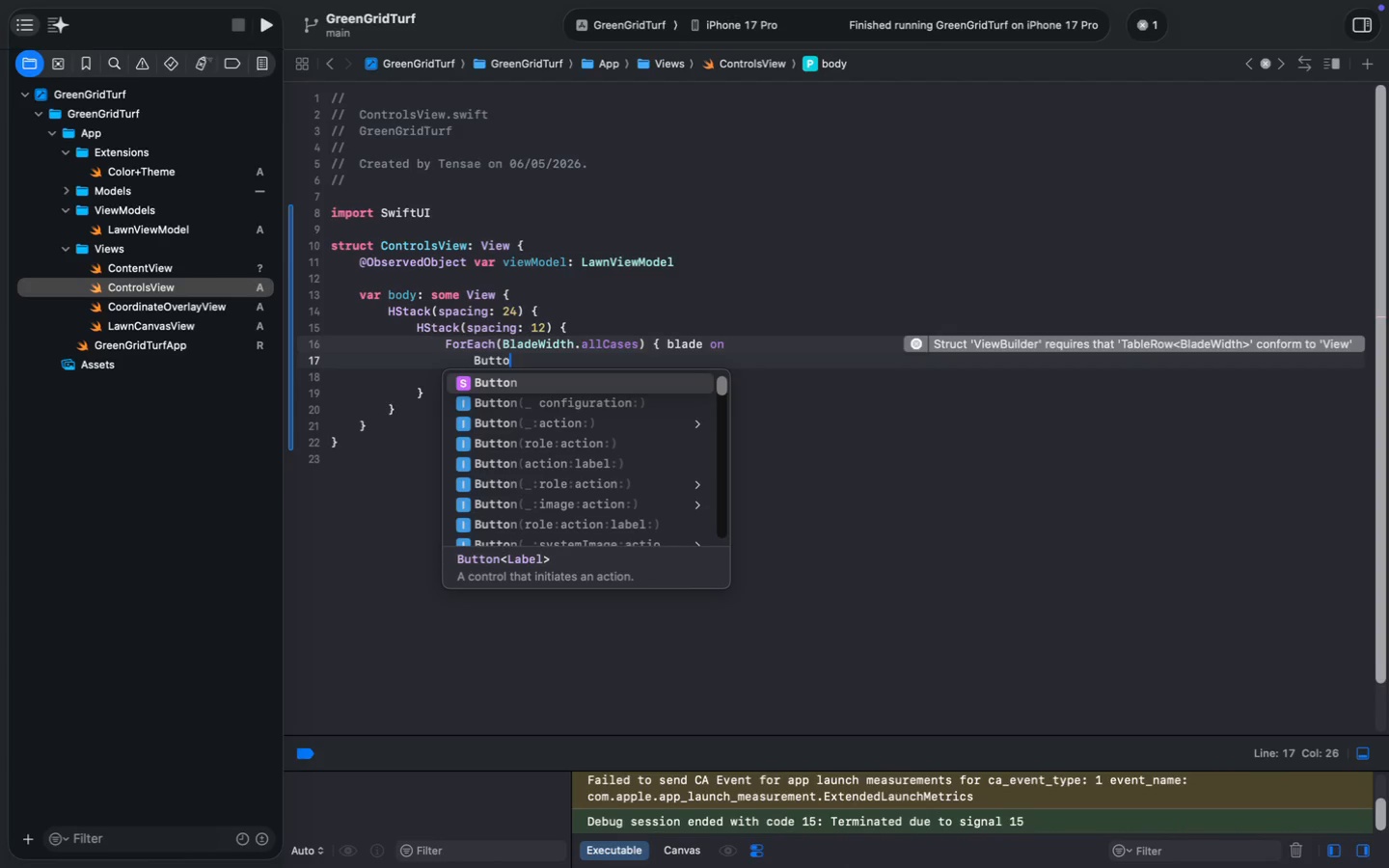 
type(Butto)
 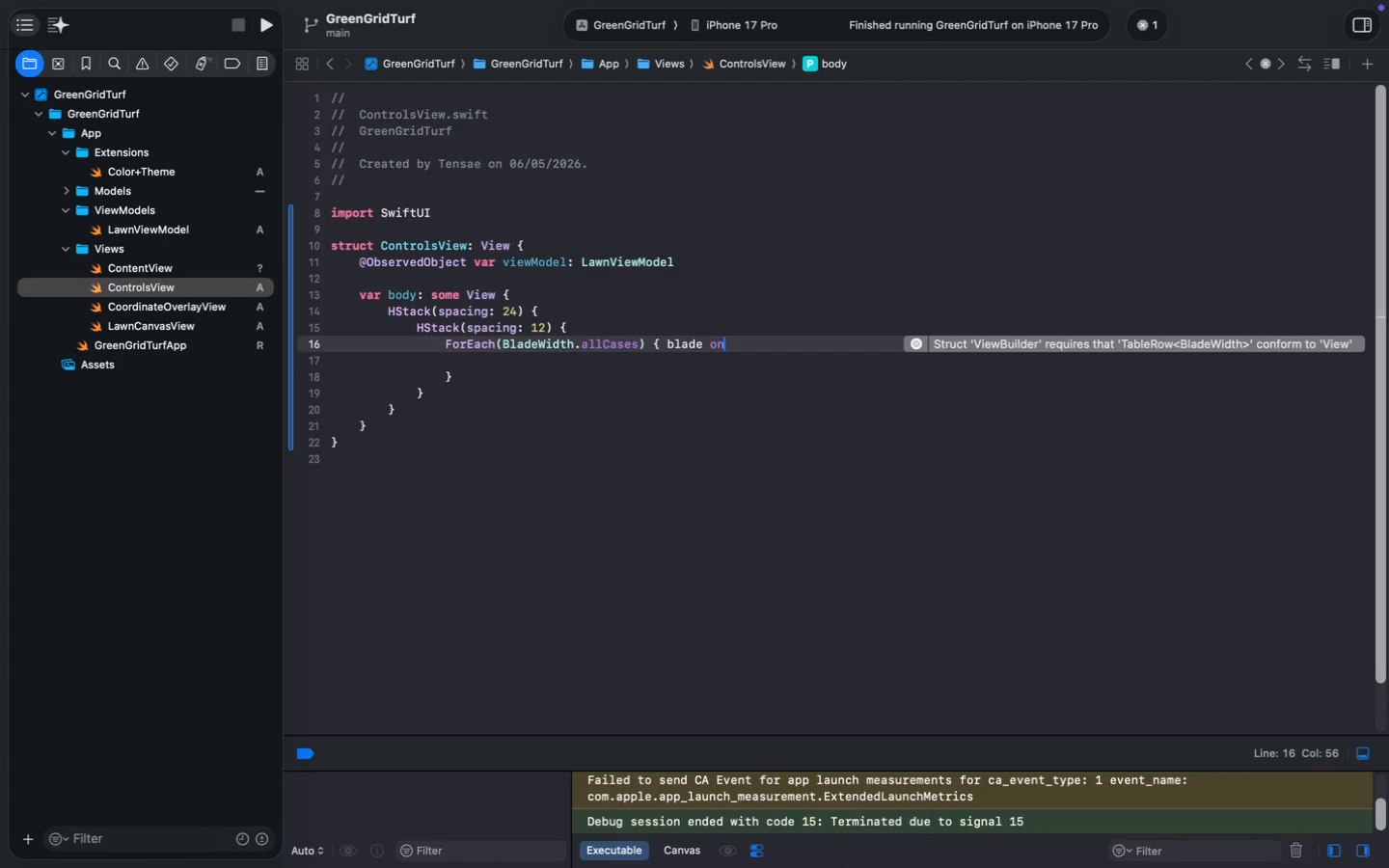 
key(Enter)
 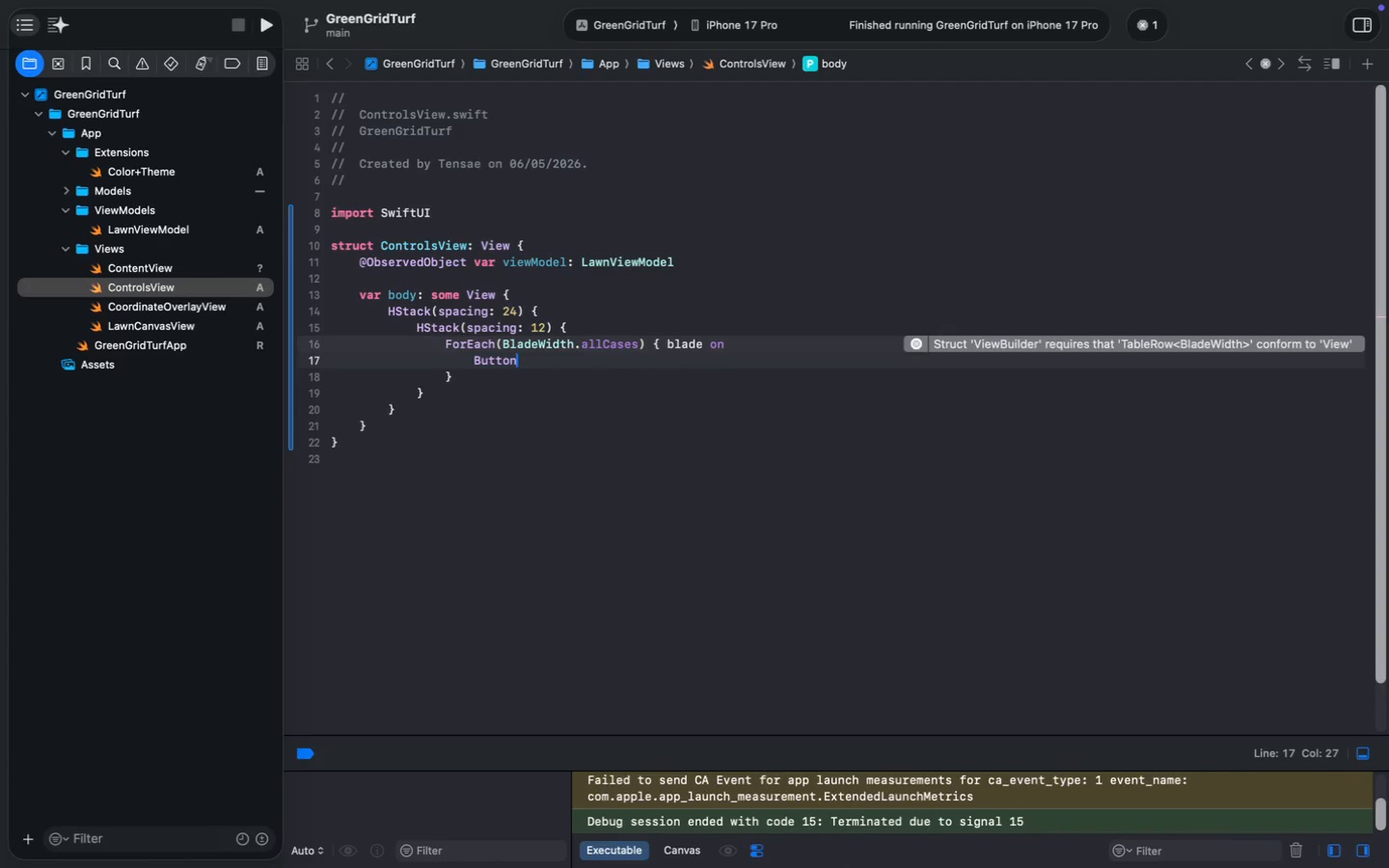 
key(Space)
 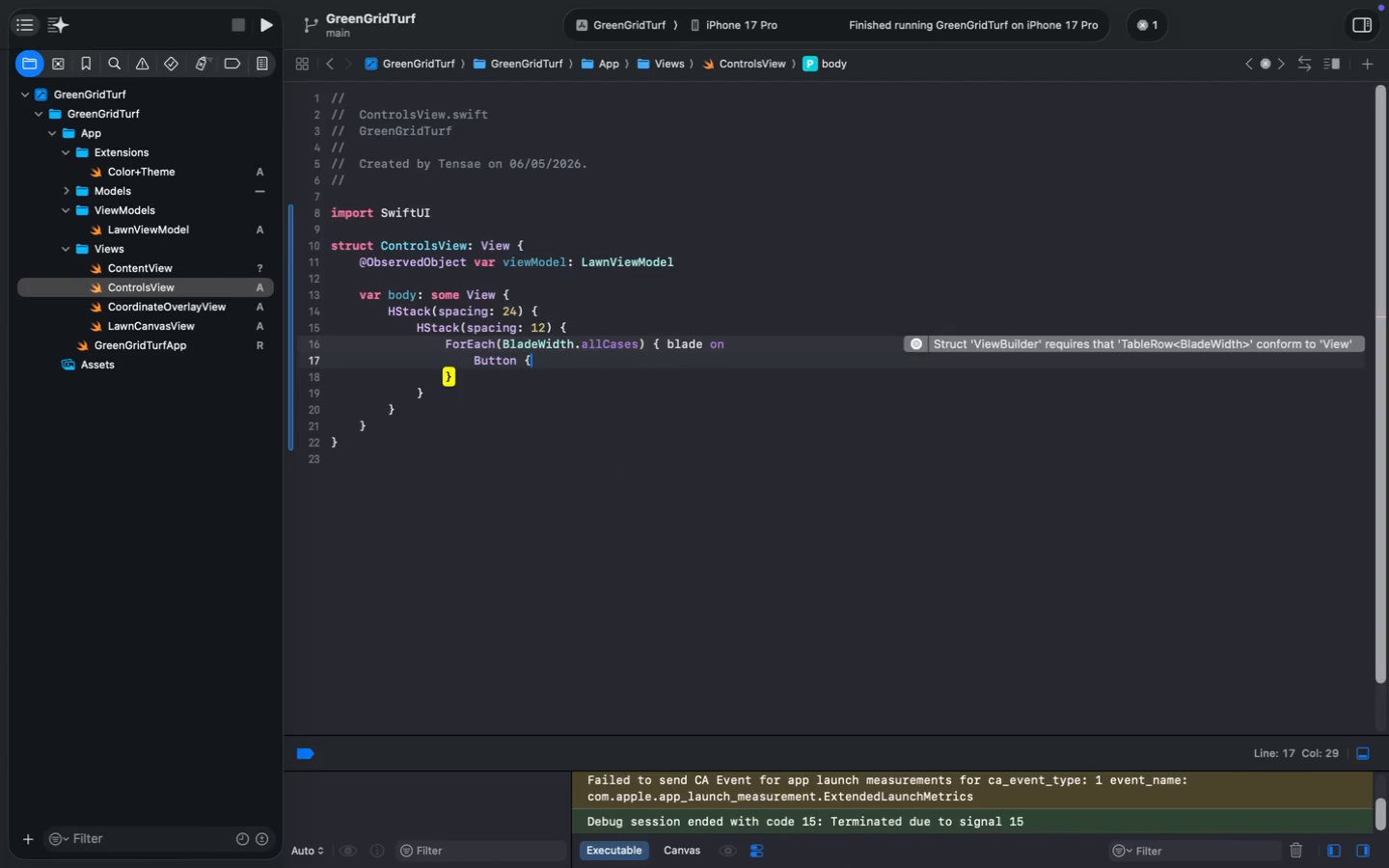 
key(Shift+ShiftLeft)
 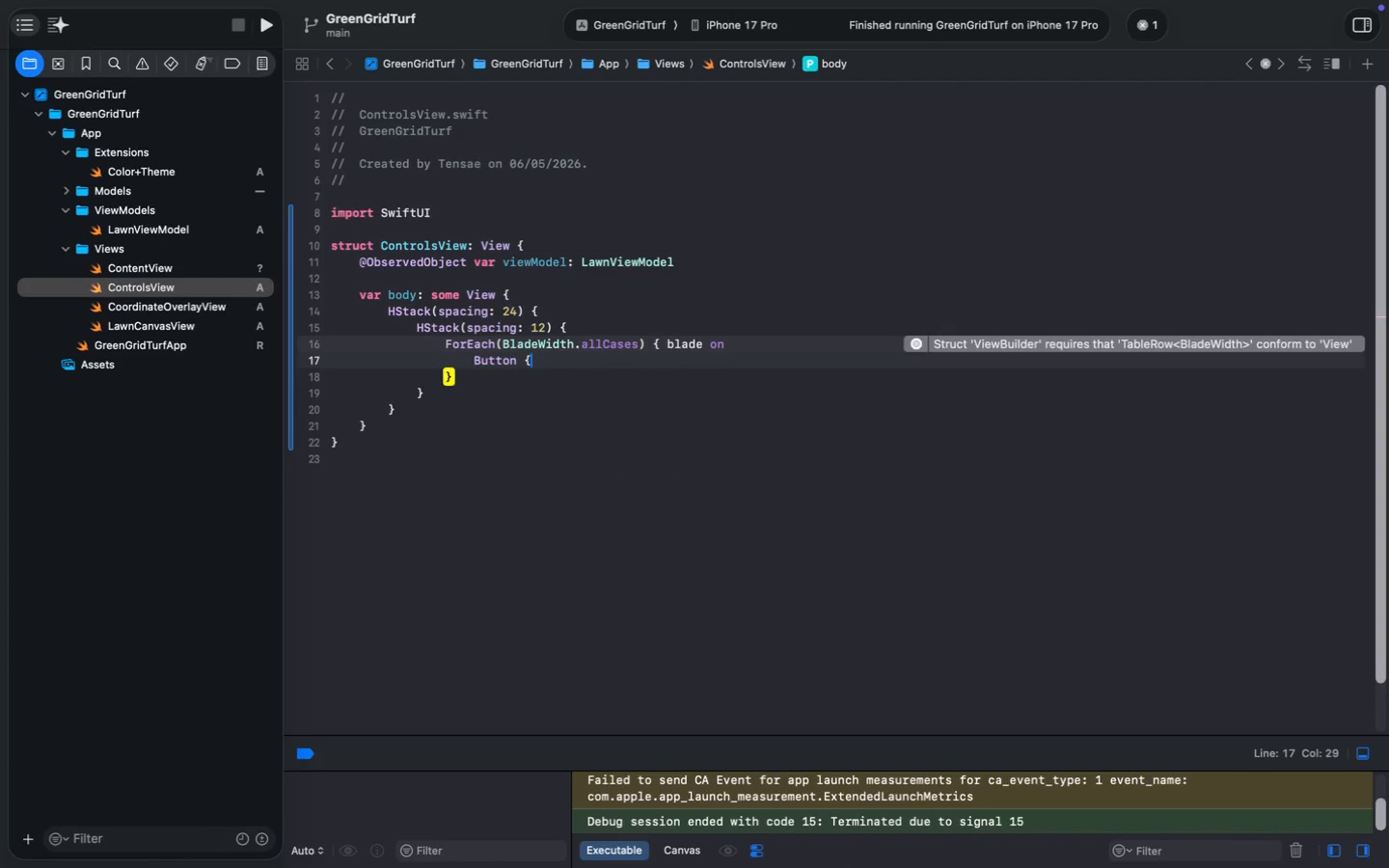 
key(Shift+BracketLeft)
 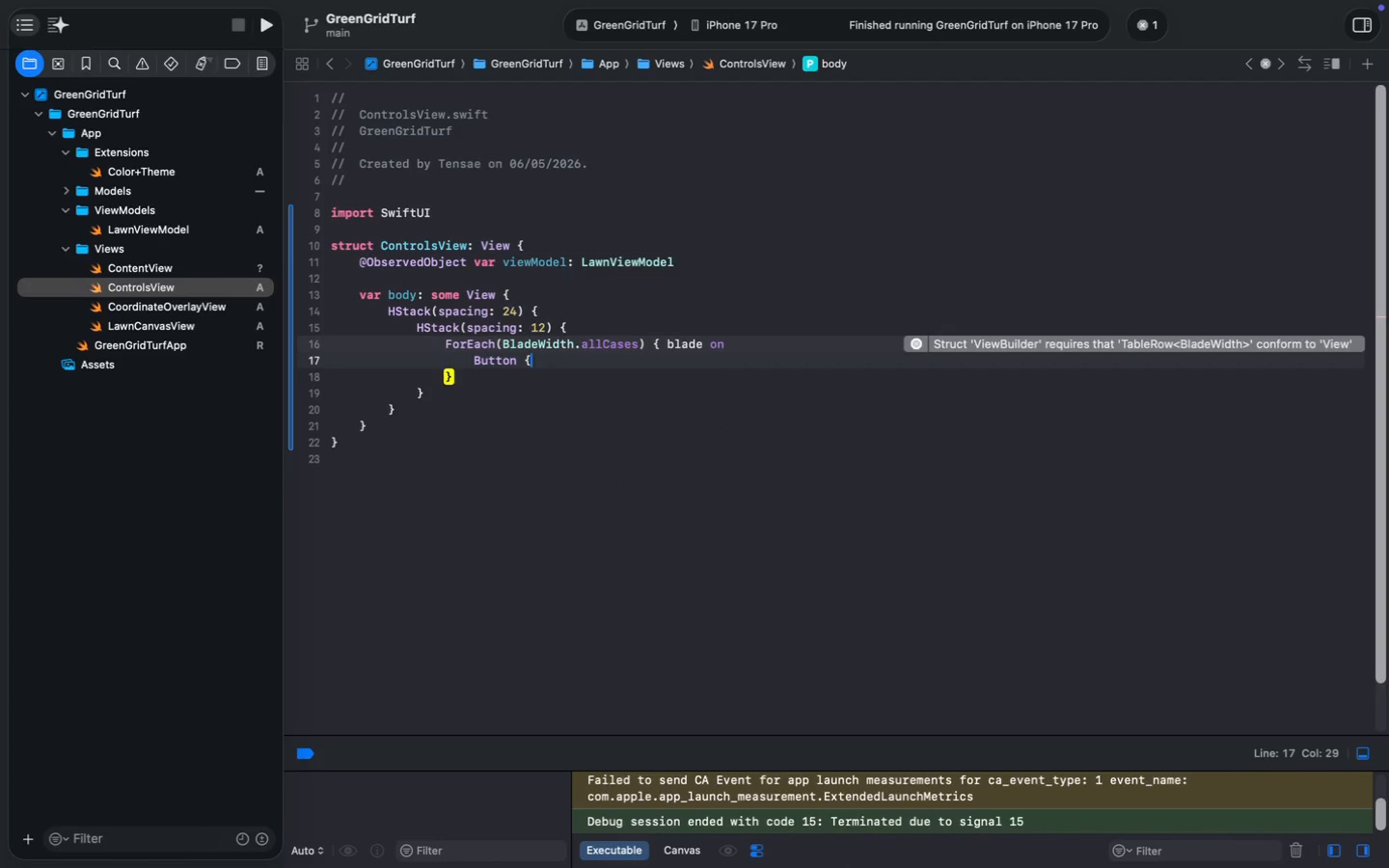 
key(Enter)
 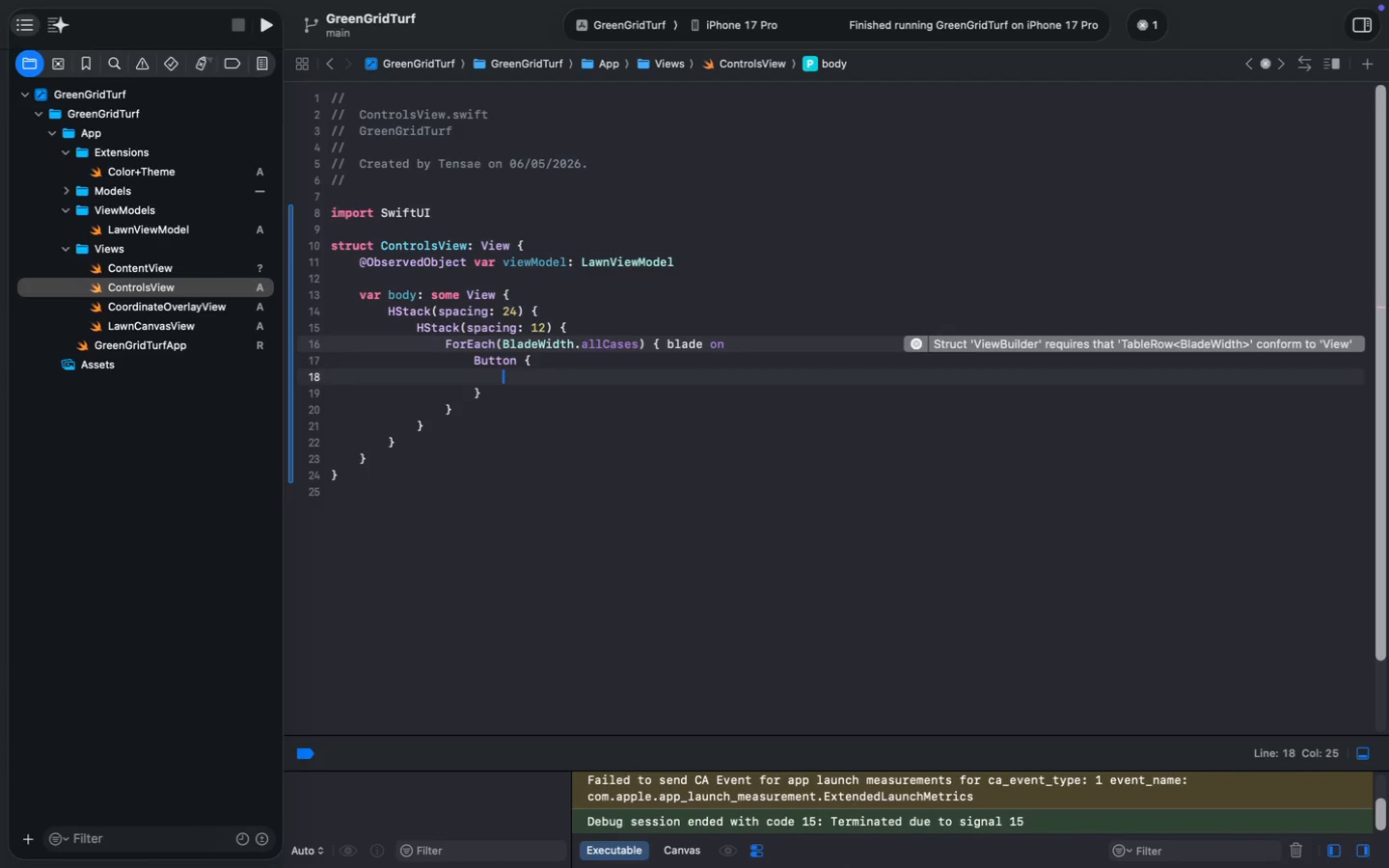 
type(view)
 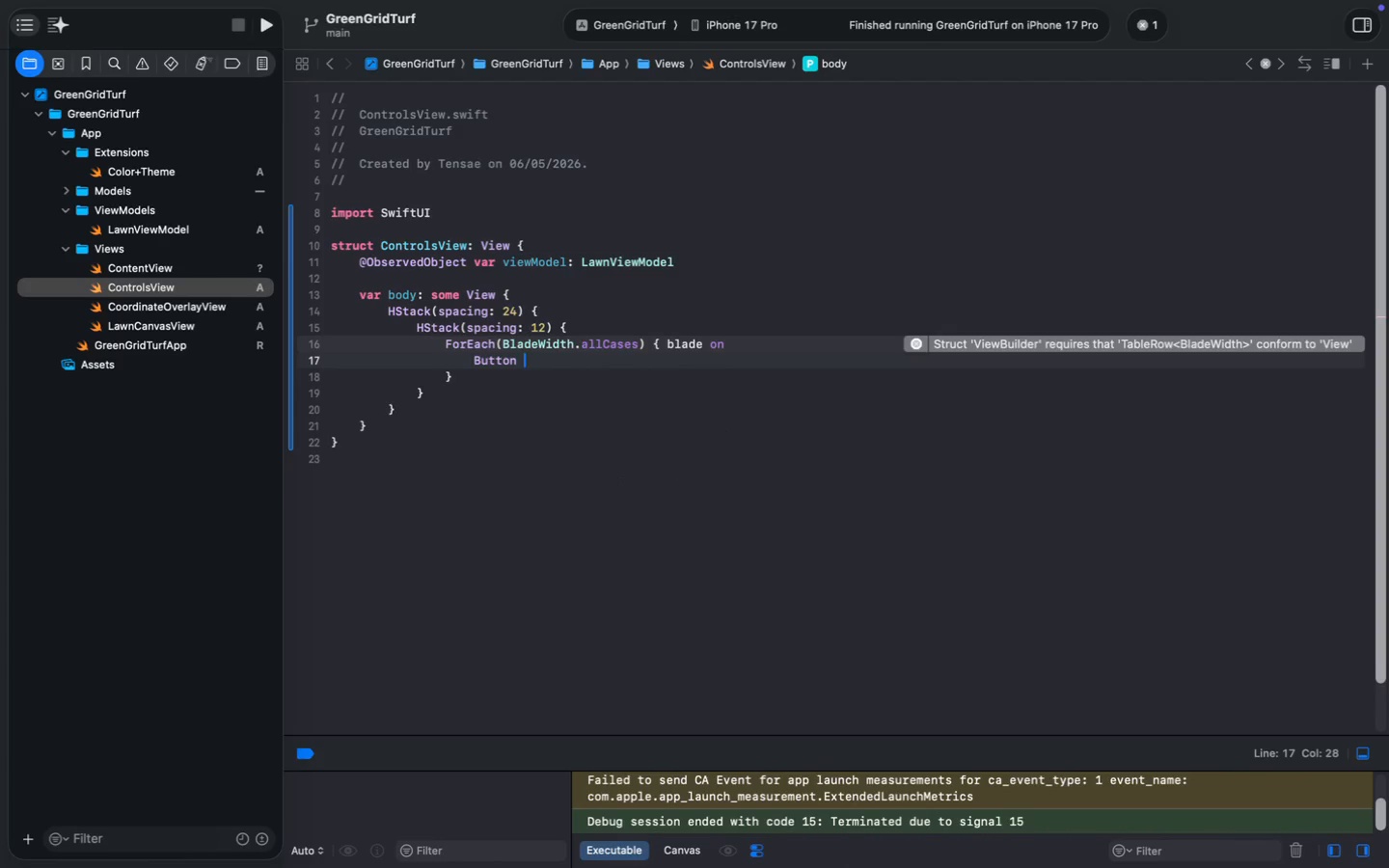 
key(Enter)
 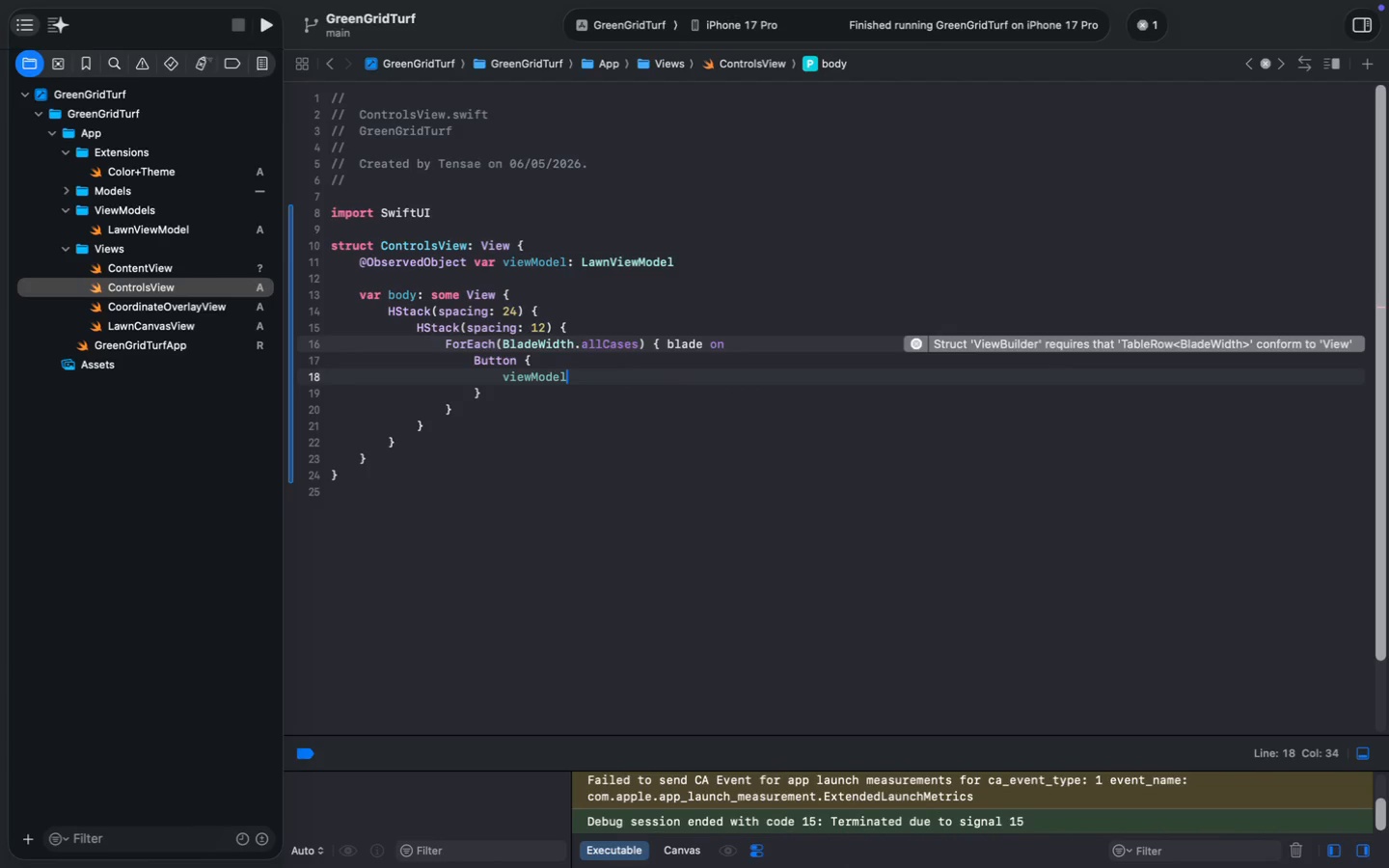 
type(.se)
 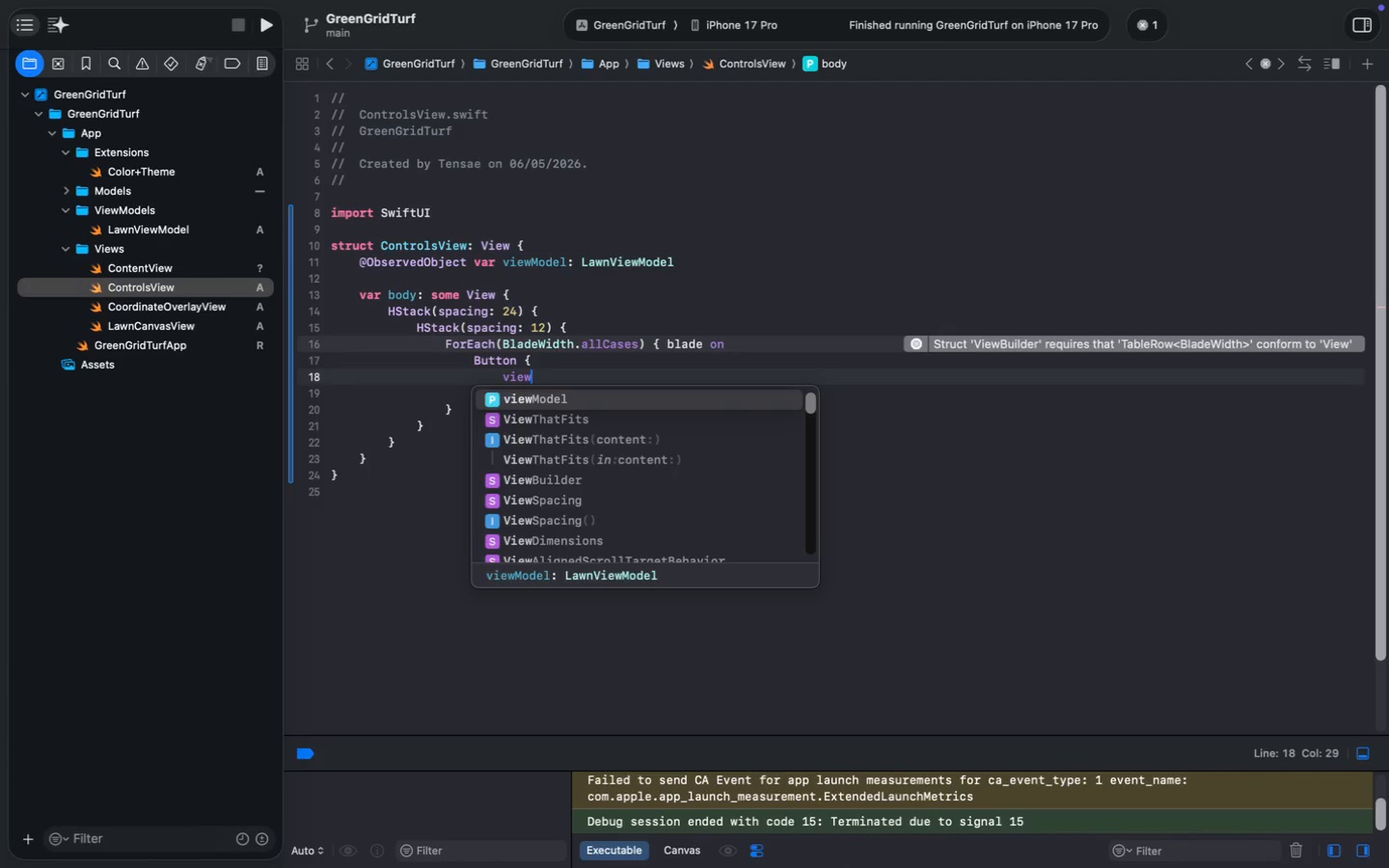 
key(Enter)
 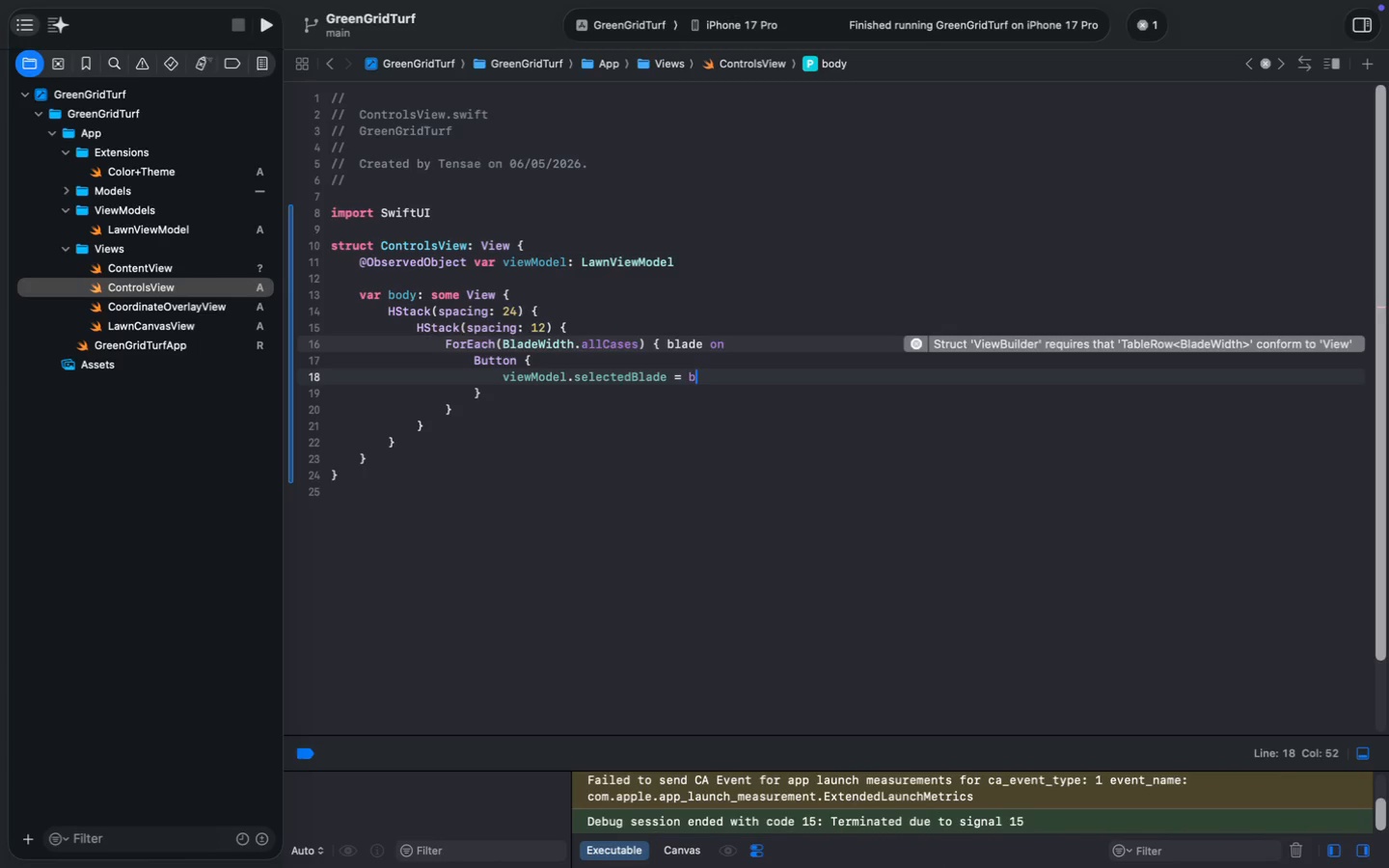 
type( = blase)
key(Backspace)
key(Backspace)
type(de)
 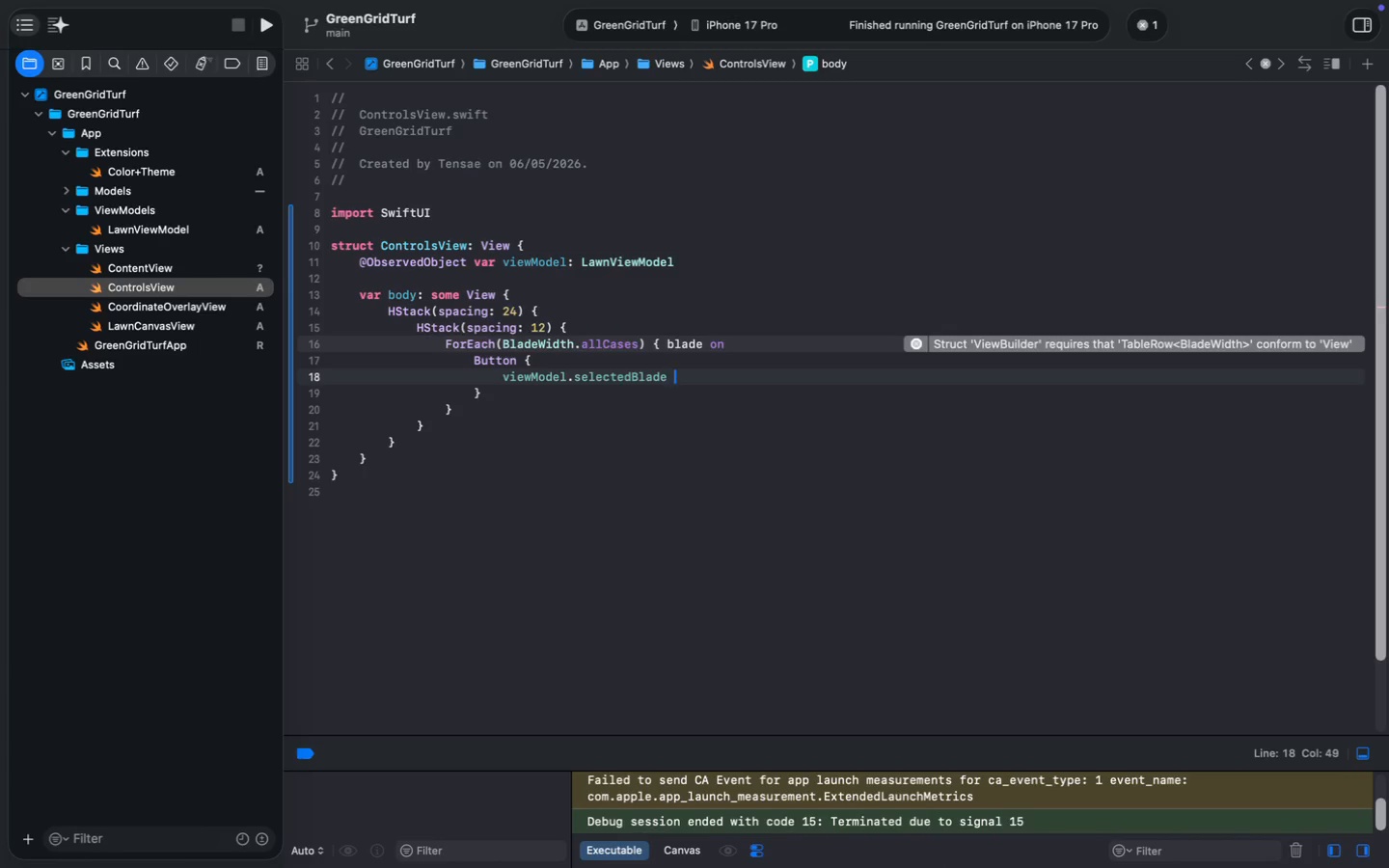 
key(Enter)
 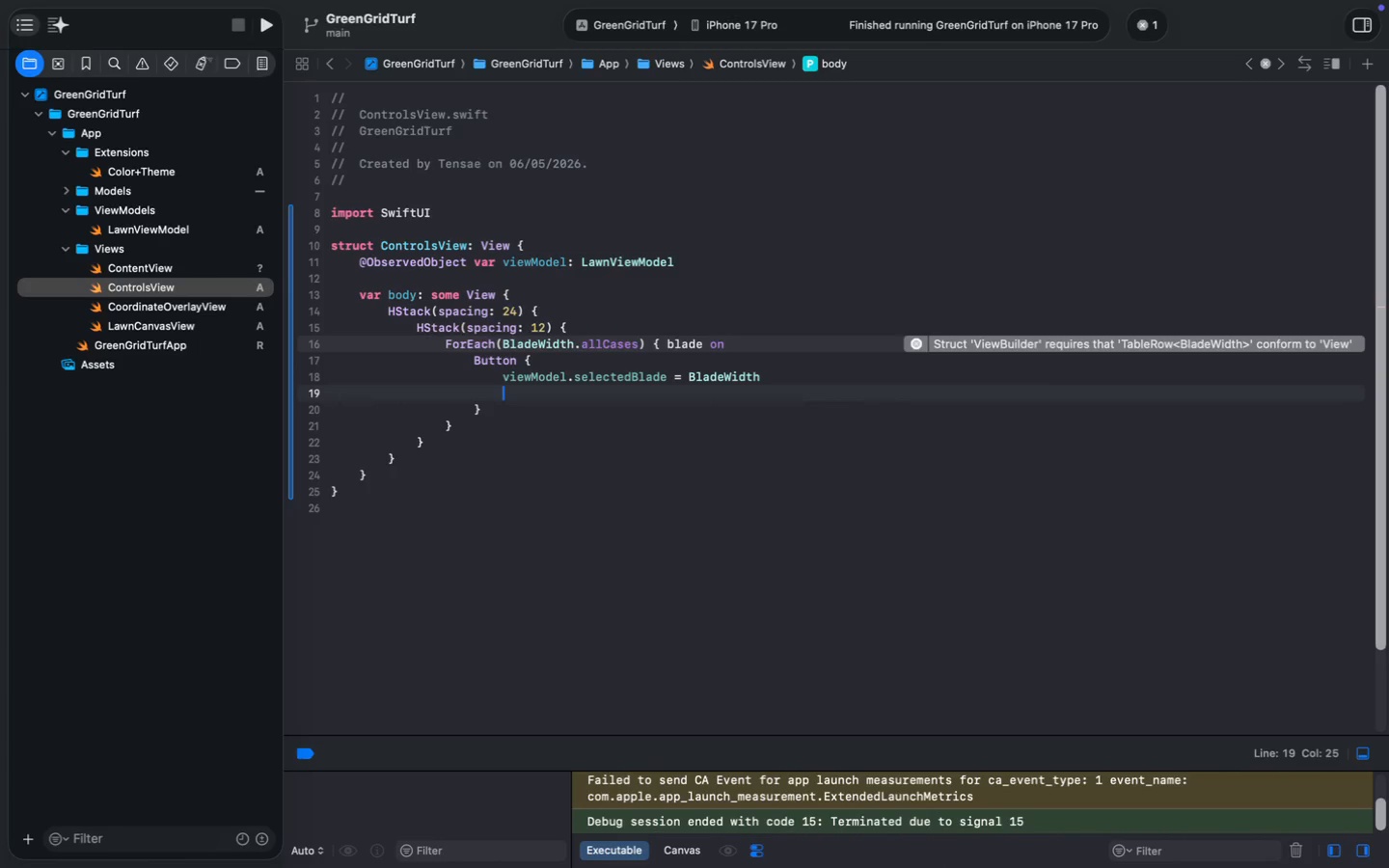 
key(Enter)
 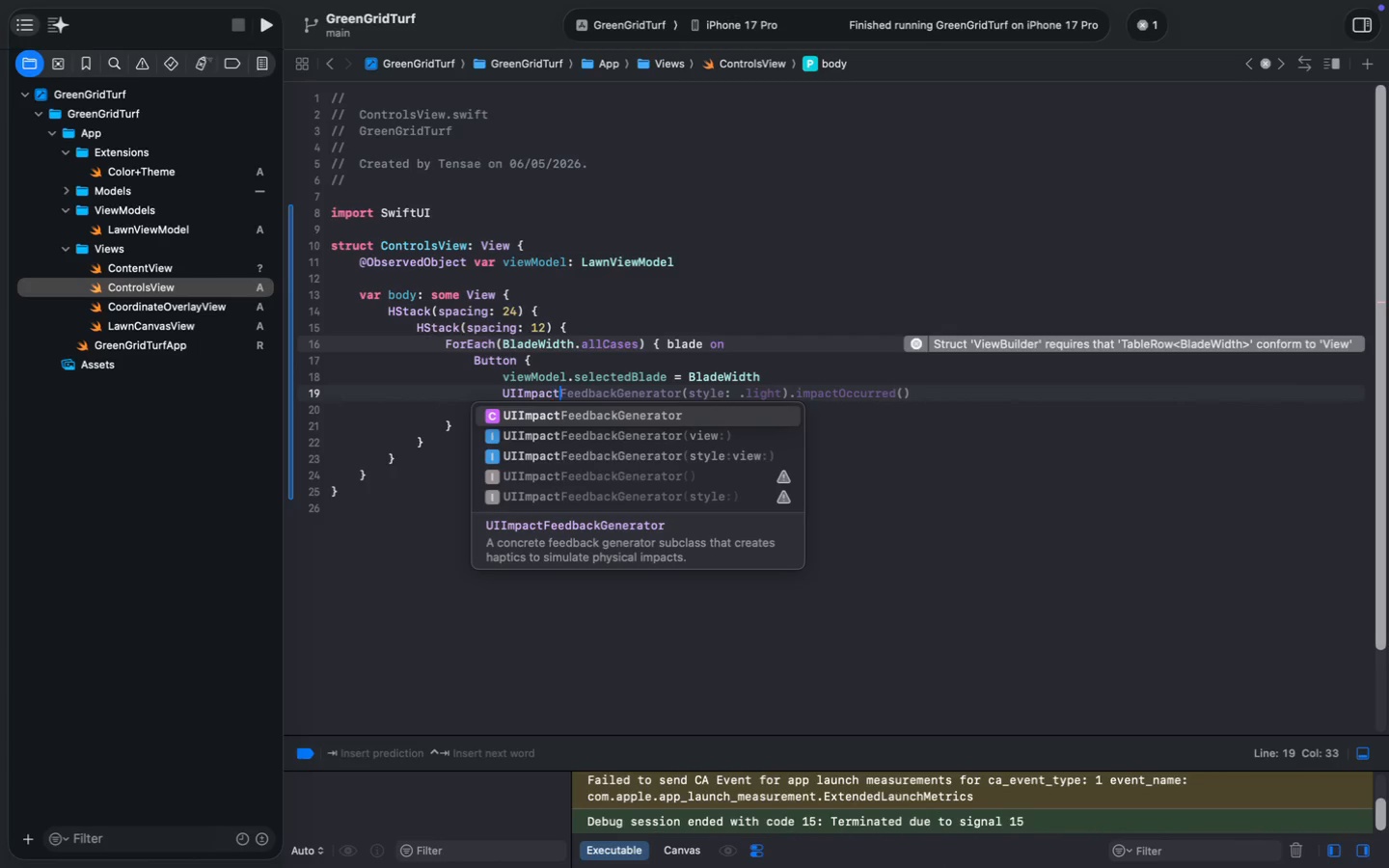 
type(UIImpactFee)
 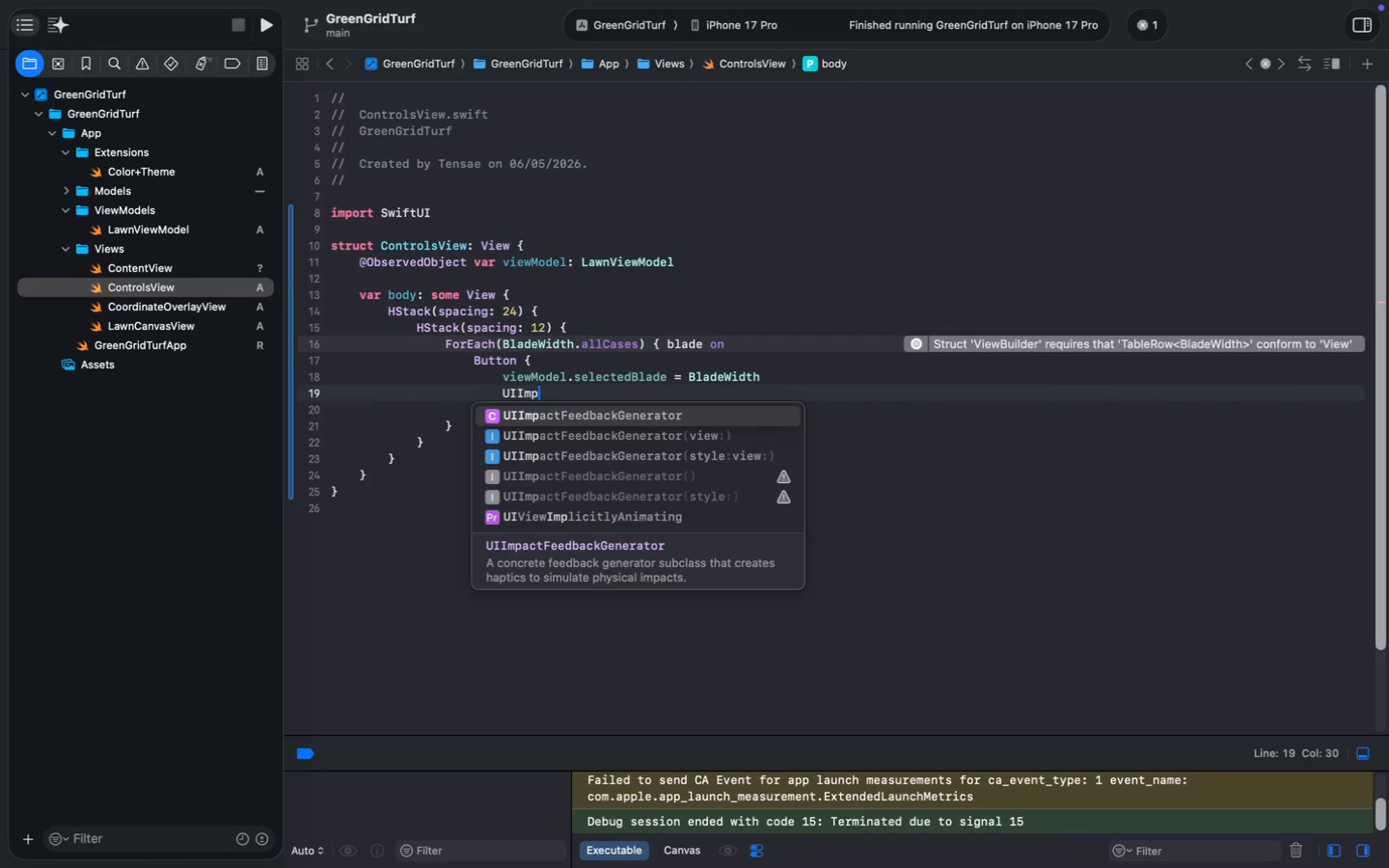 
key(Enter)
 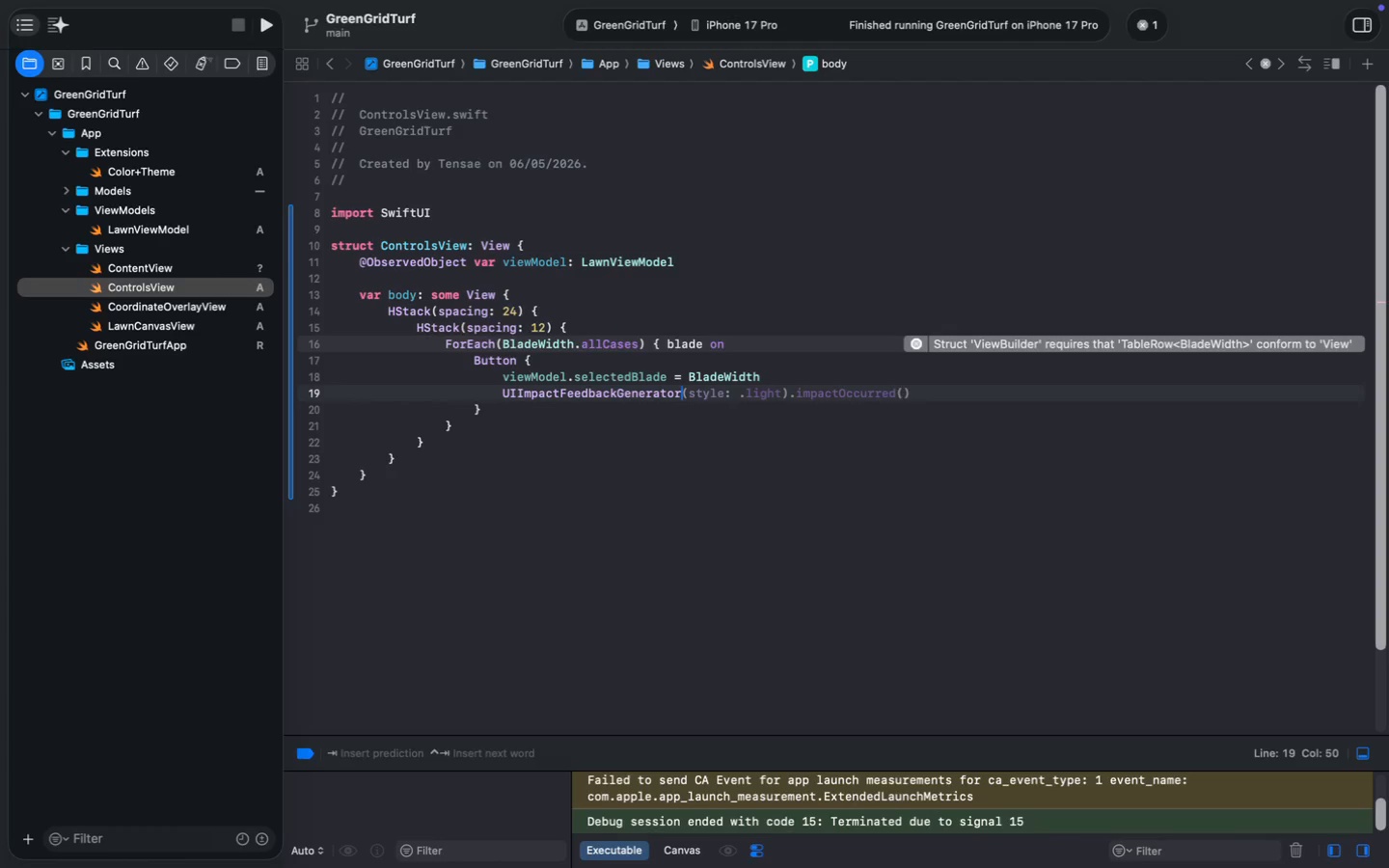 
key(Tab)
 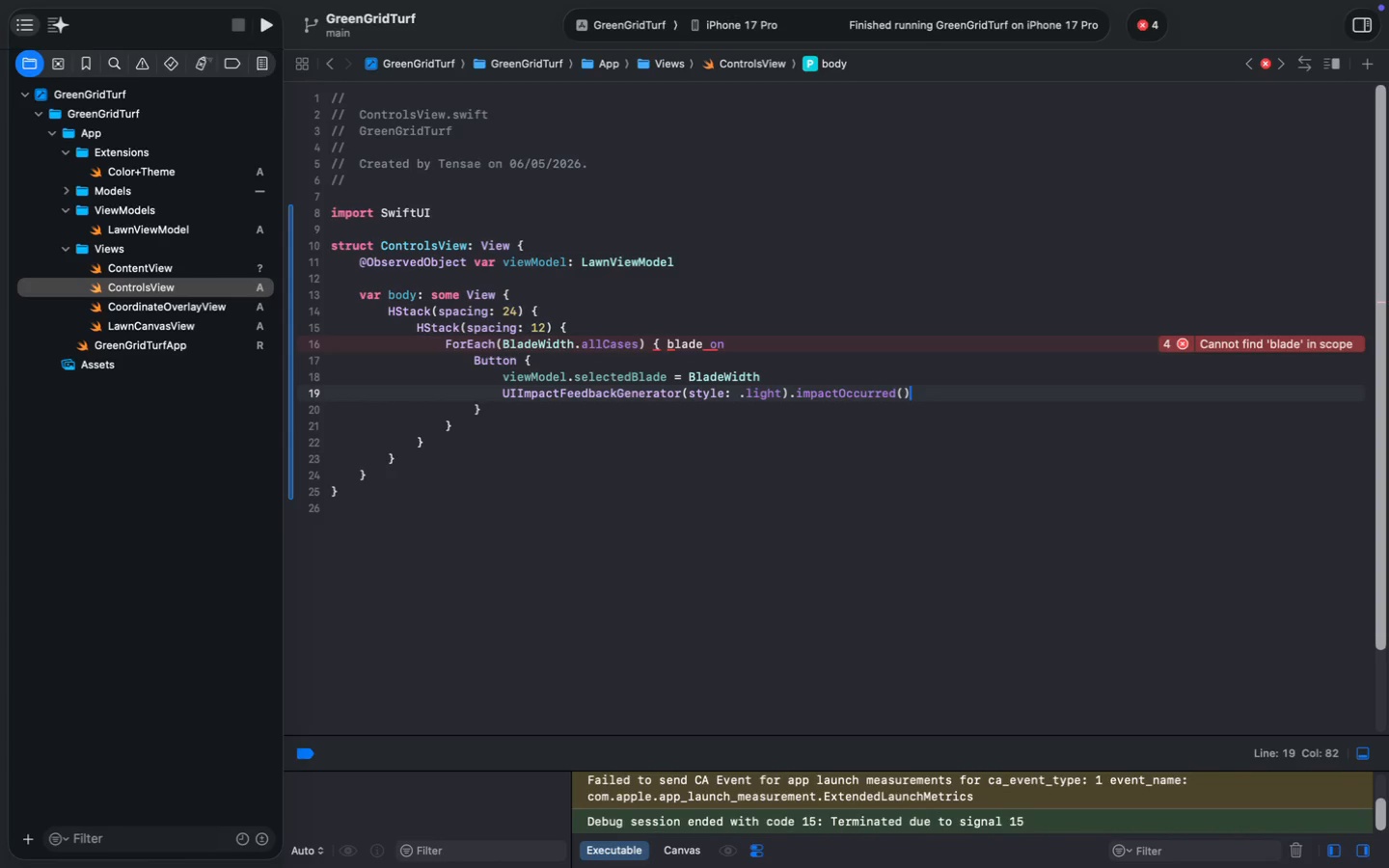 
wait(22.06)
 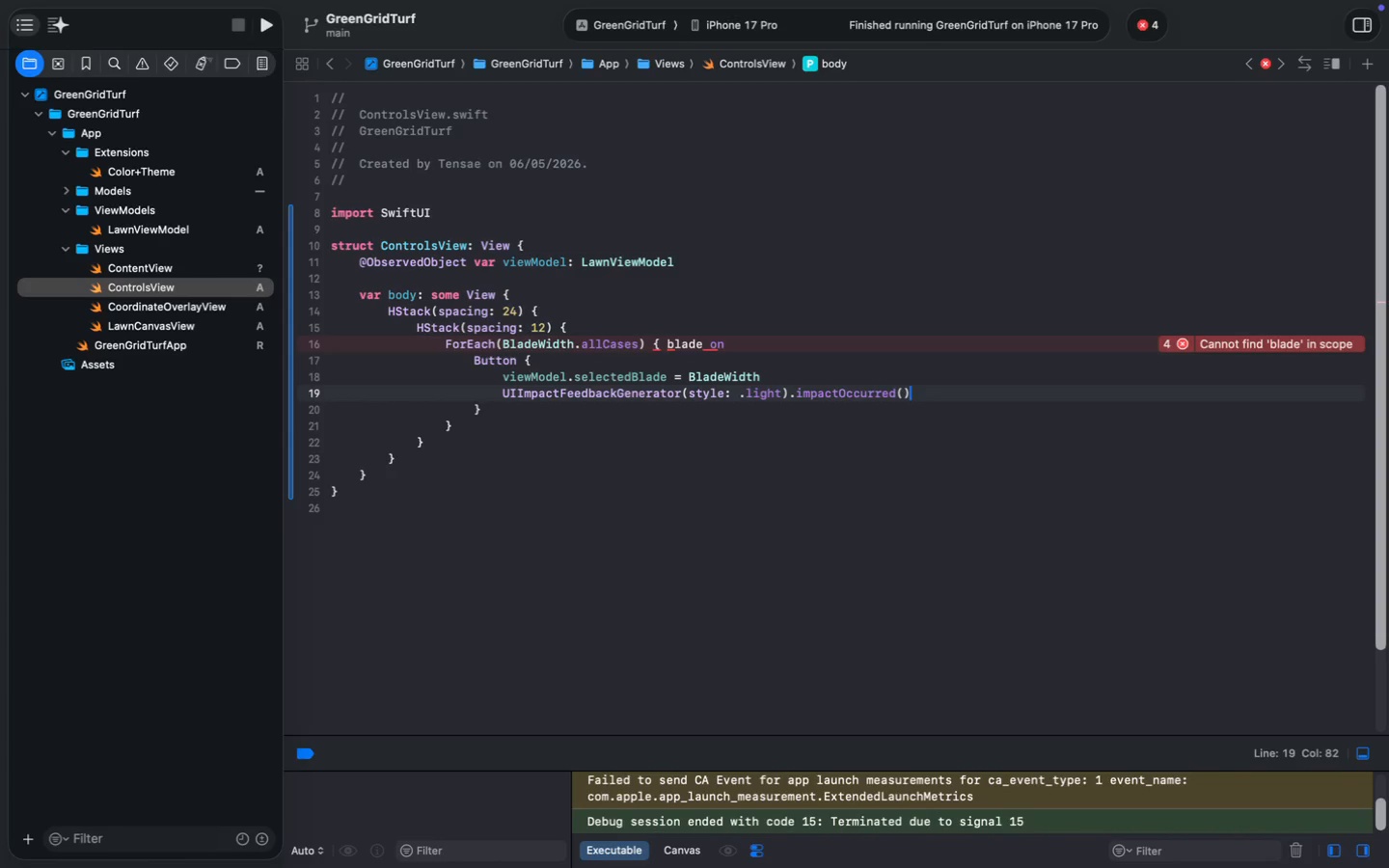 
left_click([718, 344])
 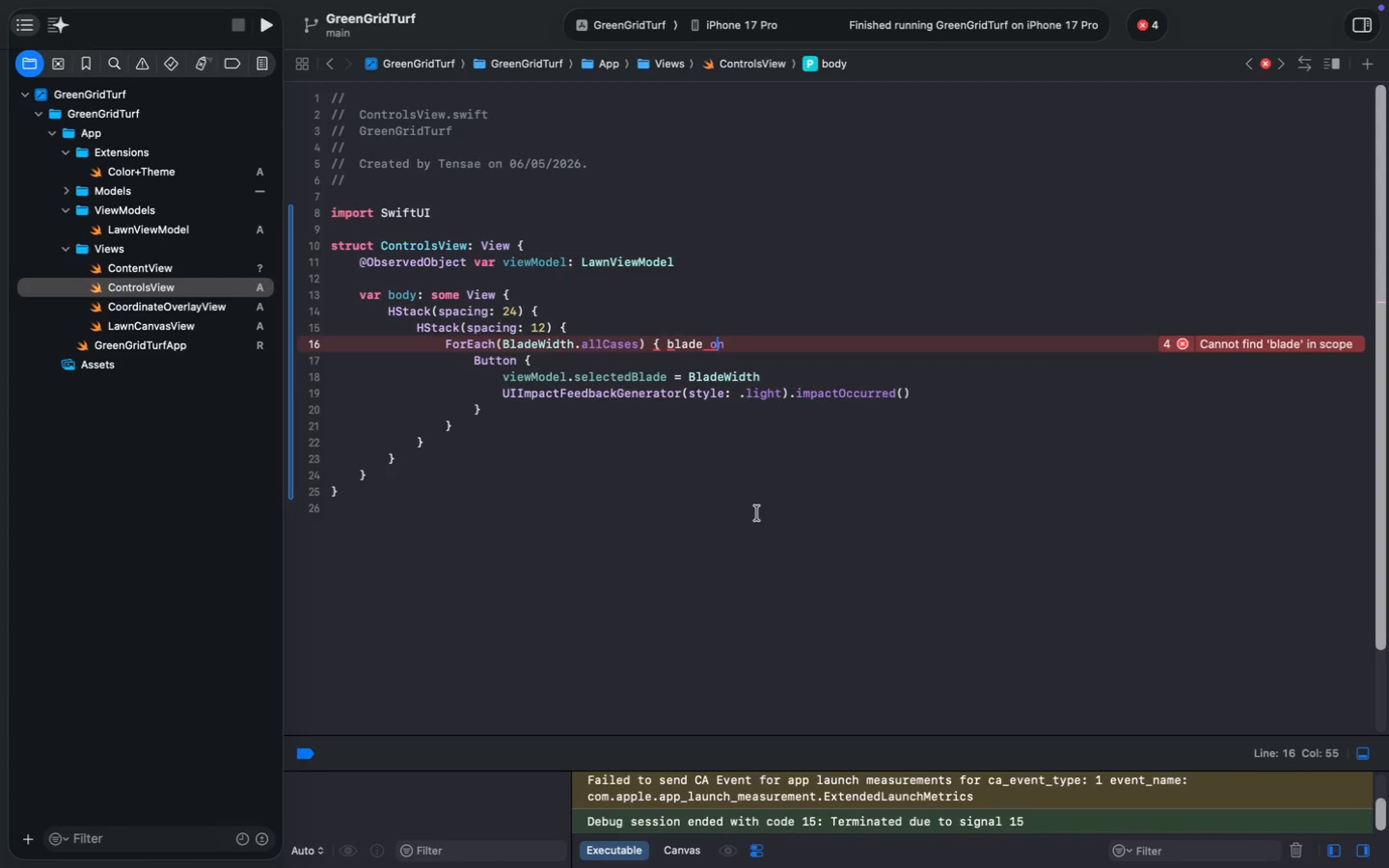 
key(Backspace)
 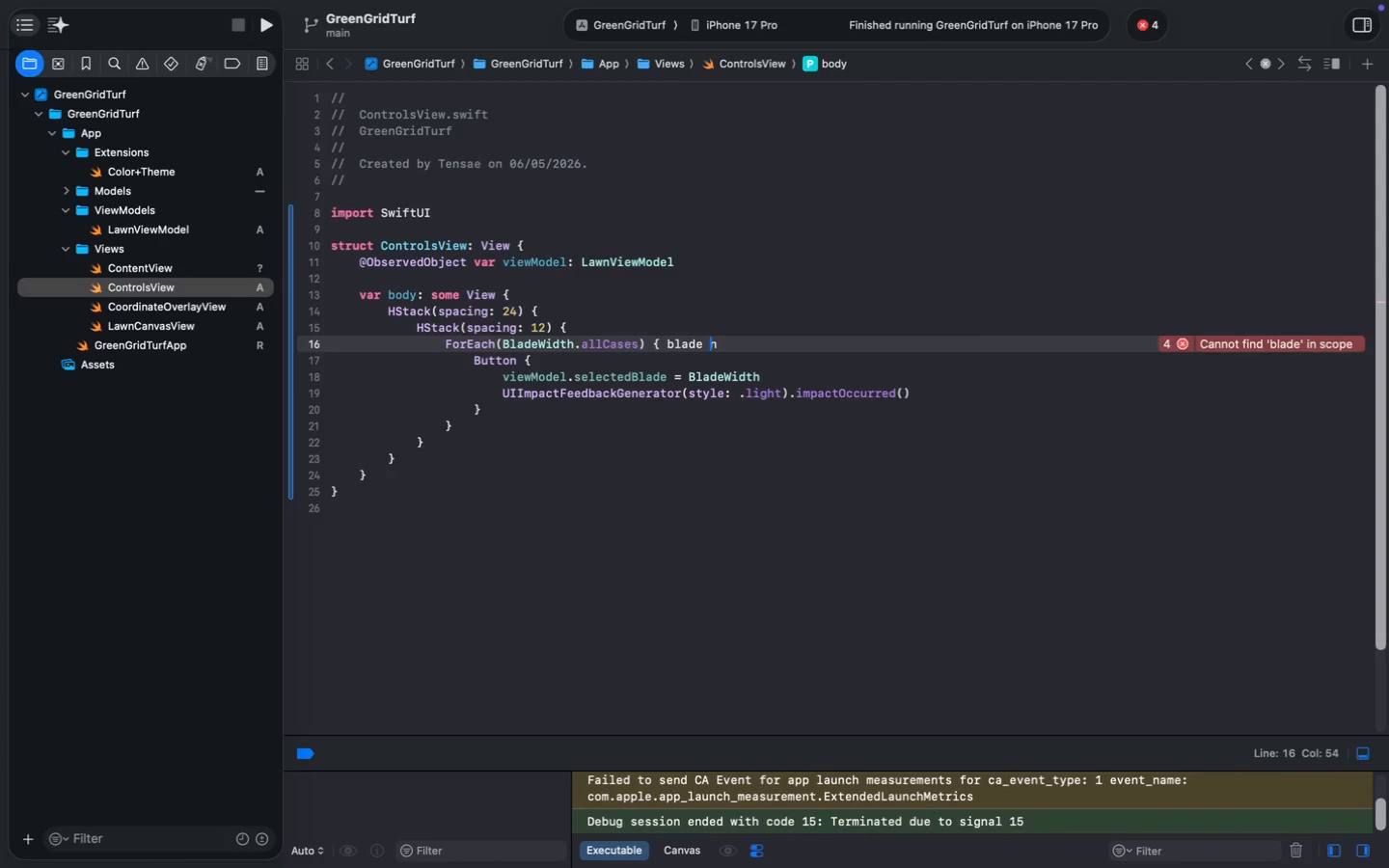 
key(I)
 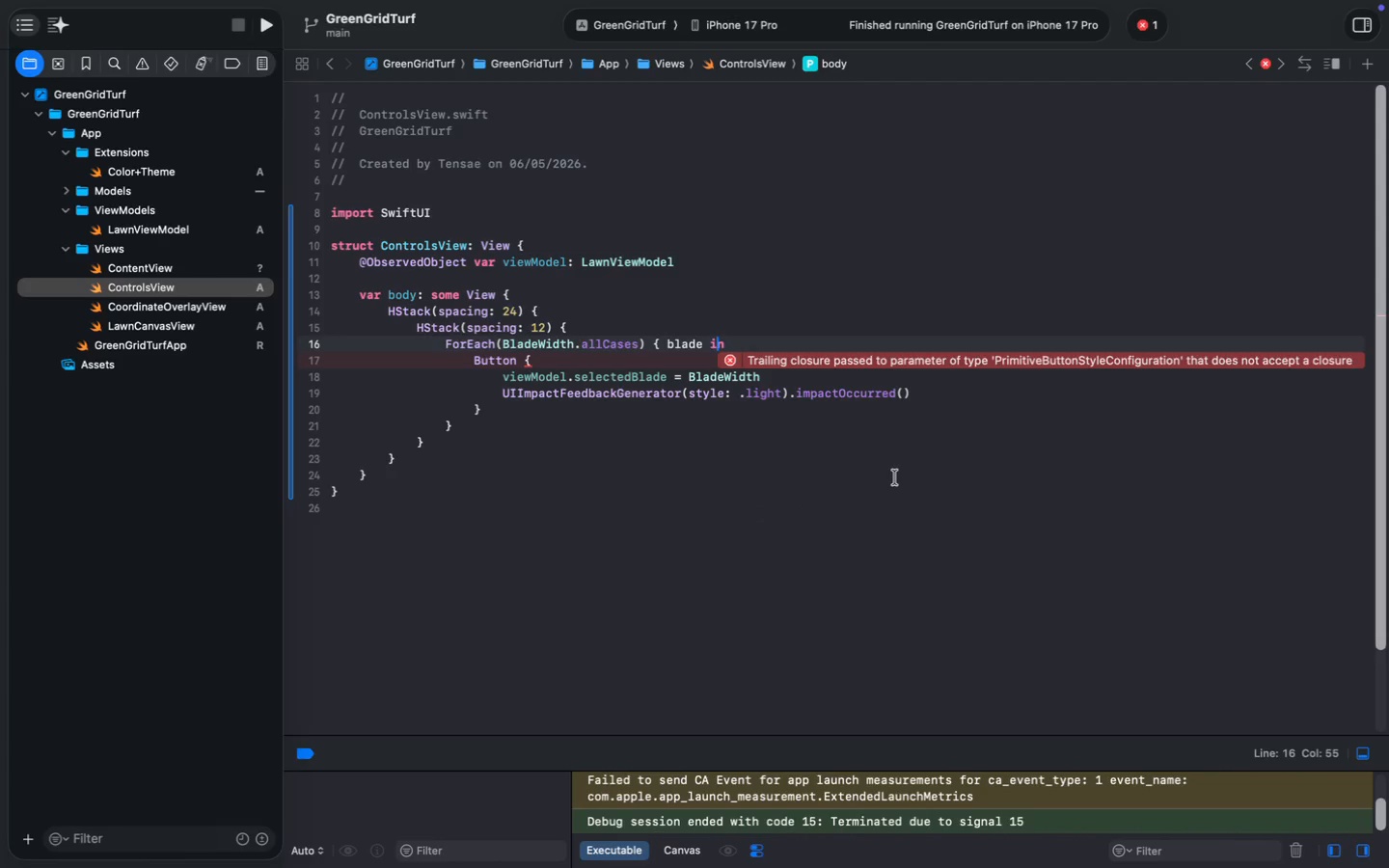 
left_click([929, 395])
 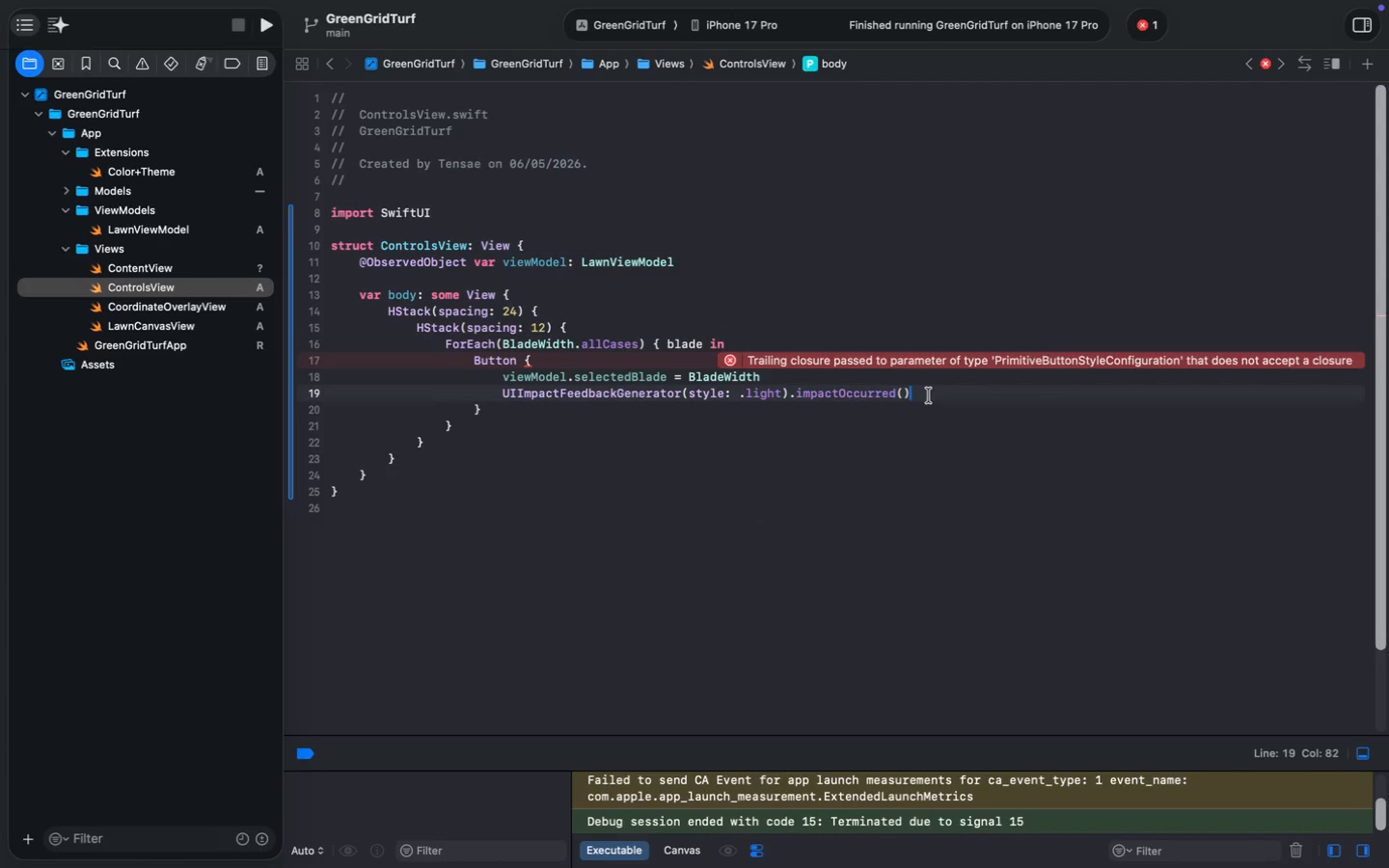 
key(ArrowDown)
 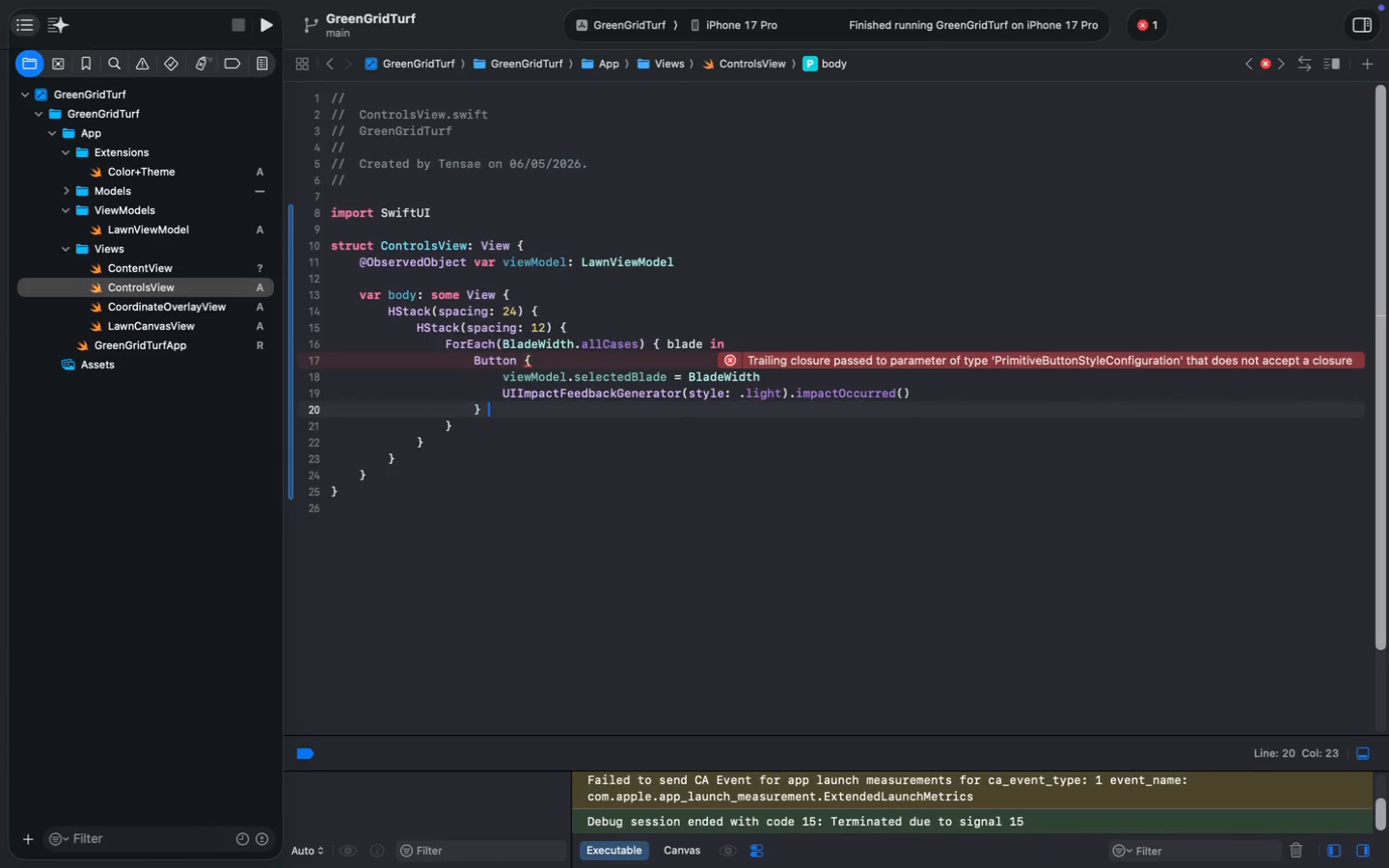 
type( label: {)
 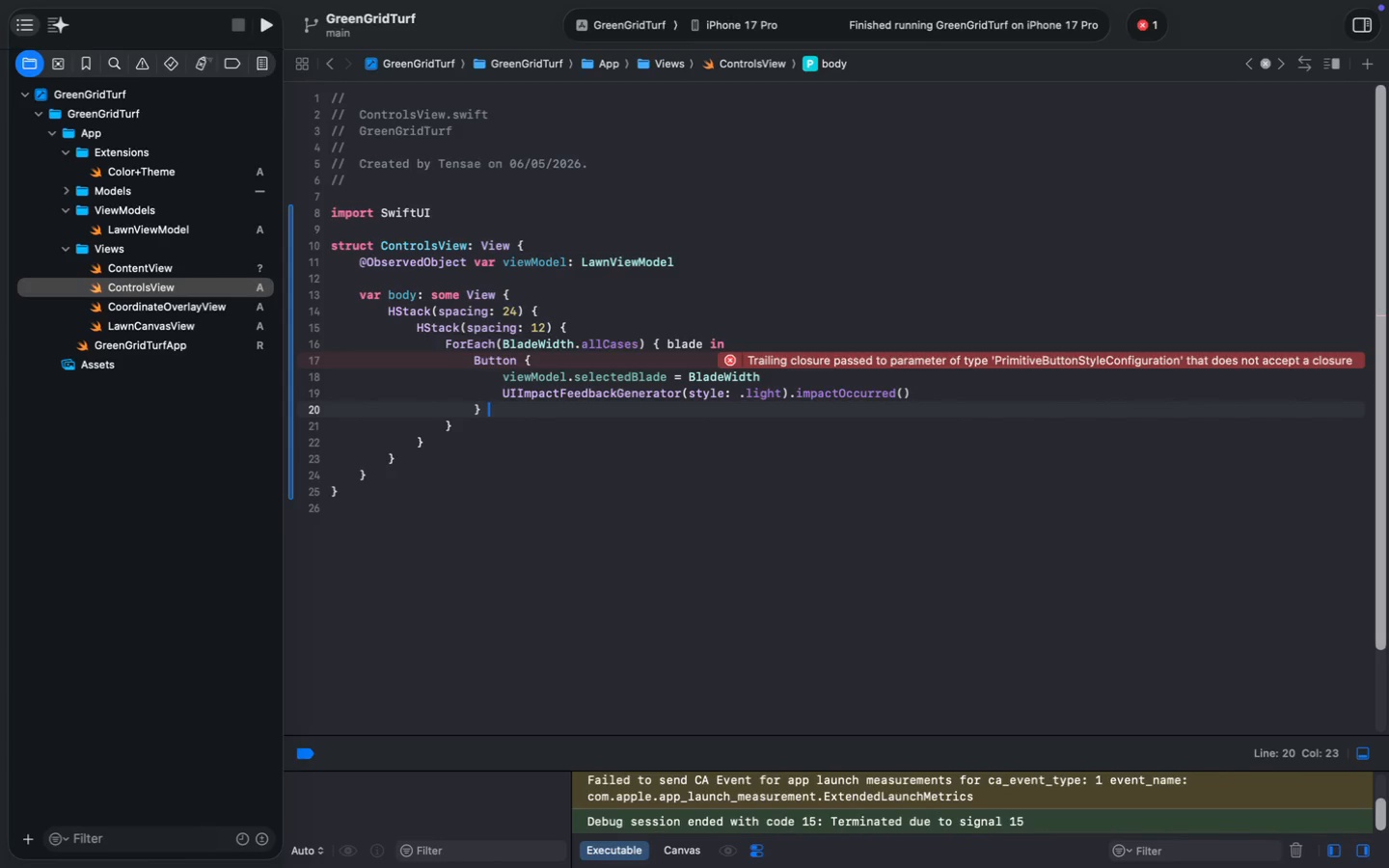 
 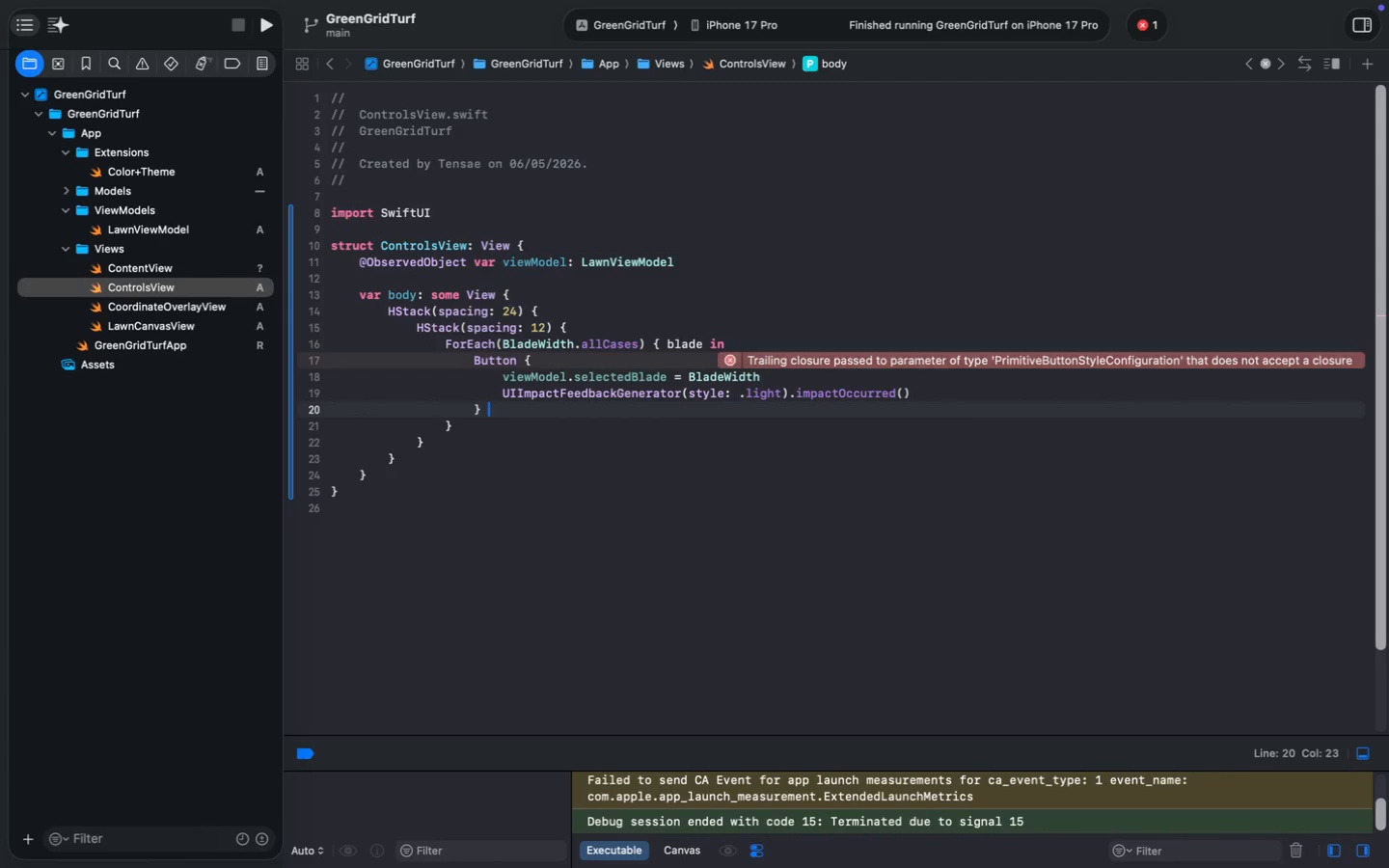 
key(Enter)
 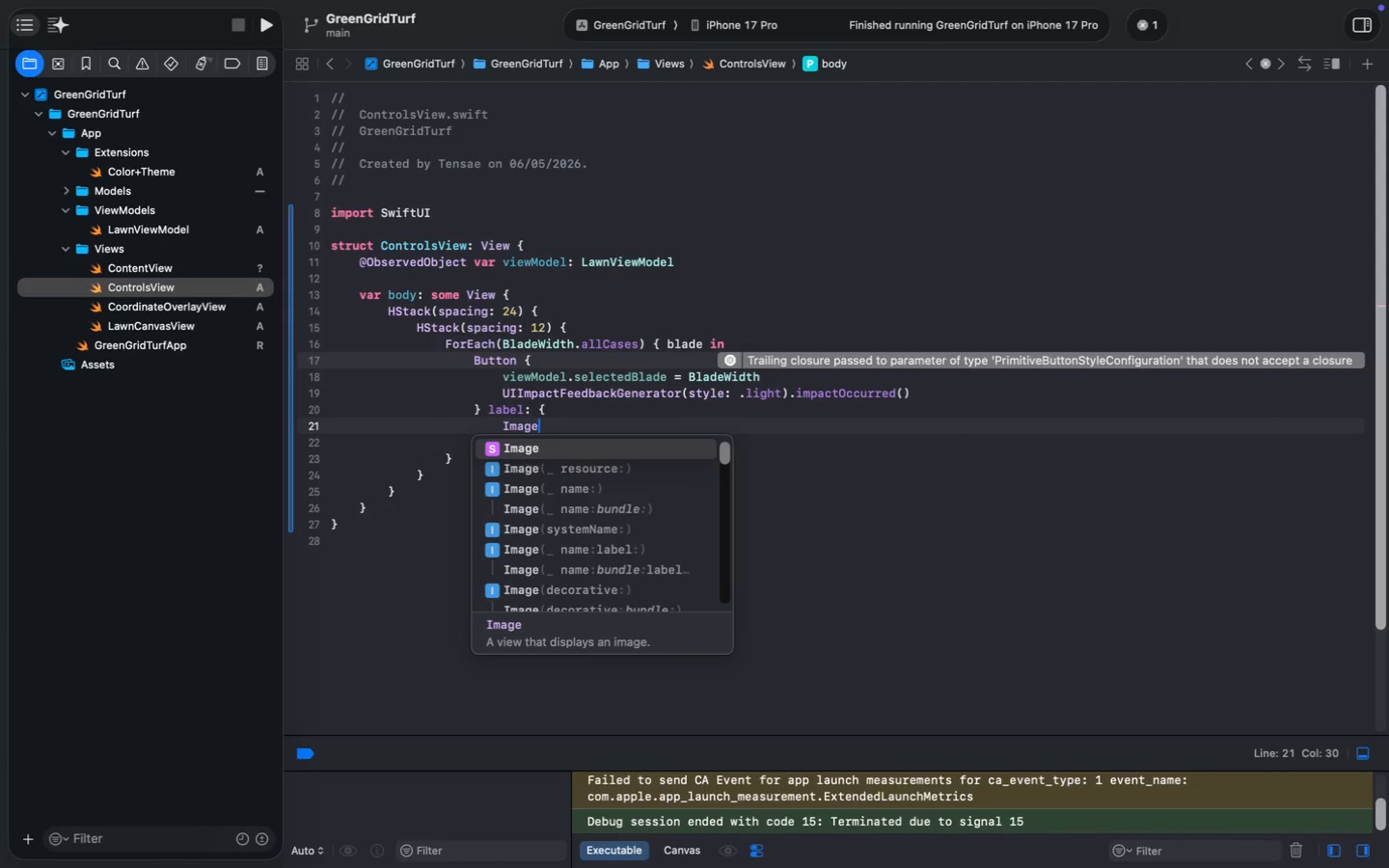 
type(Image(syst)
 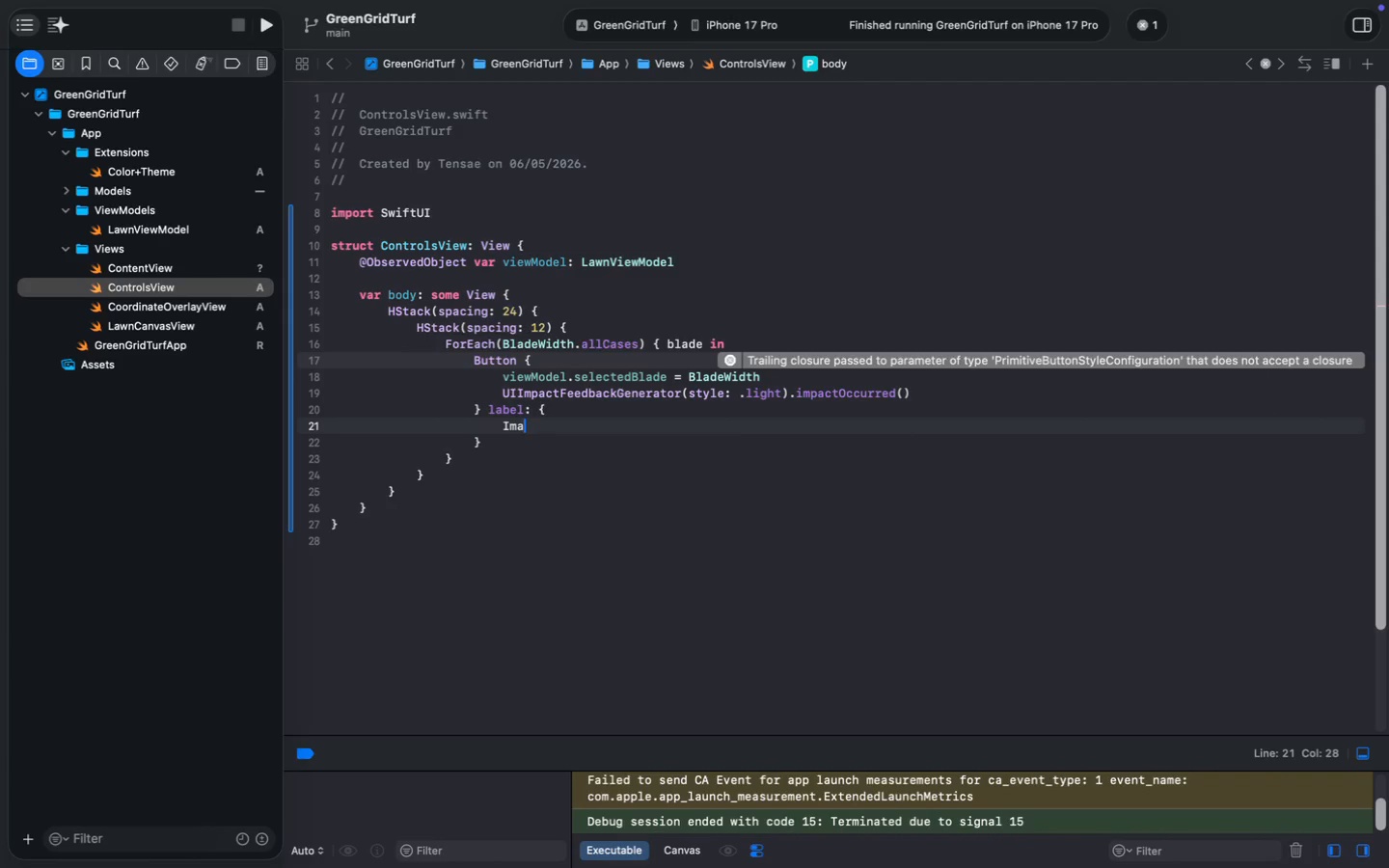 
key(Enter)
 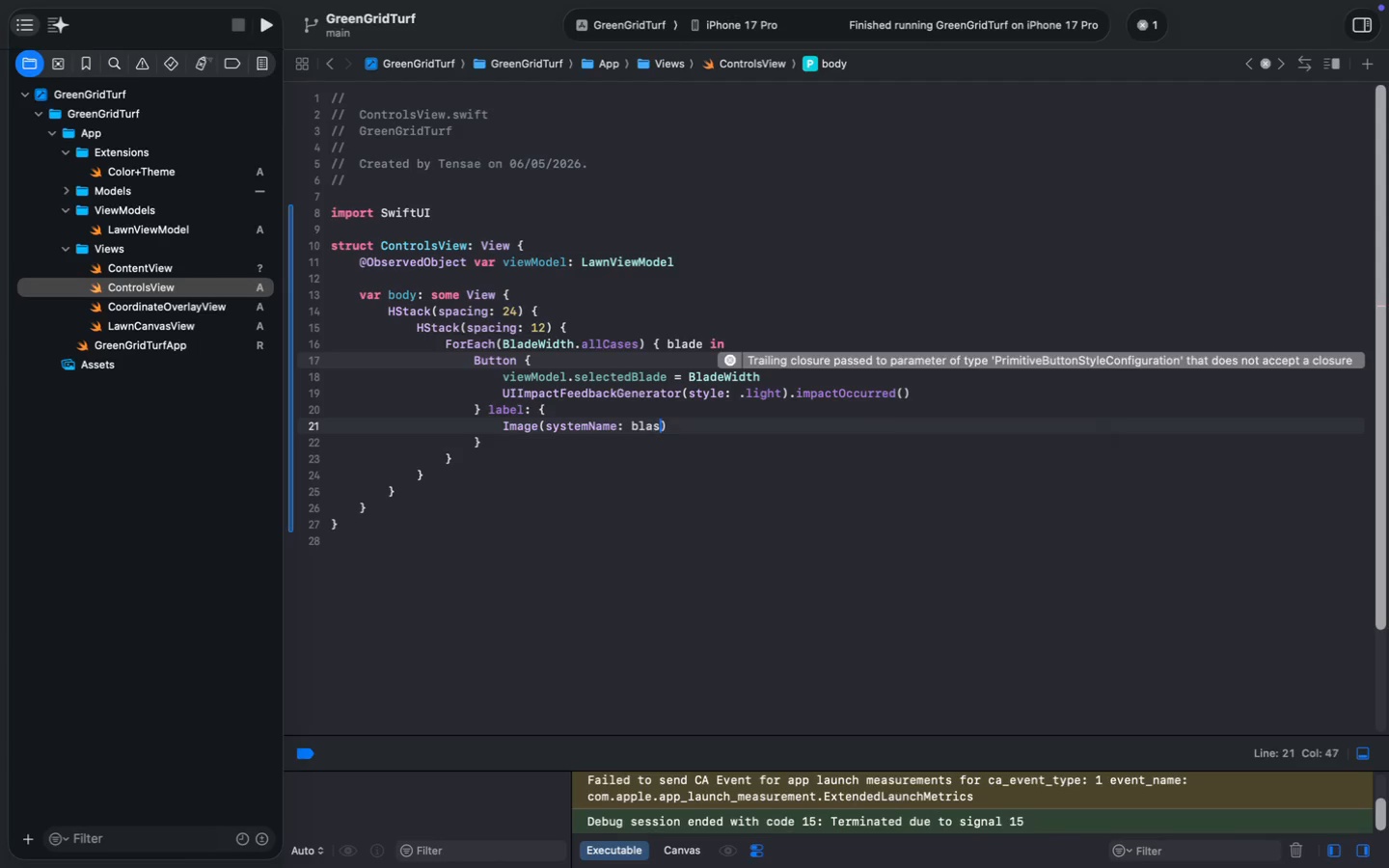 
type(blas)
key(Backspace)
type(de)
 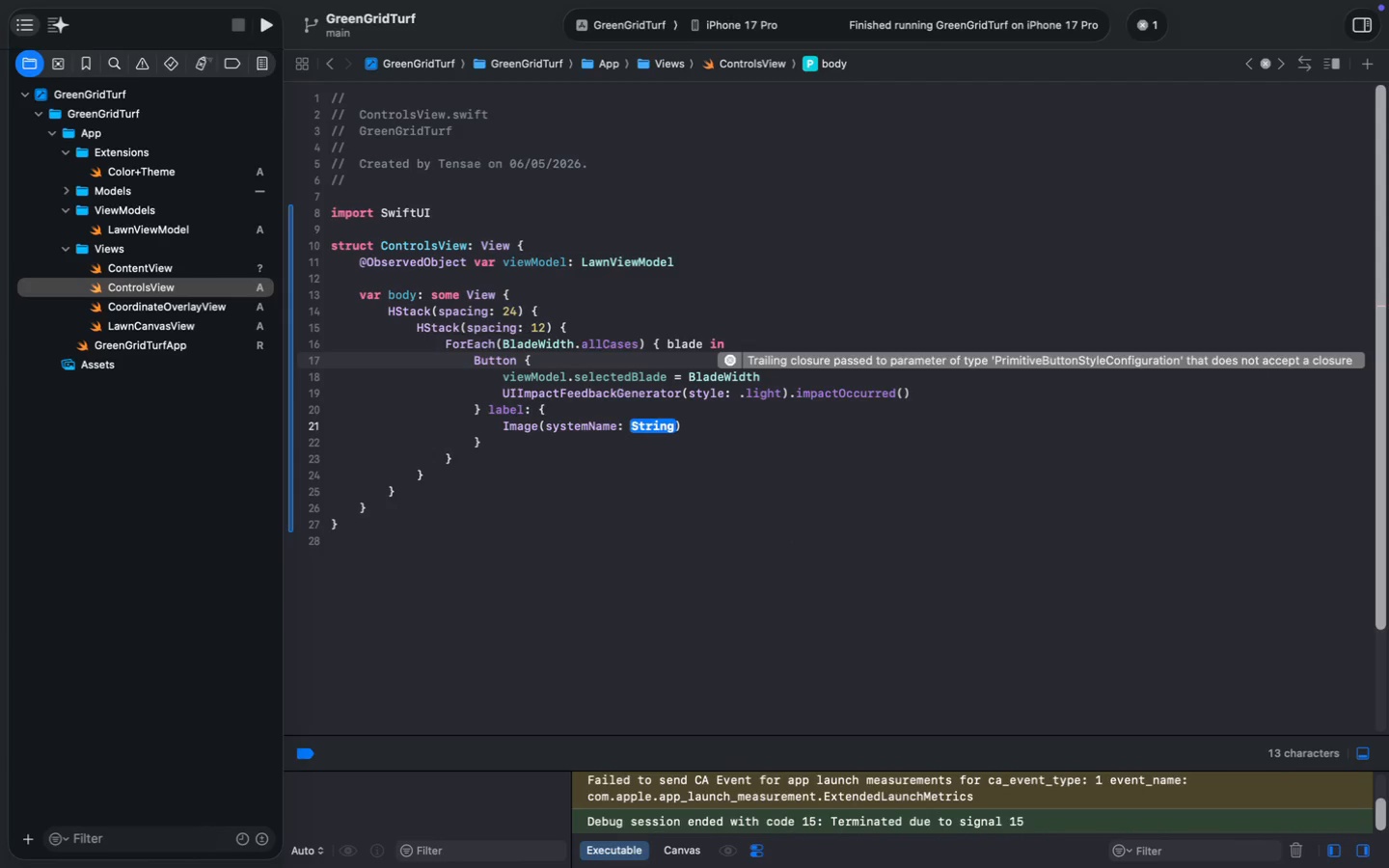 
key(ArrowRight)
 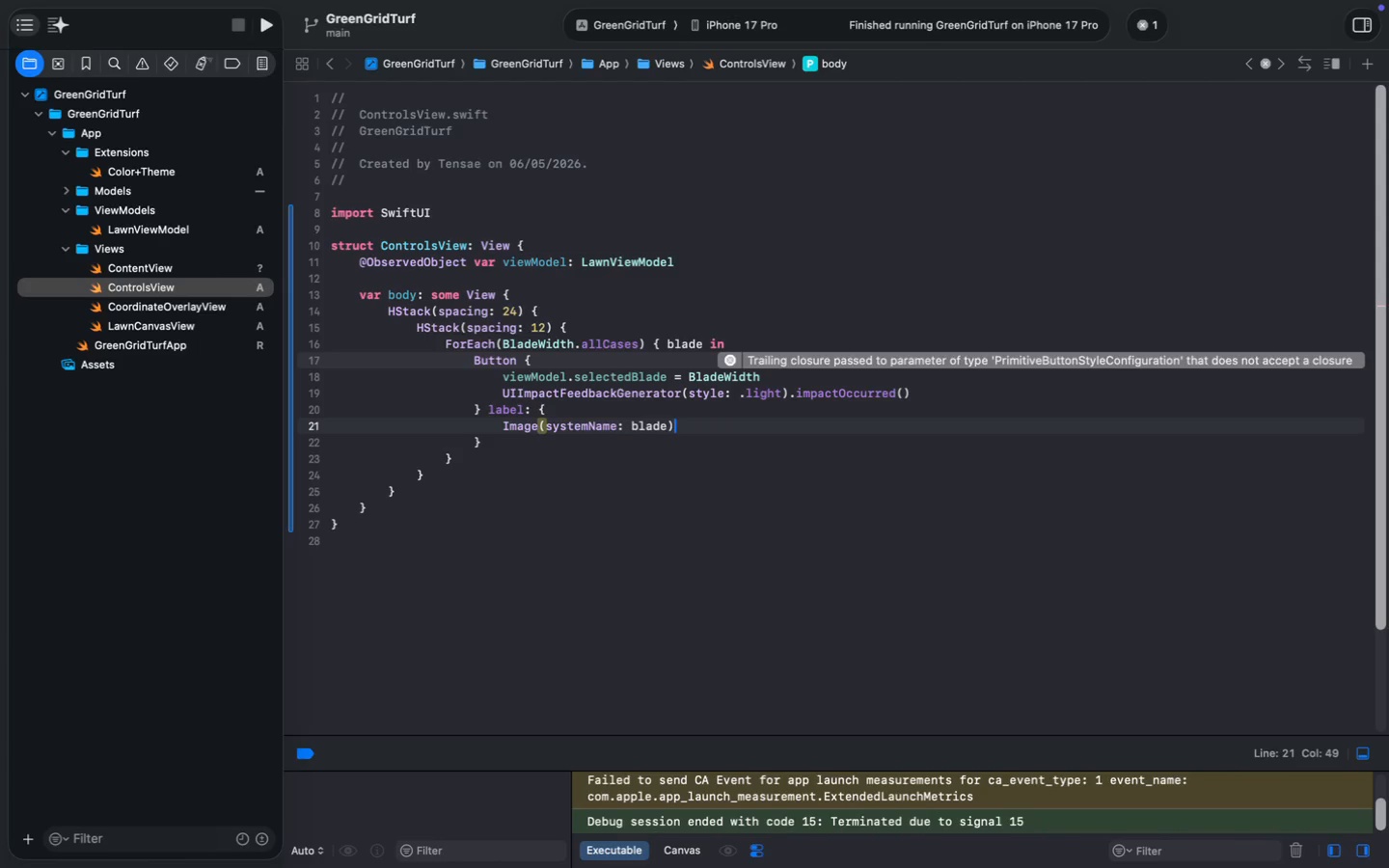 
key(ArrowLeft)
 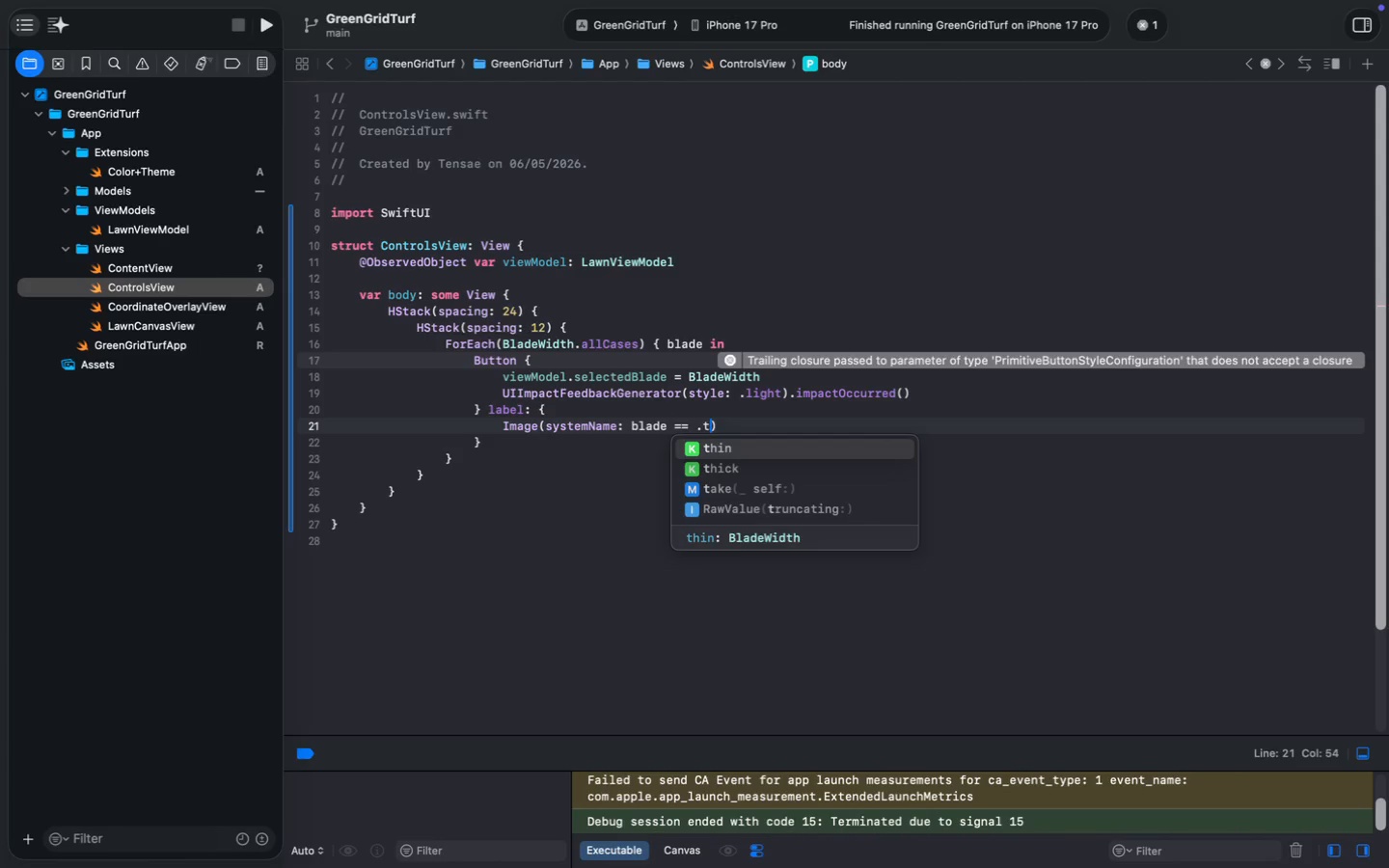 
type( == .th)
 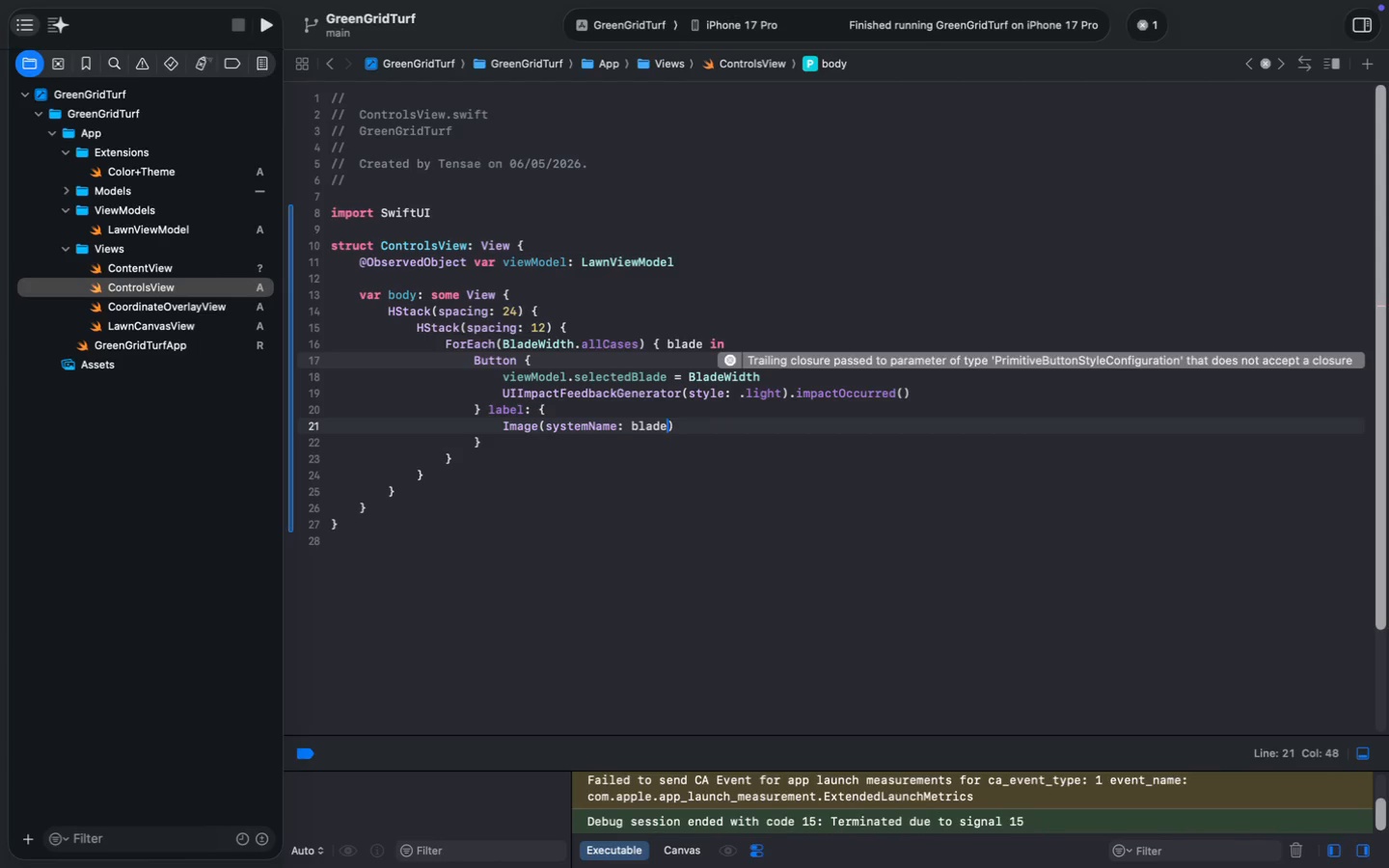 
key(Enter)
 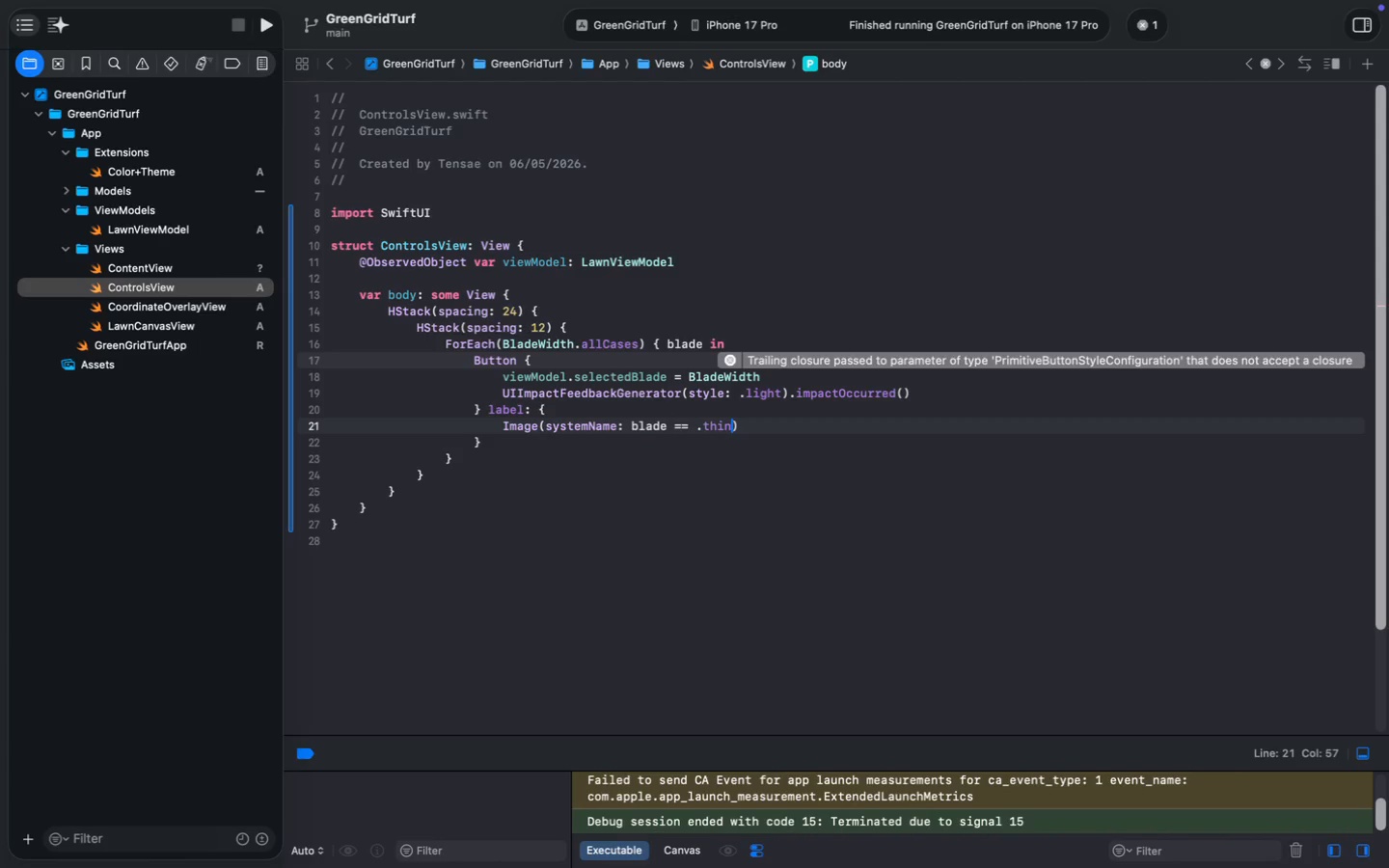 
key(Space)
 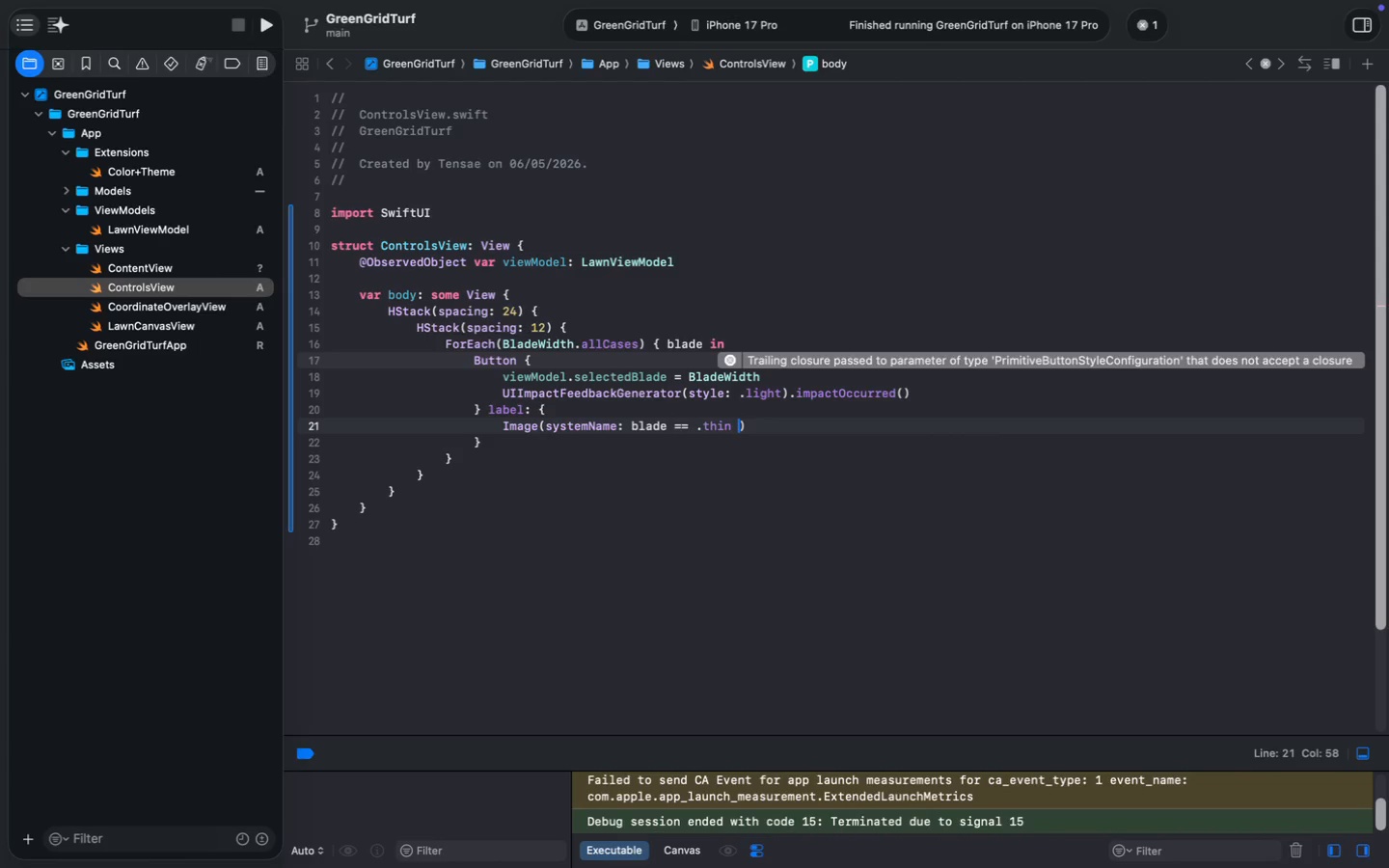 
key(Shift+ShiftRight)
 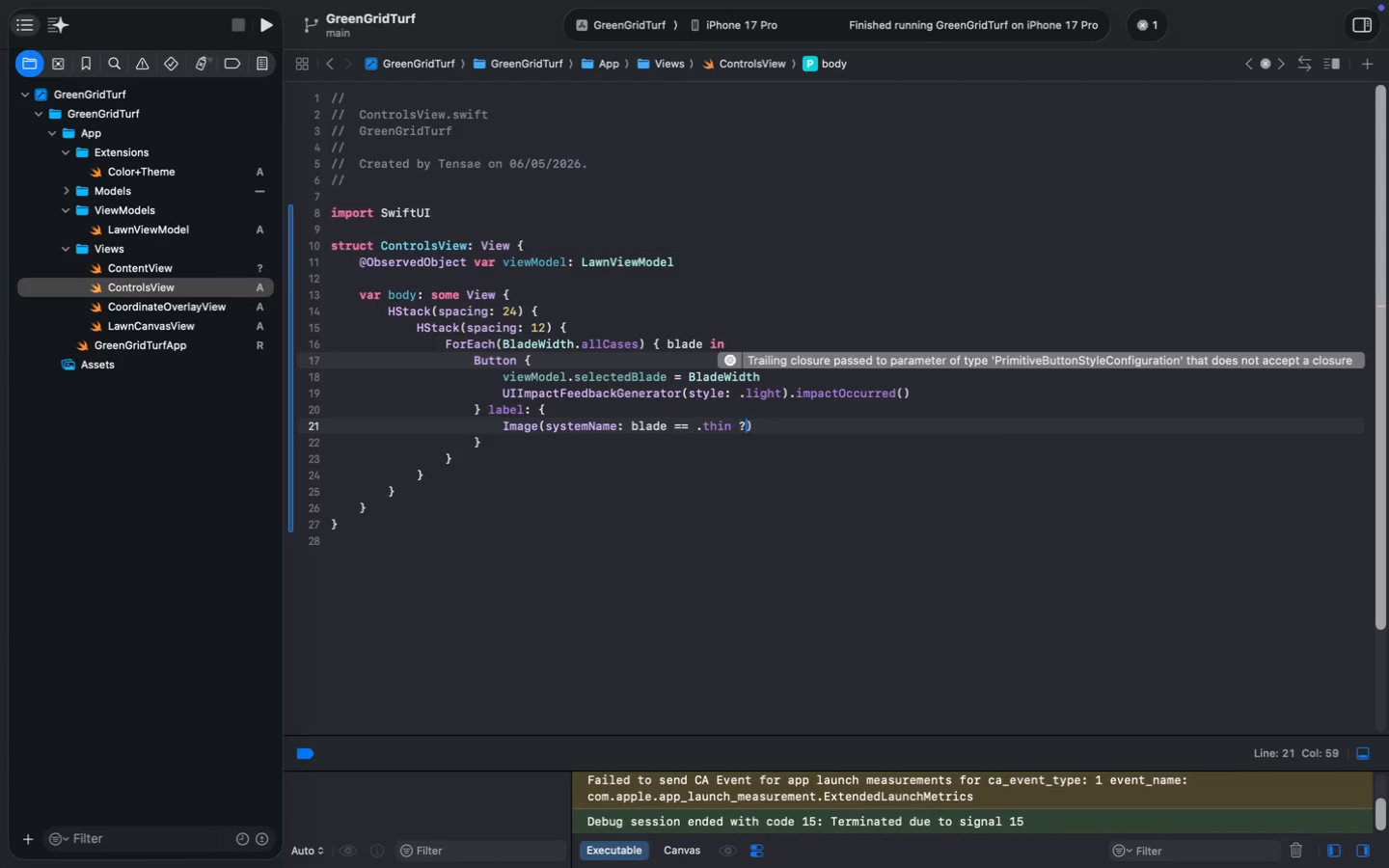 
key(Shift+Slash)
 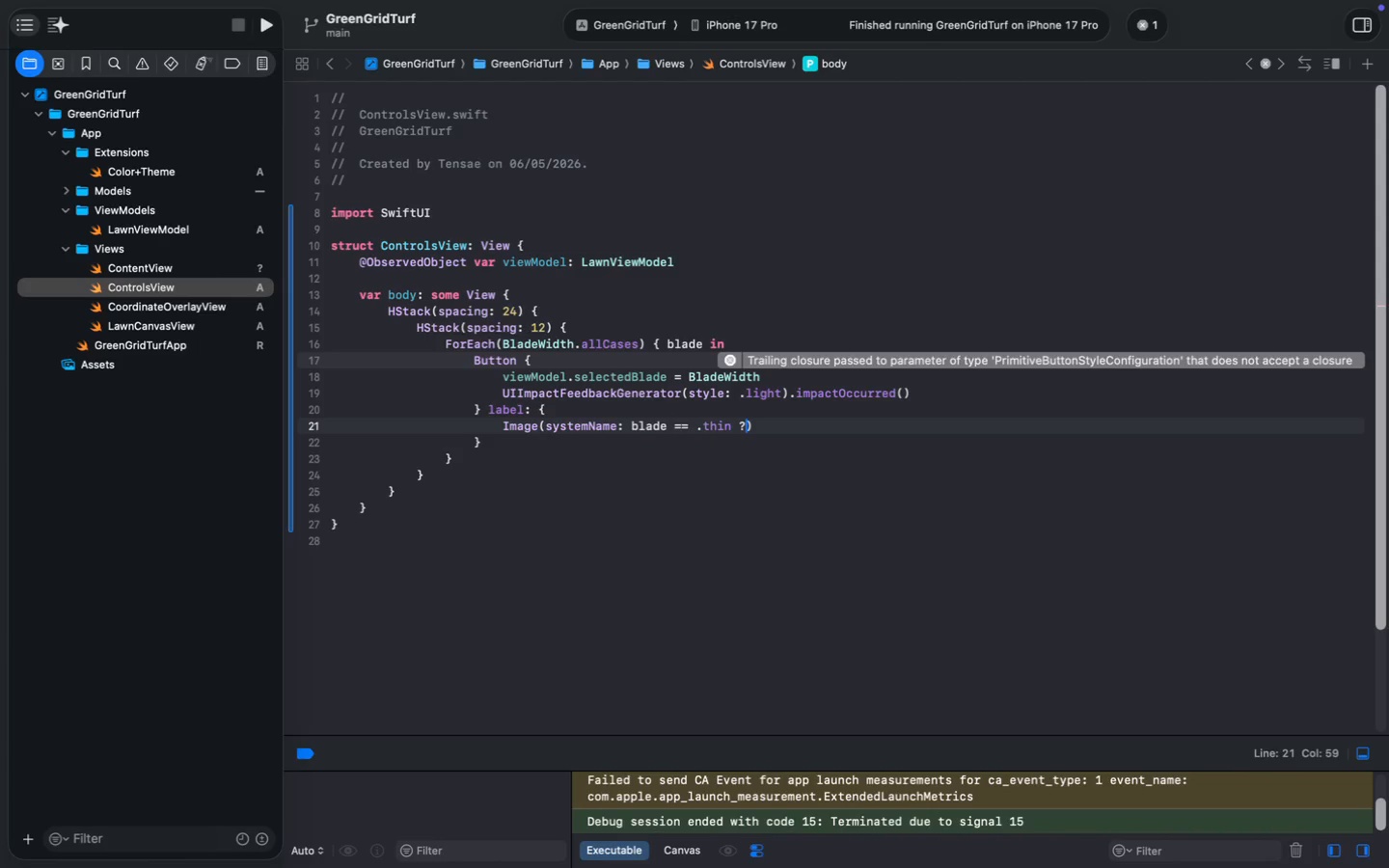 
key(Space)
 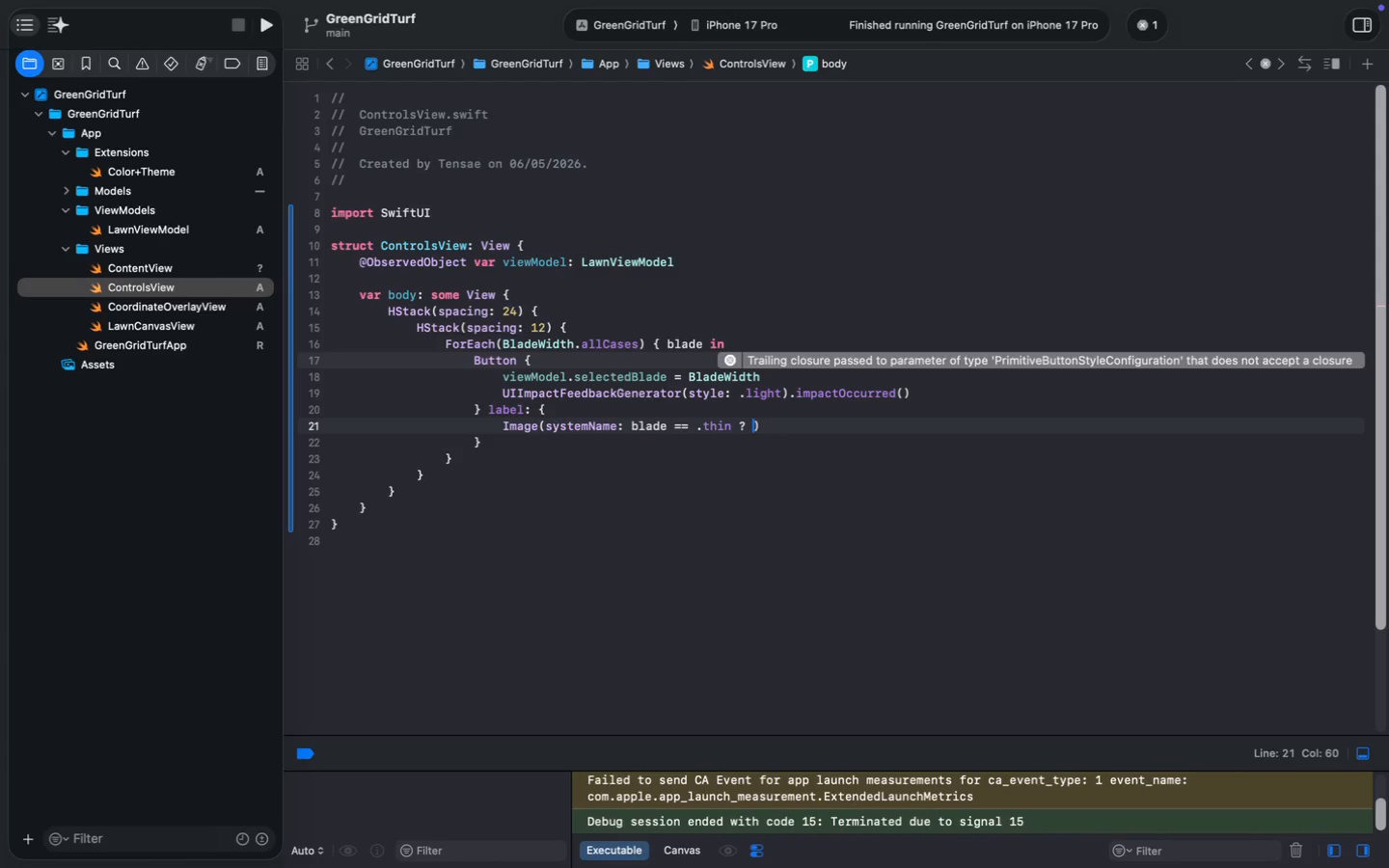 
key(Shift+Quote)
 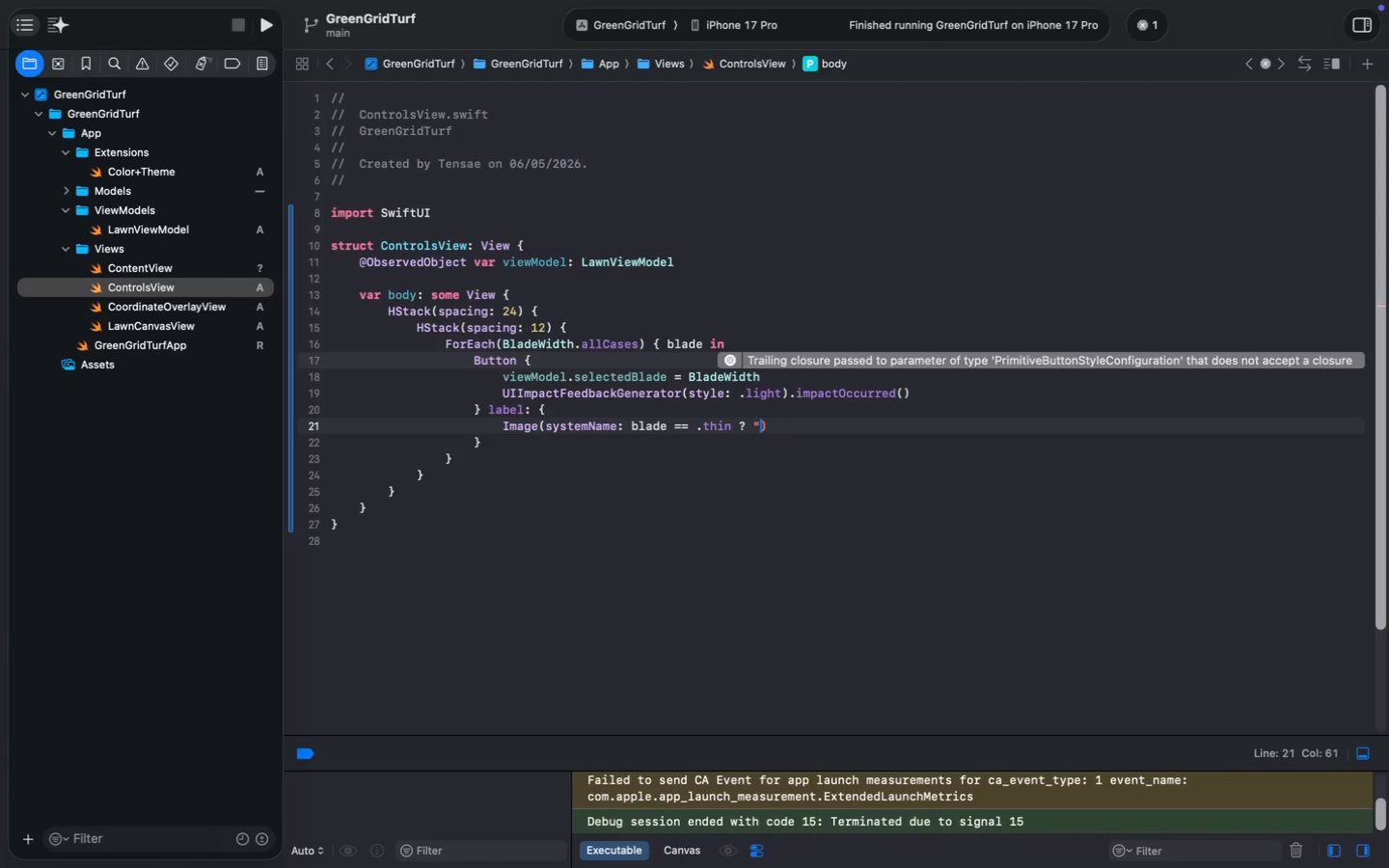 
key(Shift+Quote)
 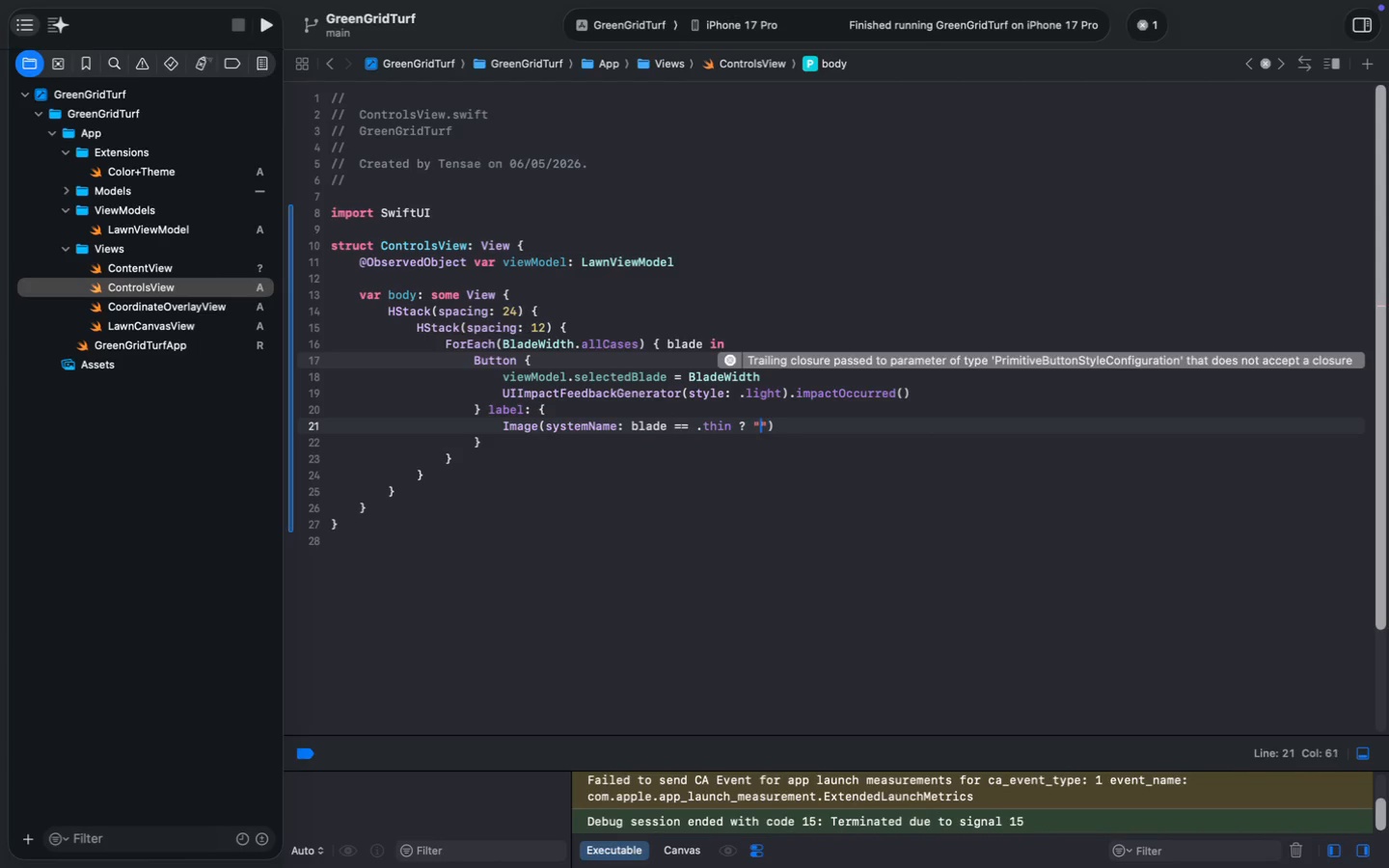 
key(ArrowLeft)
 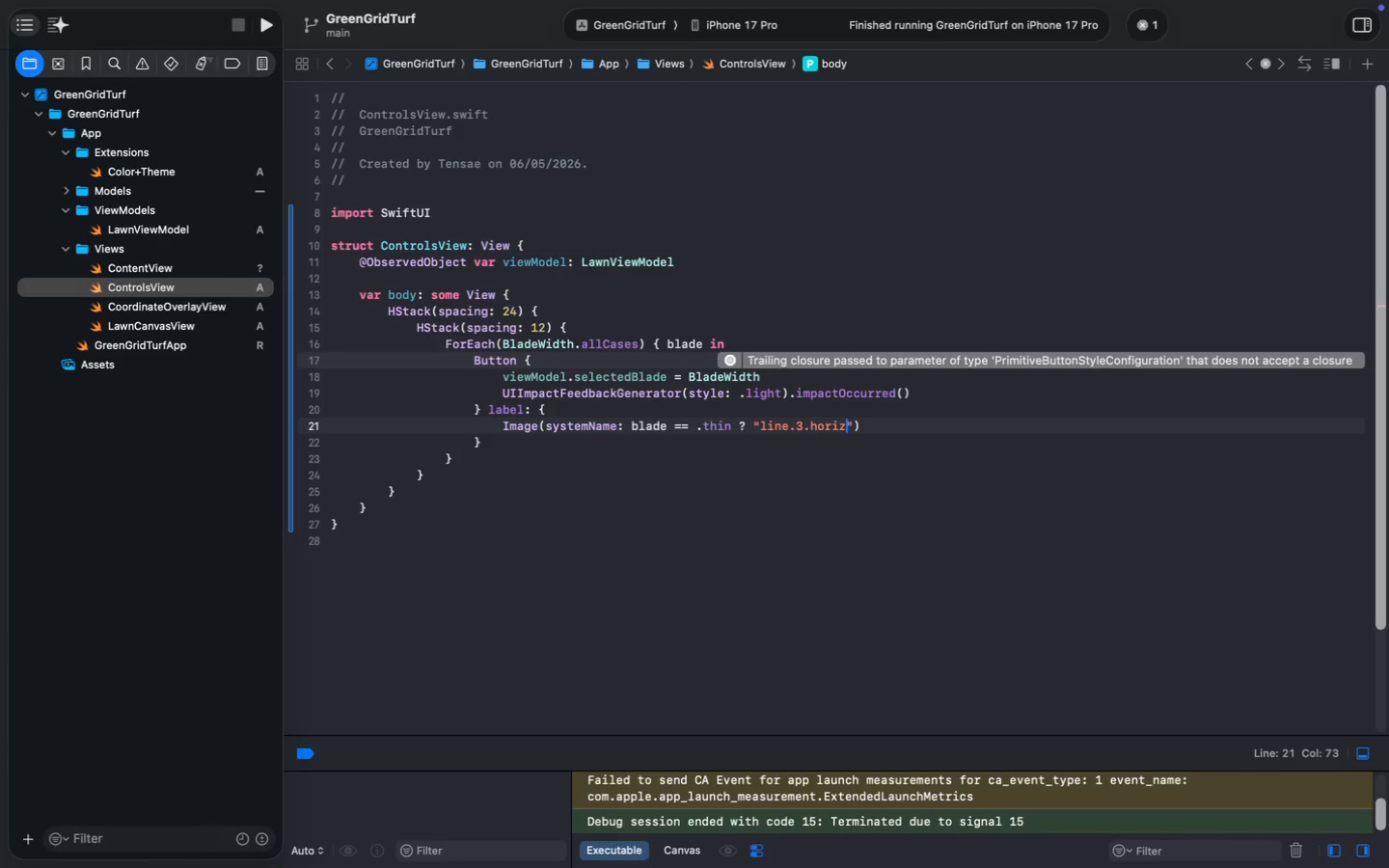 
type(line.3.horizontal)
 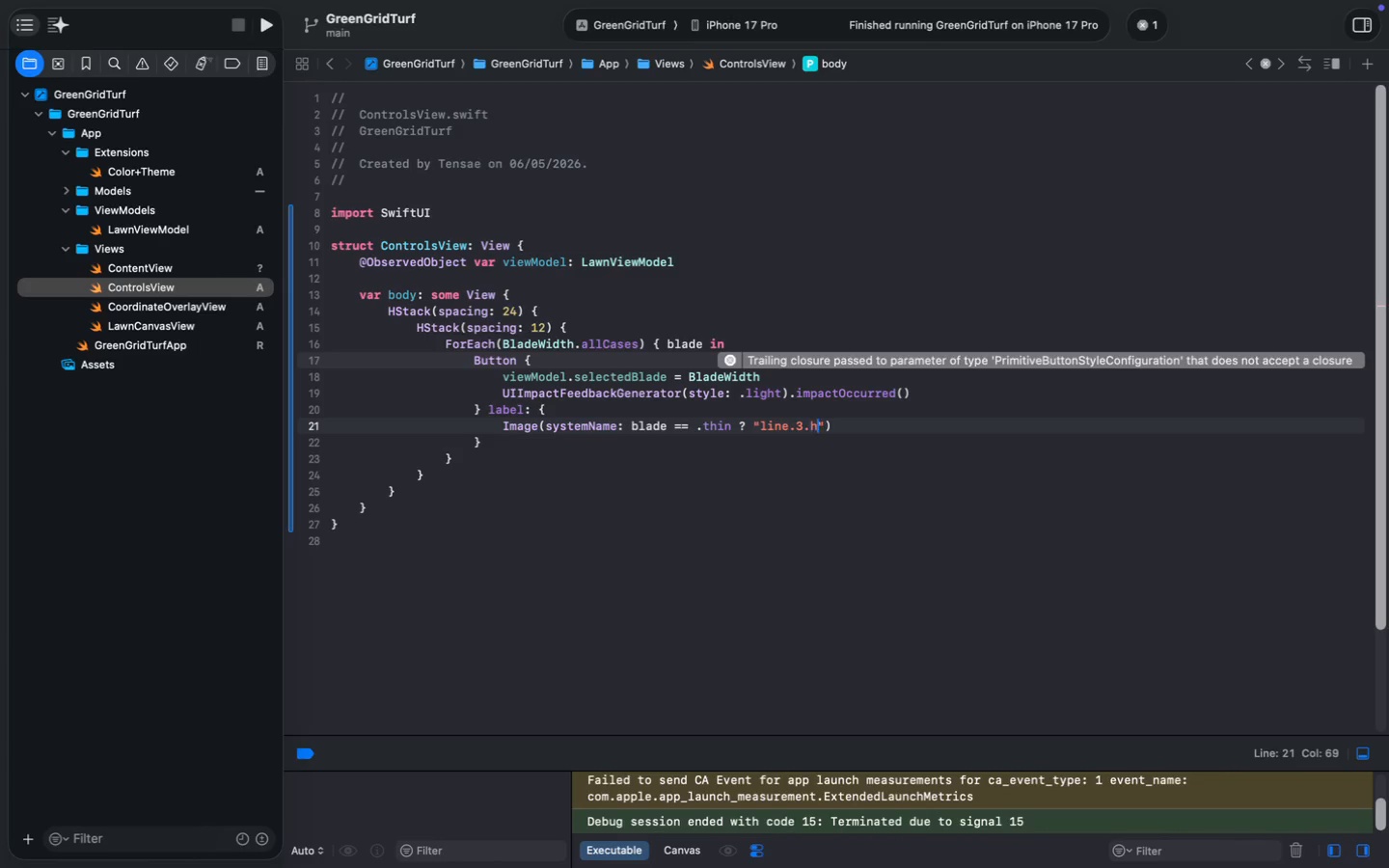 
key(ArrowRight)
 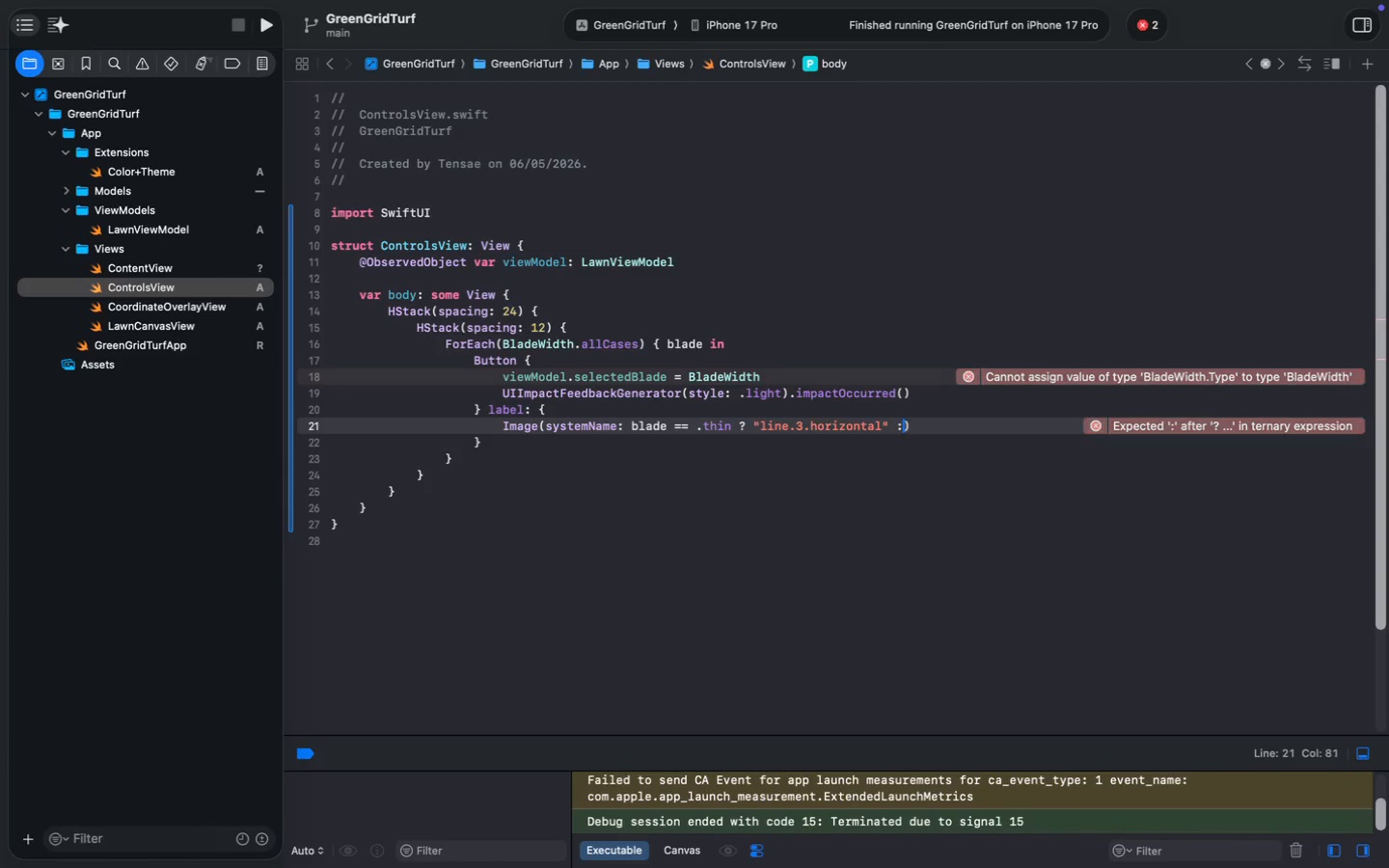 
type( : ;ine)
key(Backspace)
key(Backspace)
key(Backspace)
key(Backspace)
type("line.horizona)
key(Backspace)
type(tal)
 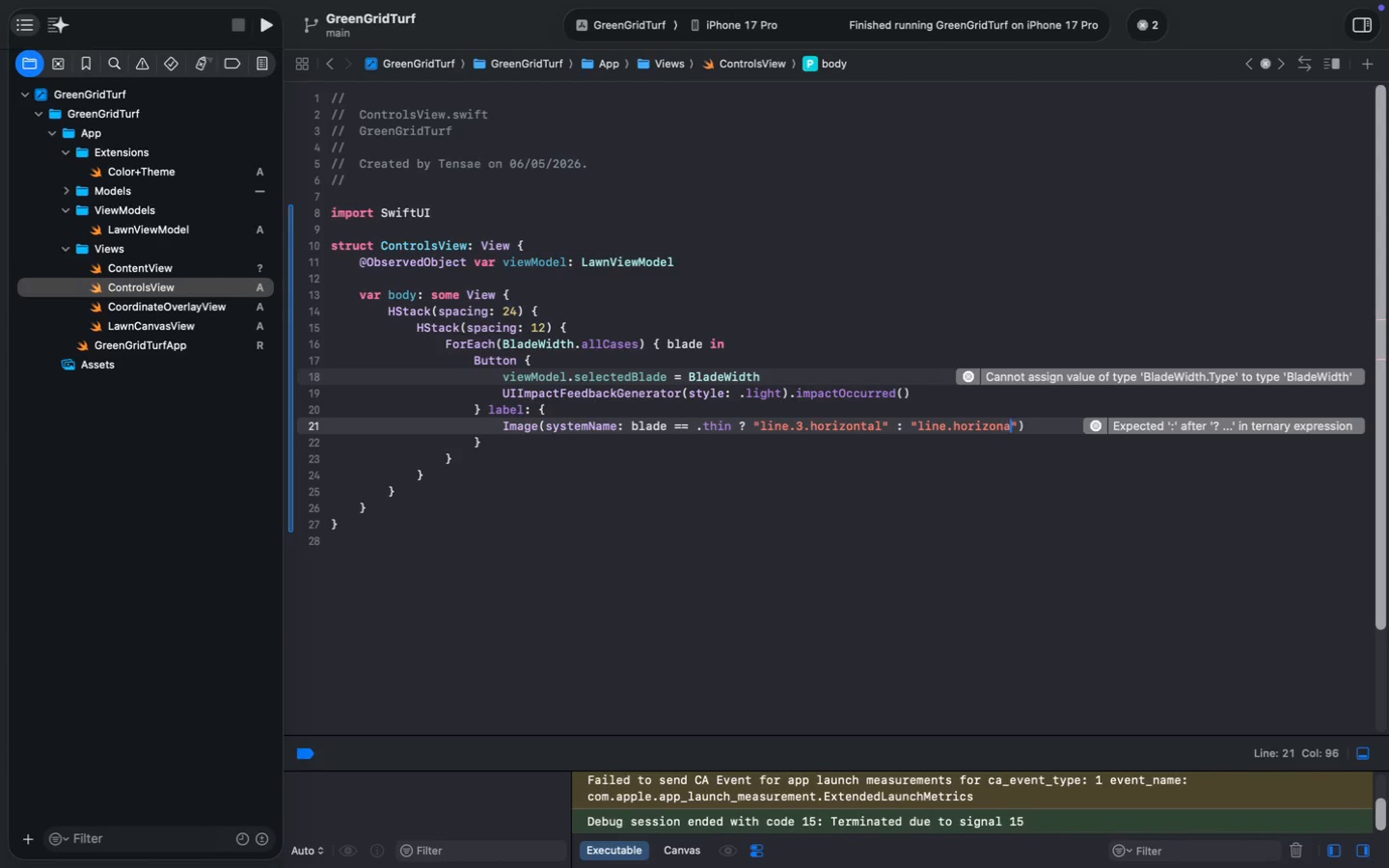 
type(.3.fill)
 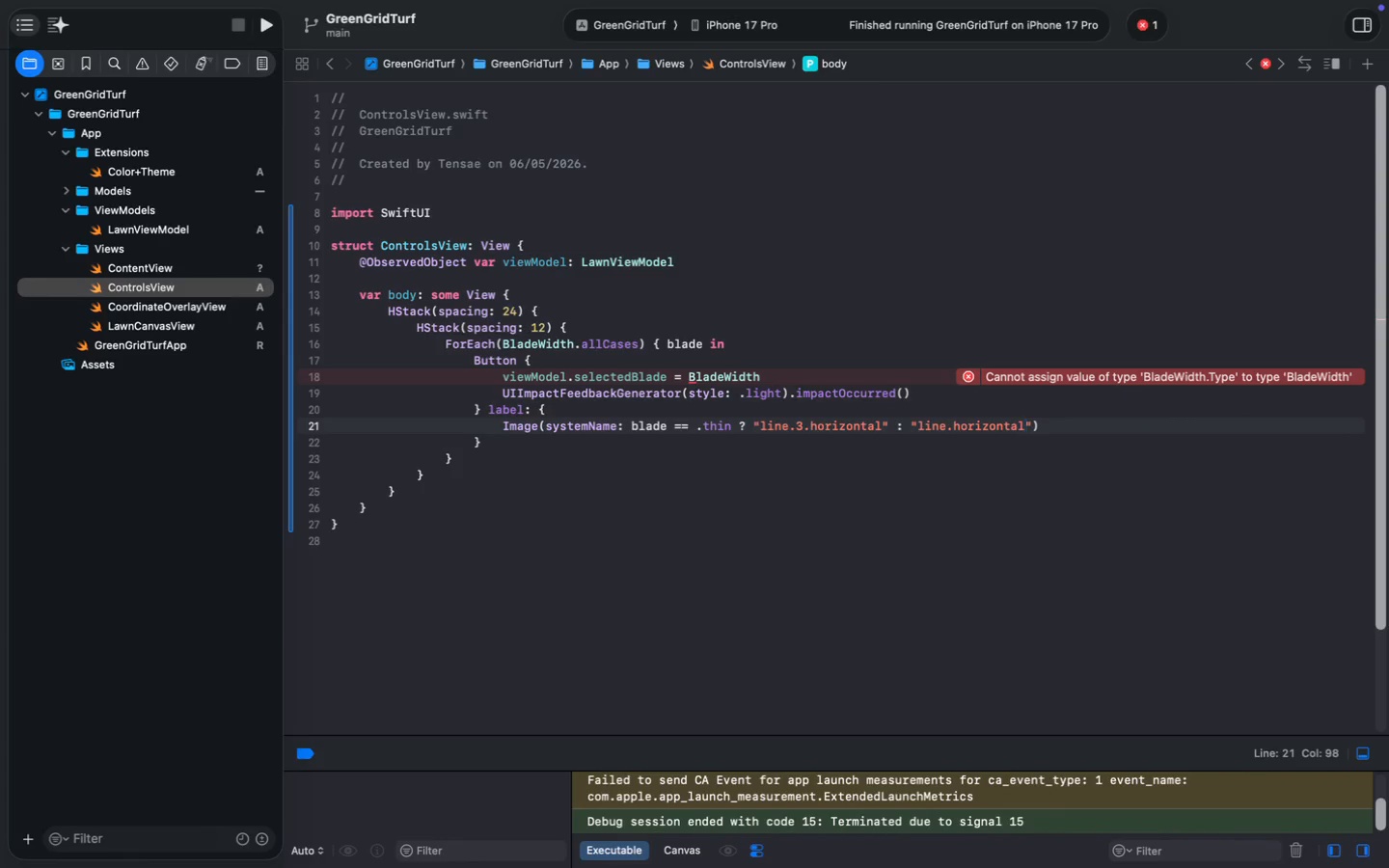 
key(Alt+ArrowRight)
 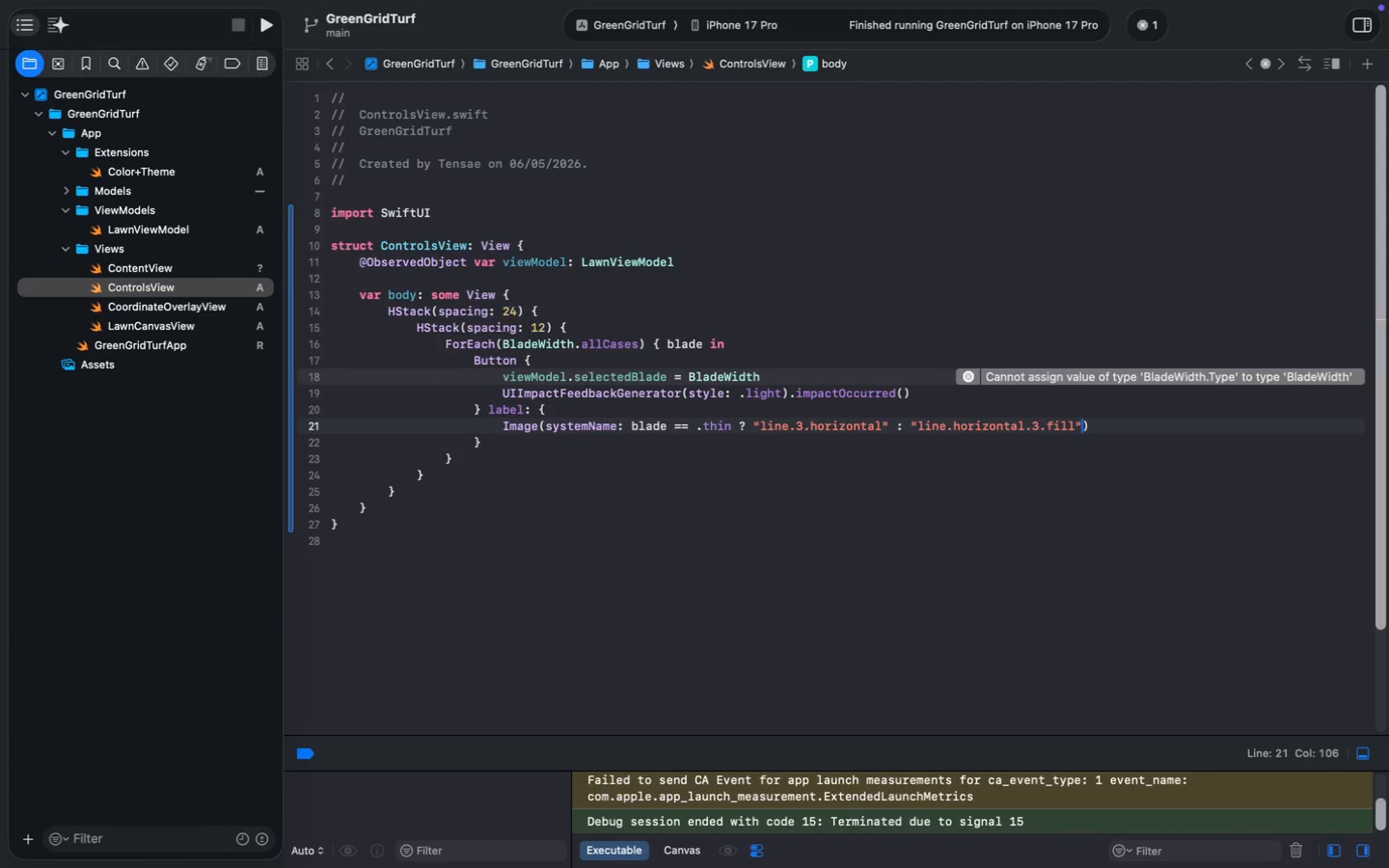 
key(Meta+MetaRight)
 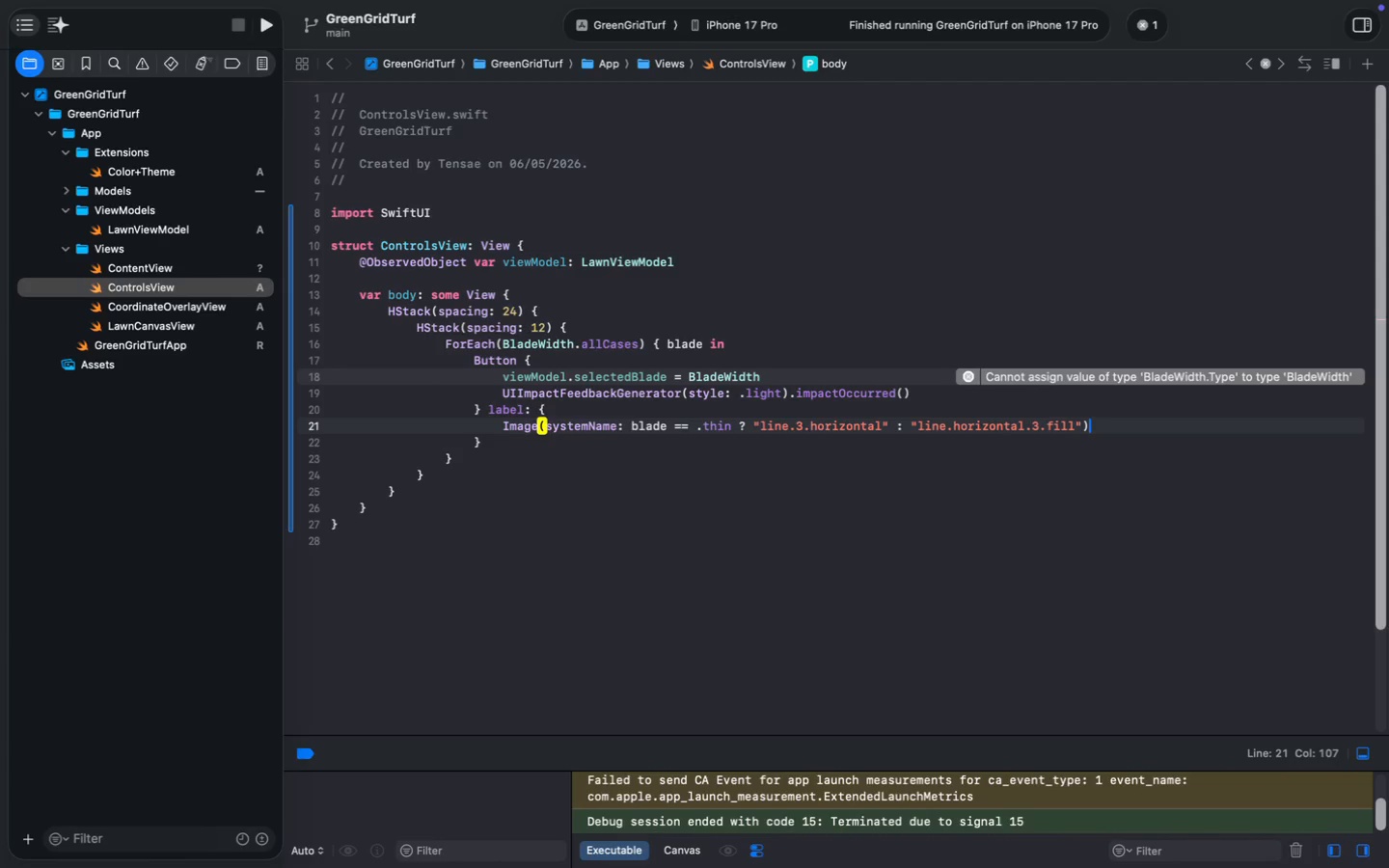 
key(Meta+ArrowRight)
 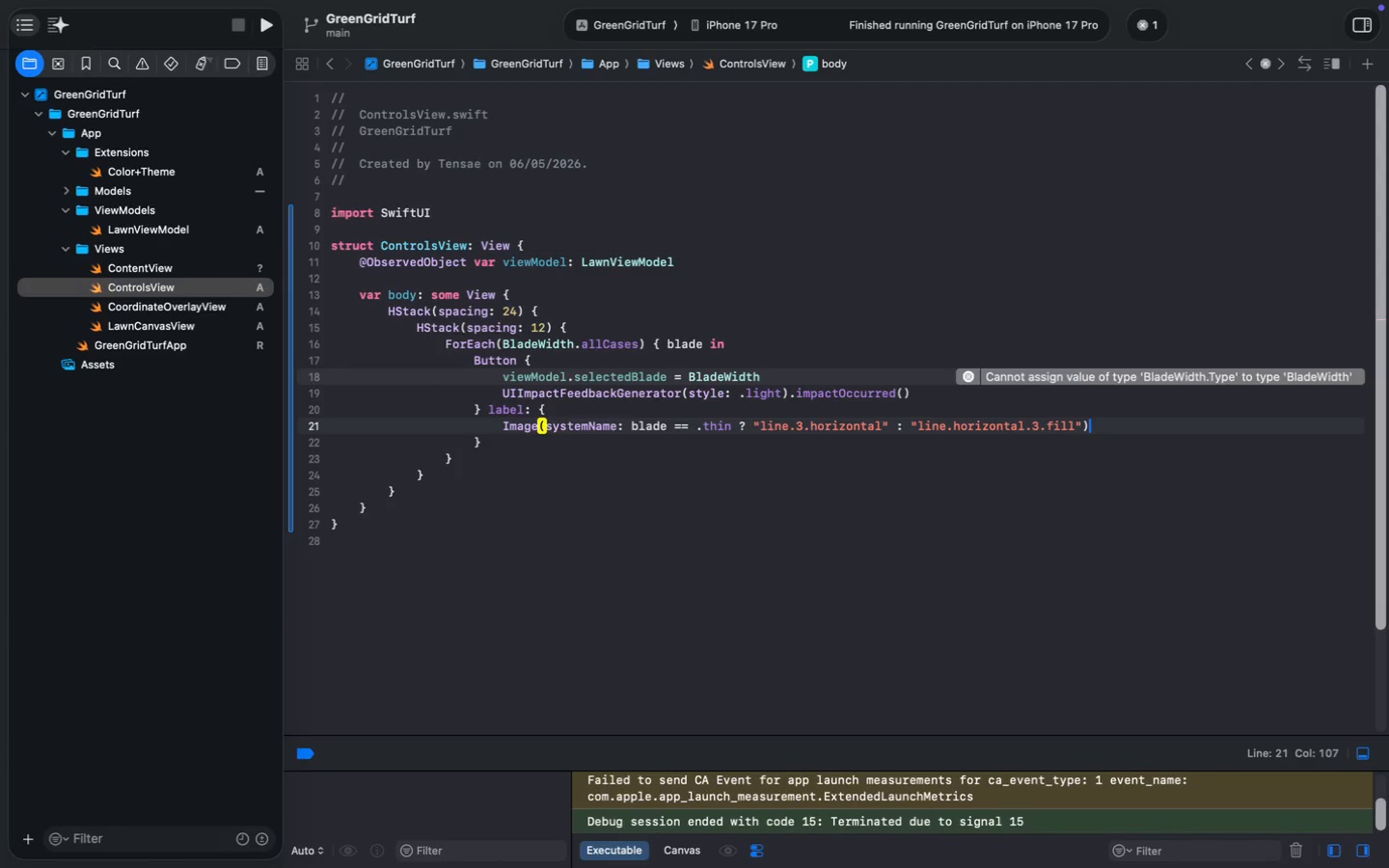 
key(Enter)
 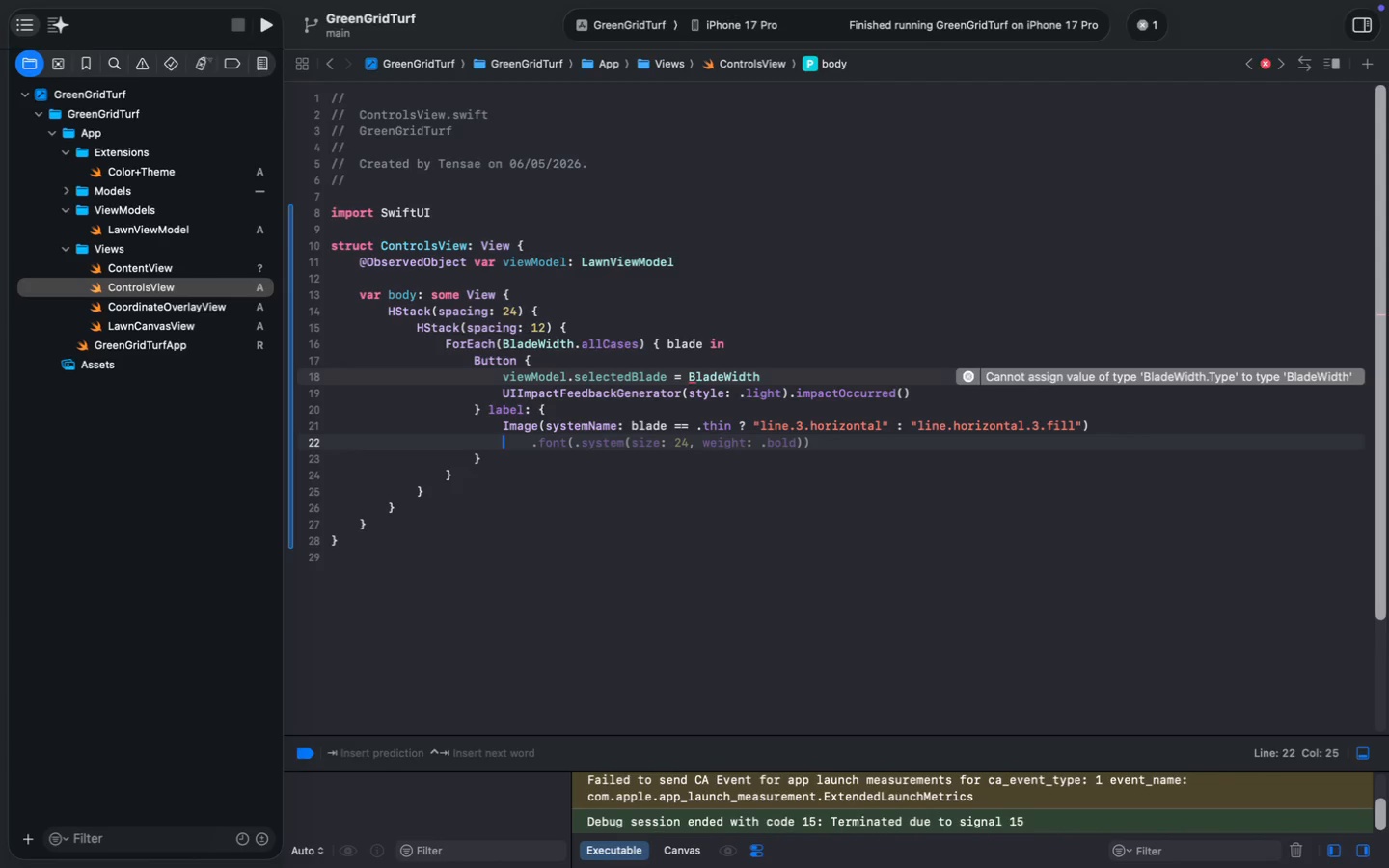 
wait(5.17)
 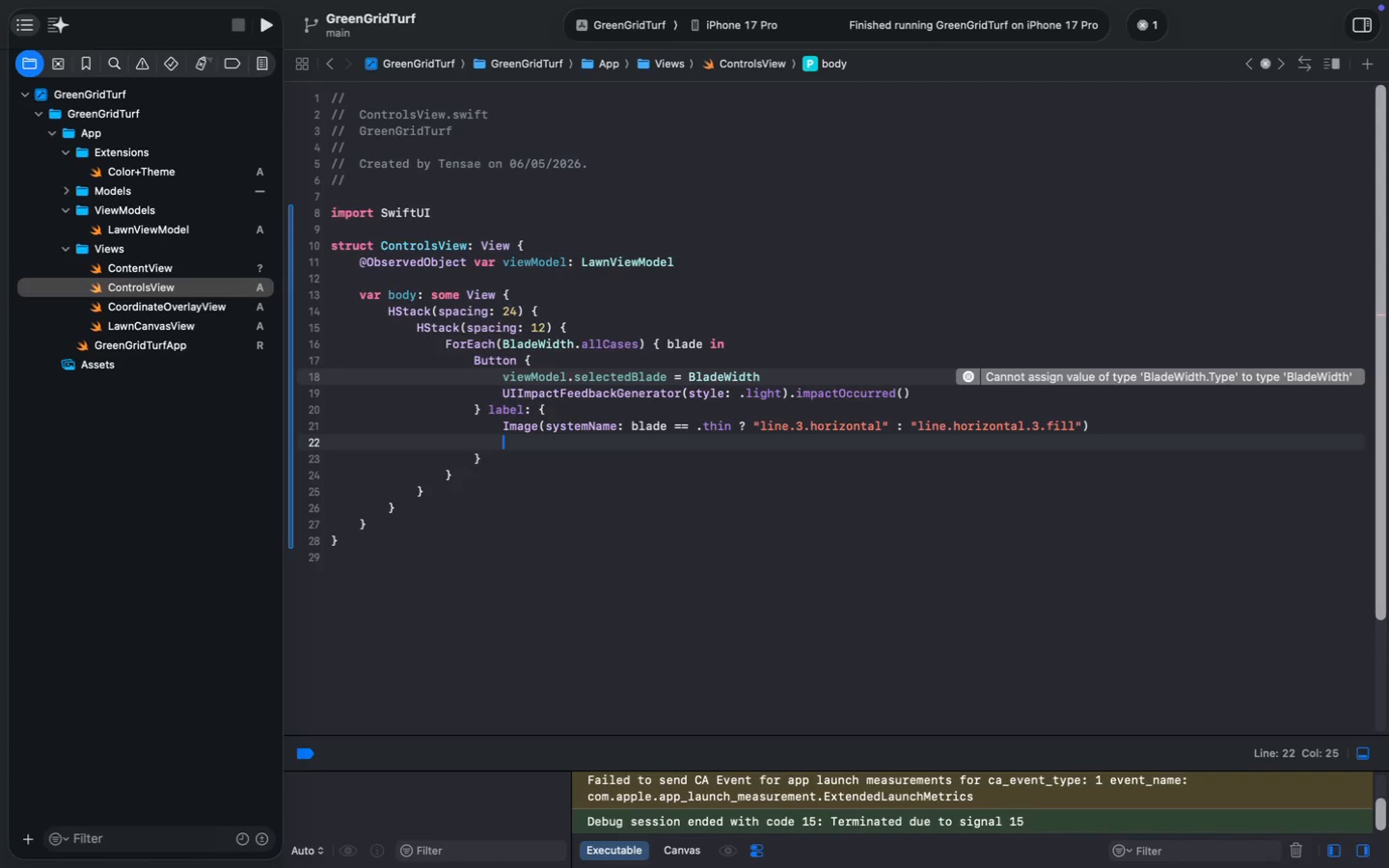 
type(.font)
key(Tab)
 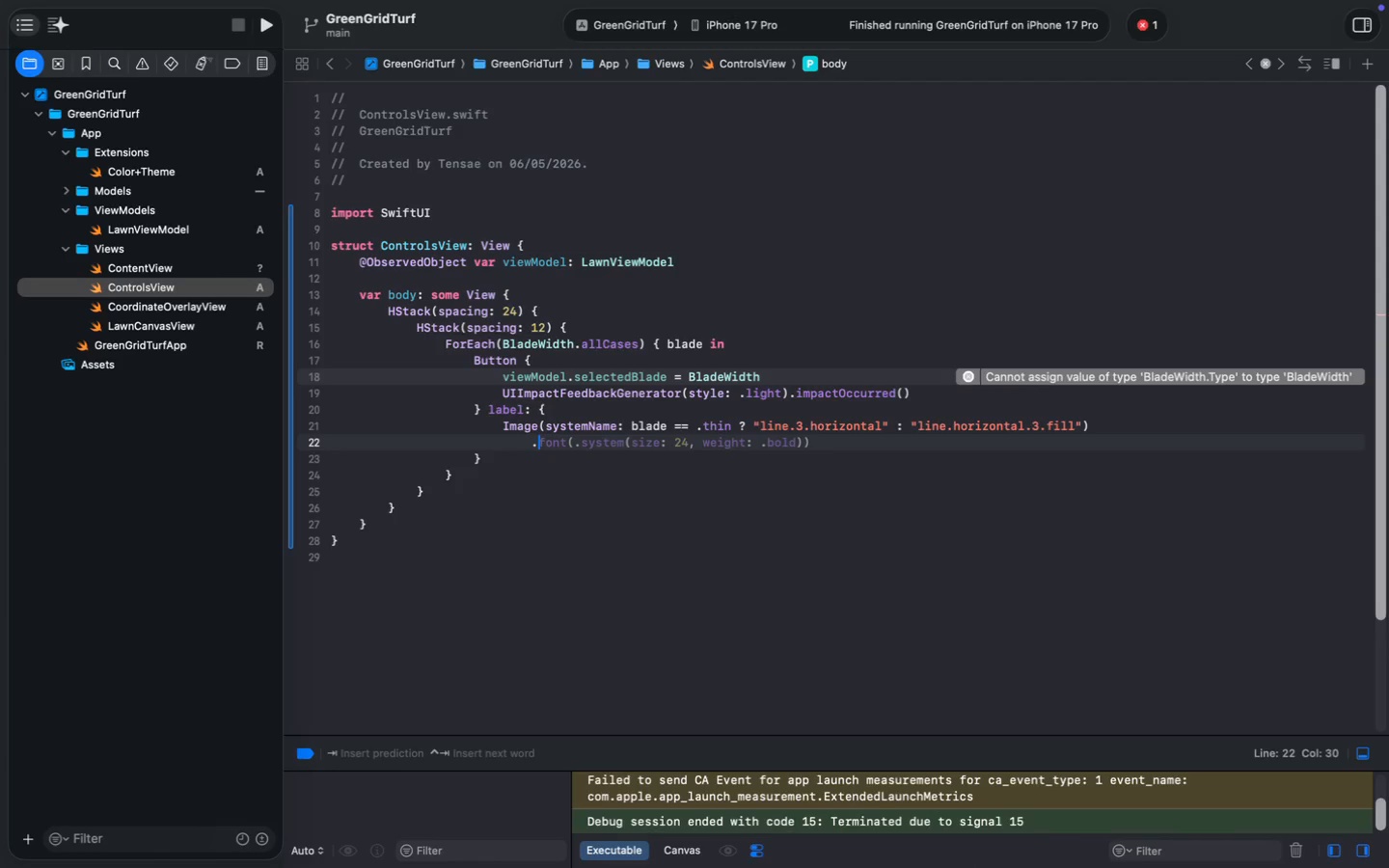 
hold_key(key=ArrowLeft, duration=0.42)
 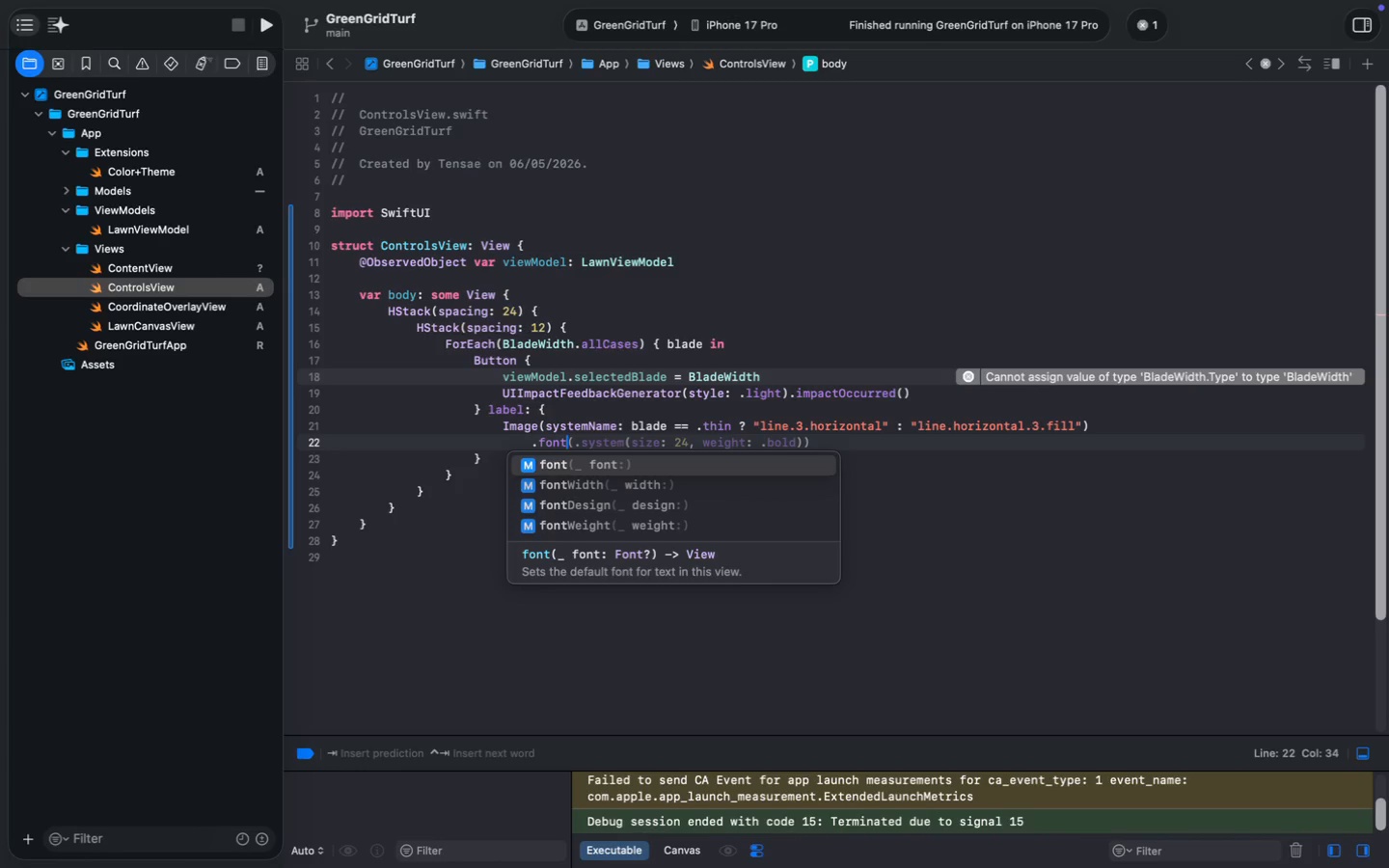 
hold_key(key=ArrowLeft, duration=1.51)
 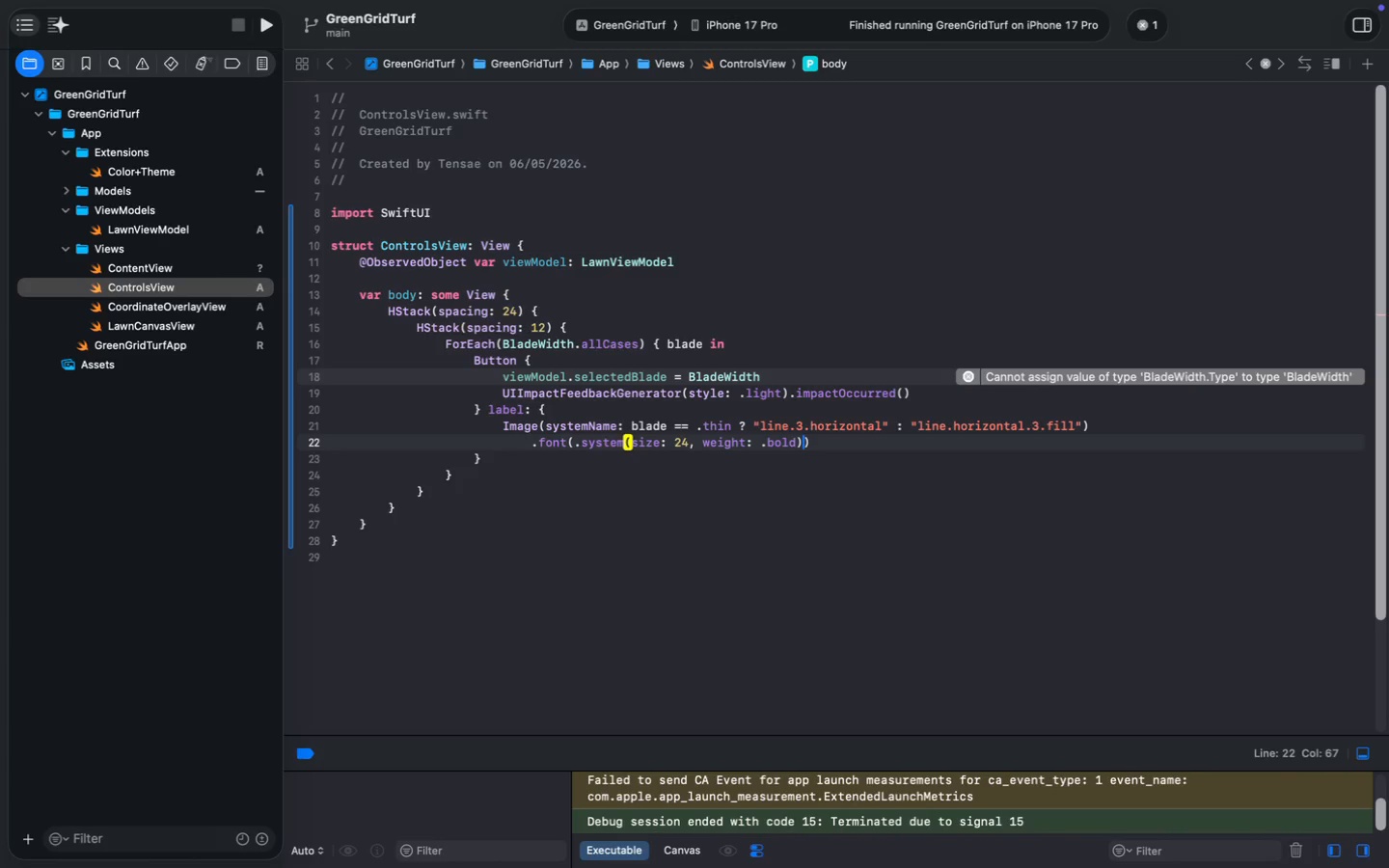 
key(ArrowLeft)
 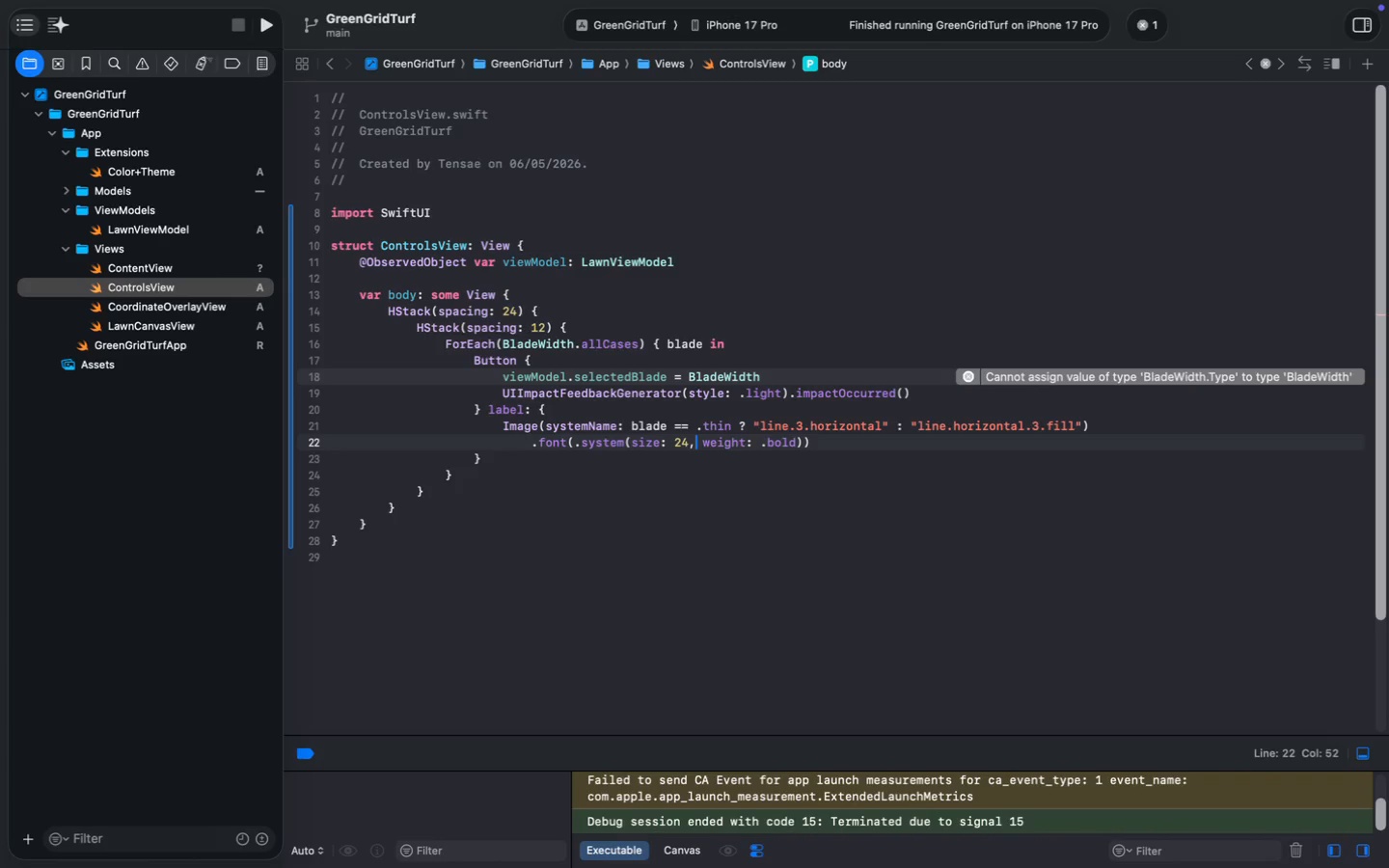 
key(ArrowLeft)
 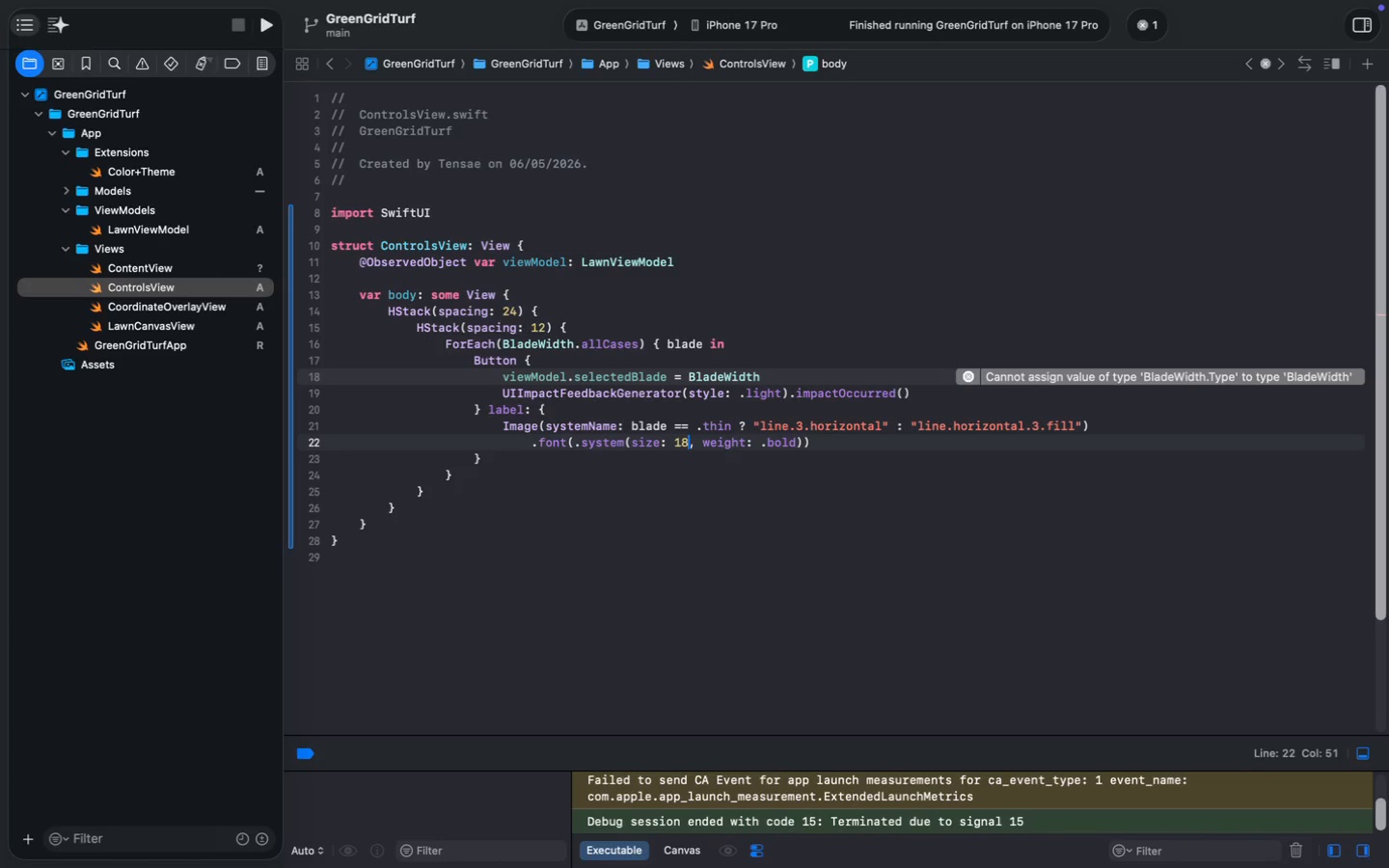 
key(Backspace)
key(Backspace)
type(18)
 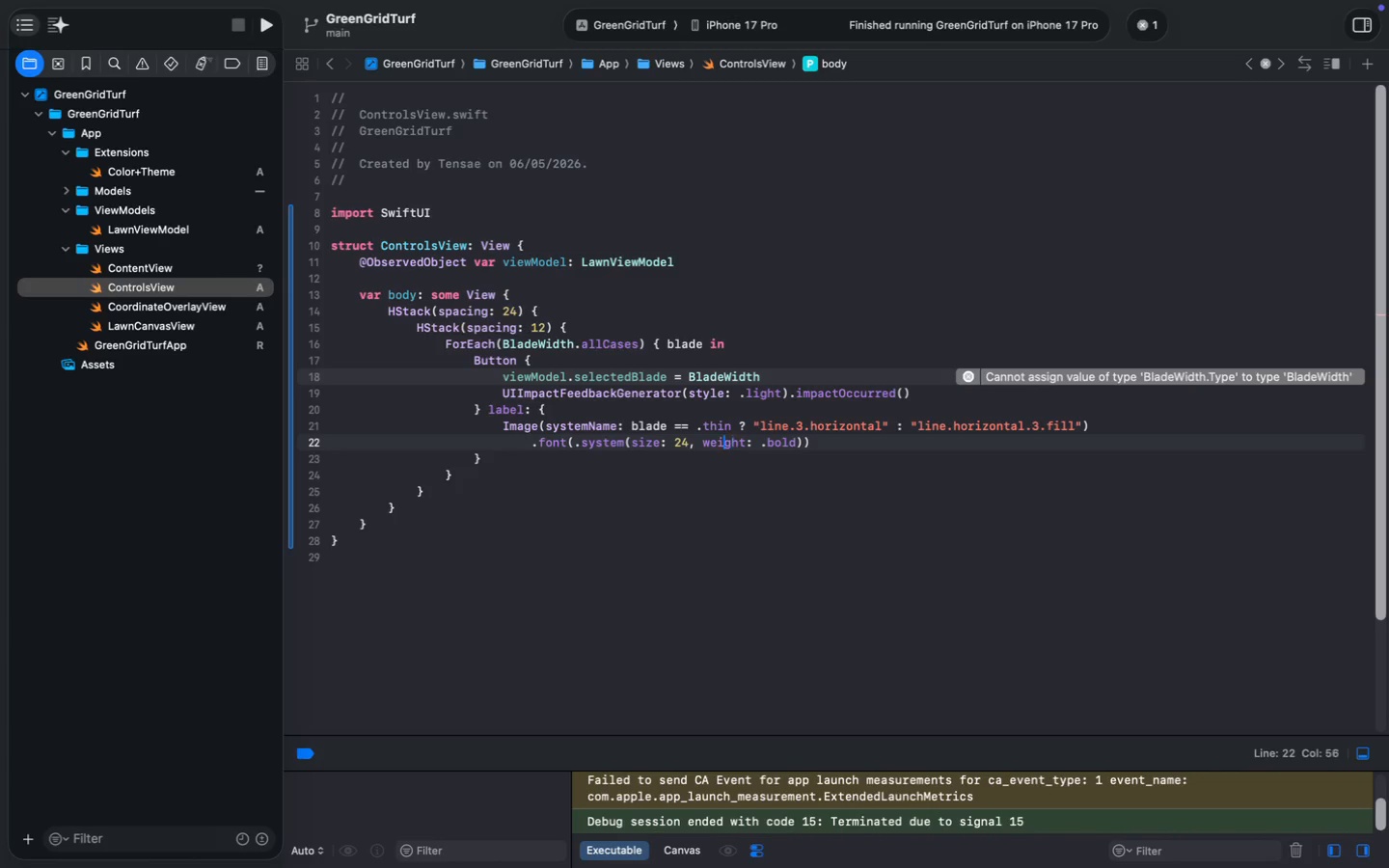 
key(Meta+ArrowRight)
 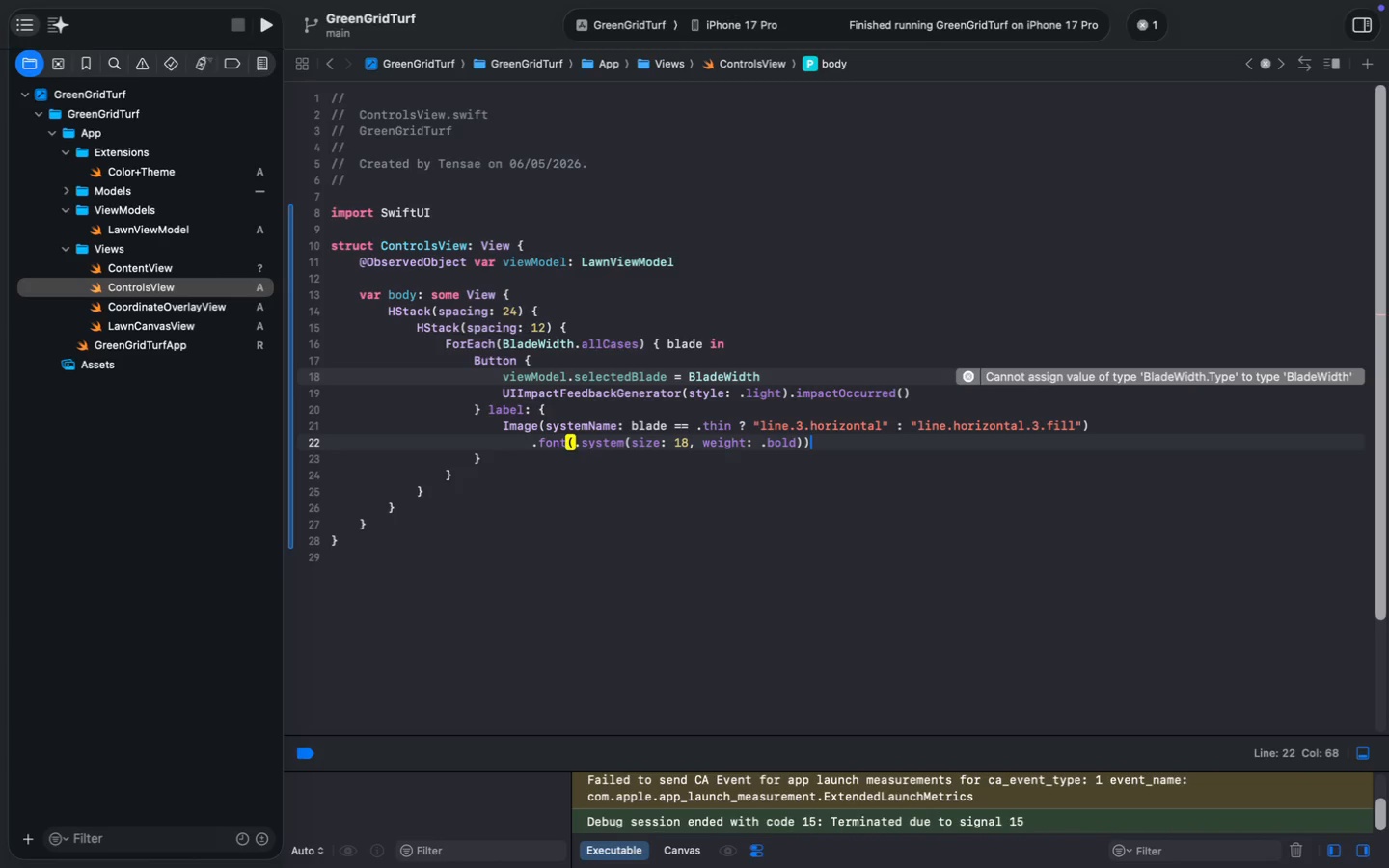 
key(Enter)
 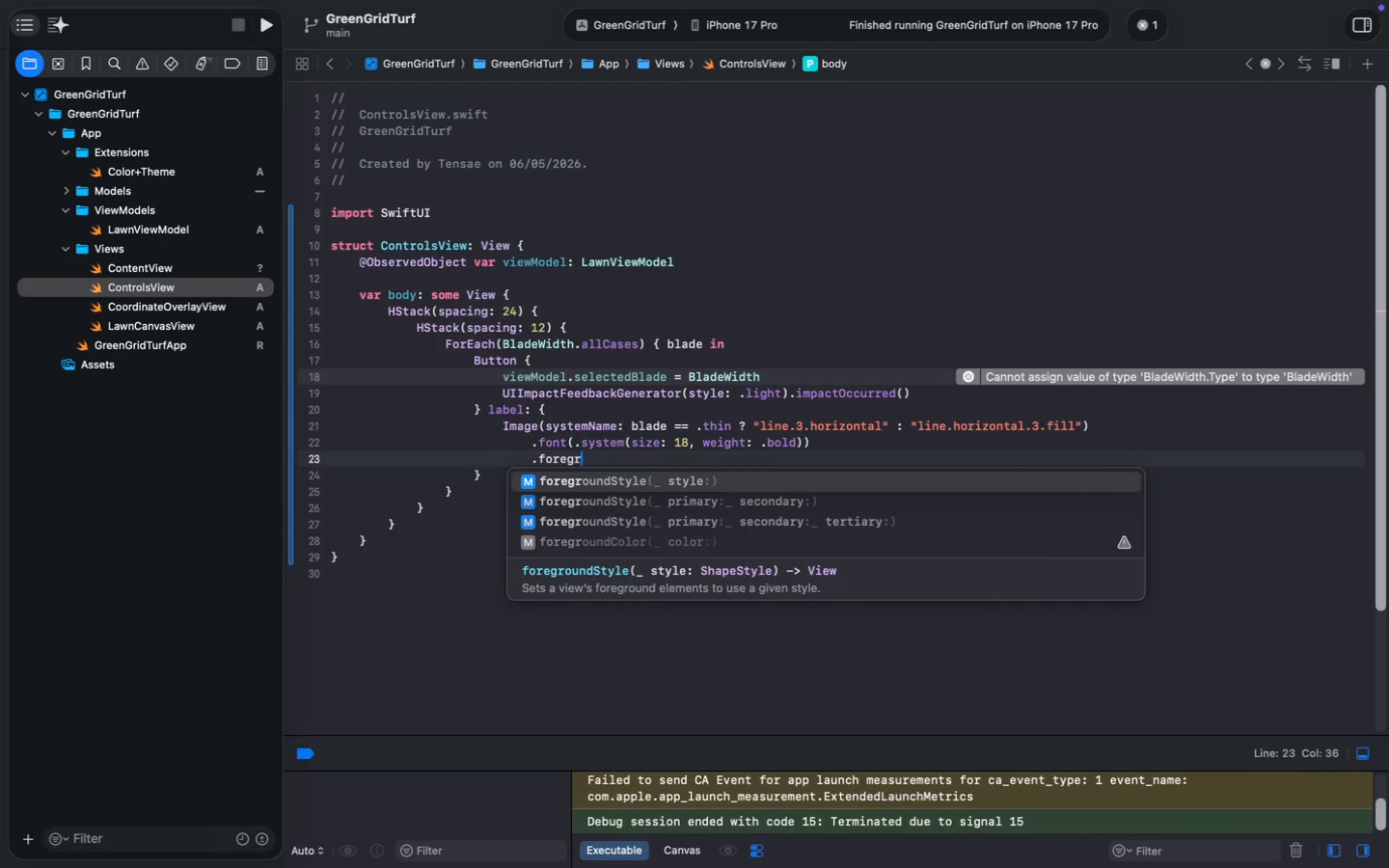 
type(.foregrc)
 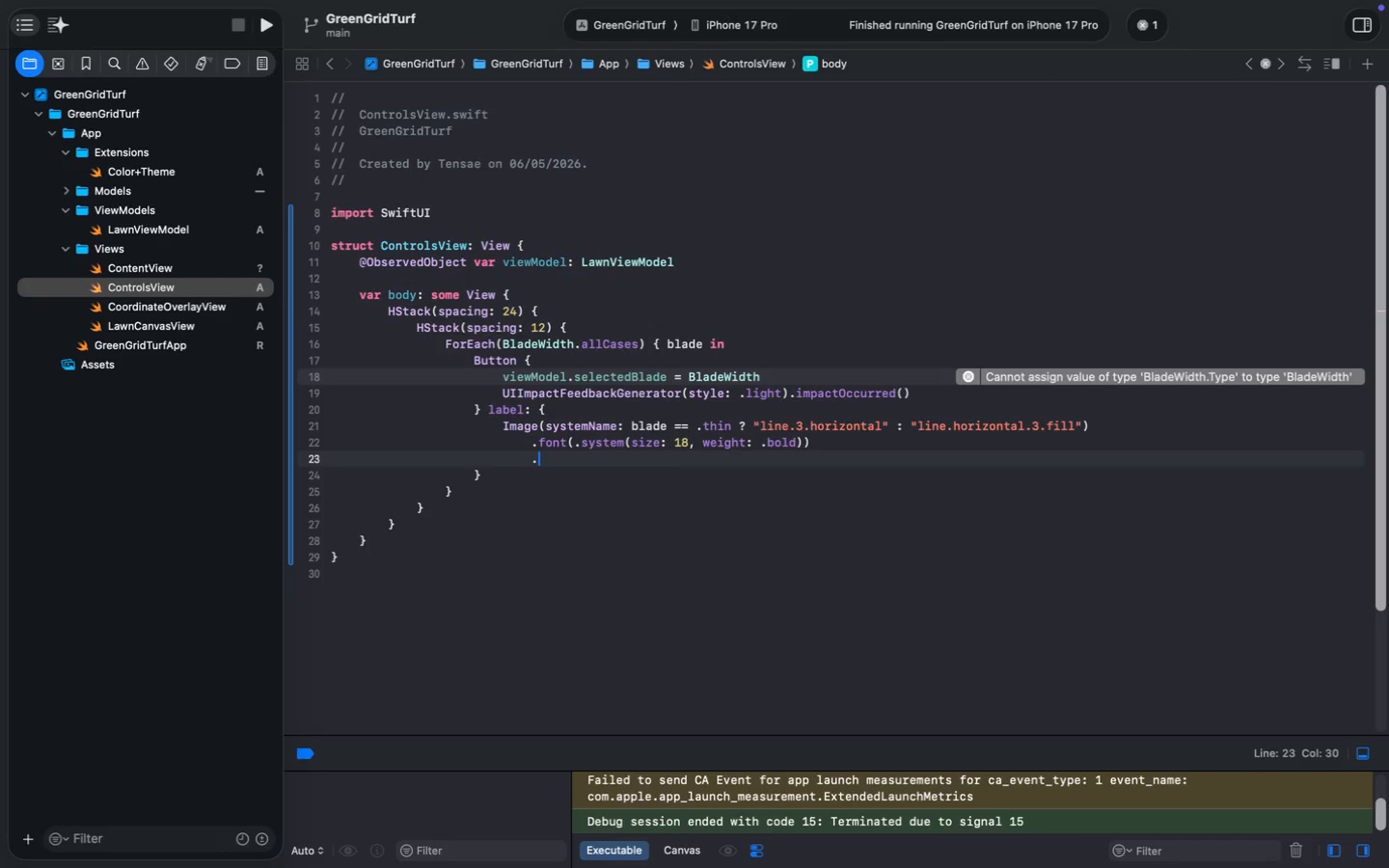 
key(Enter)
 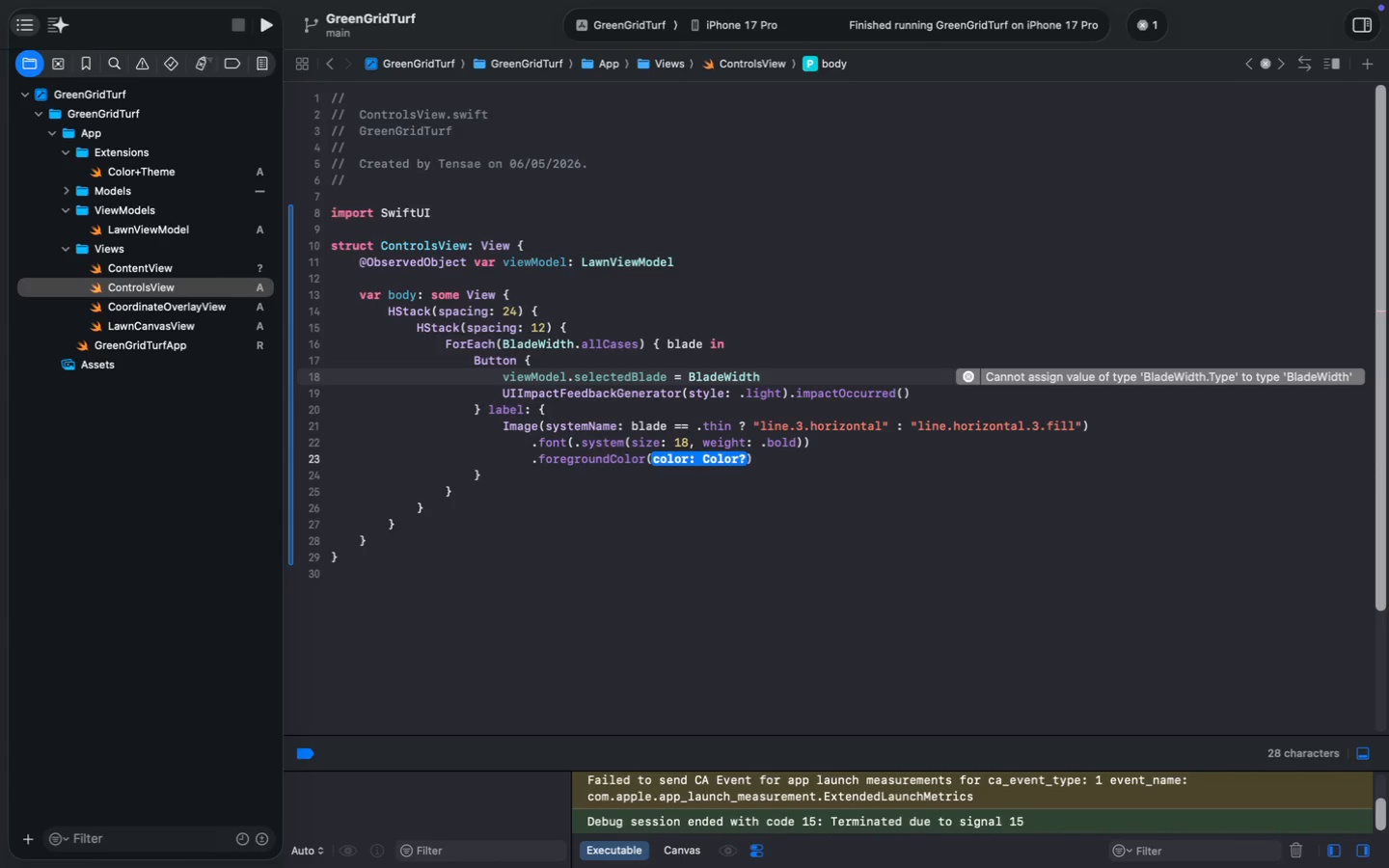 
type(viewm)
 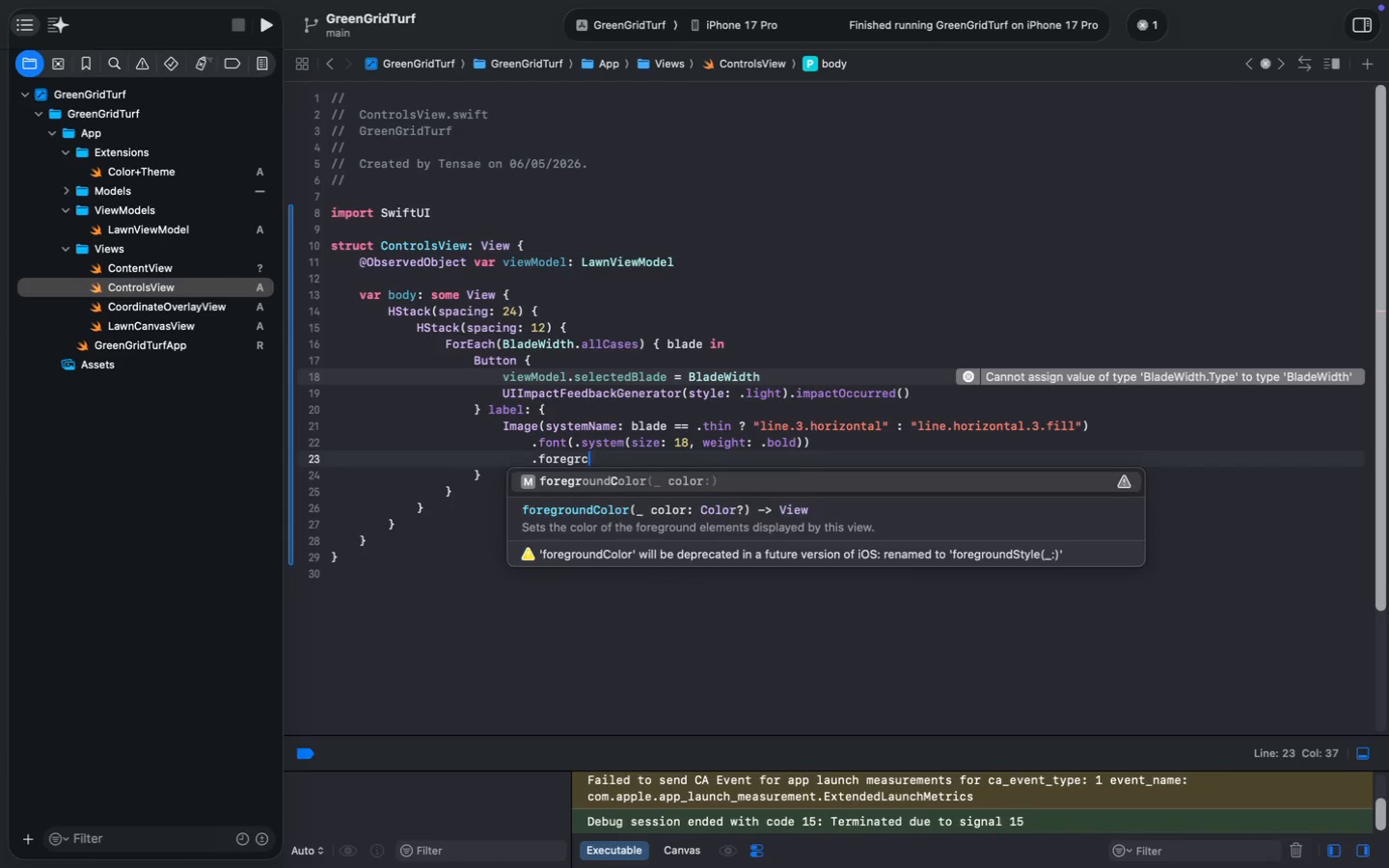 
key(Enter)
 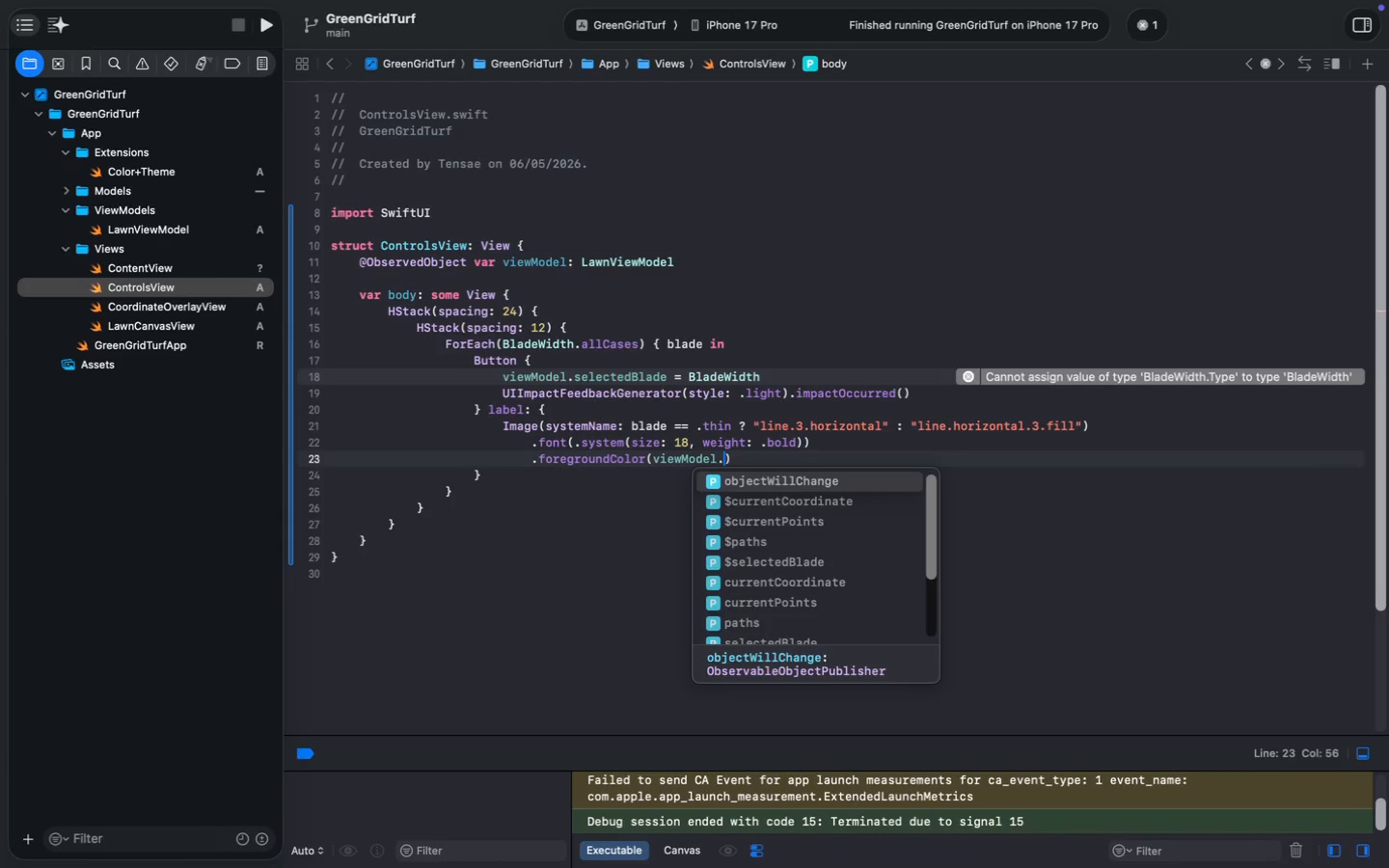 
type(.sele)
 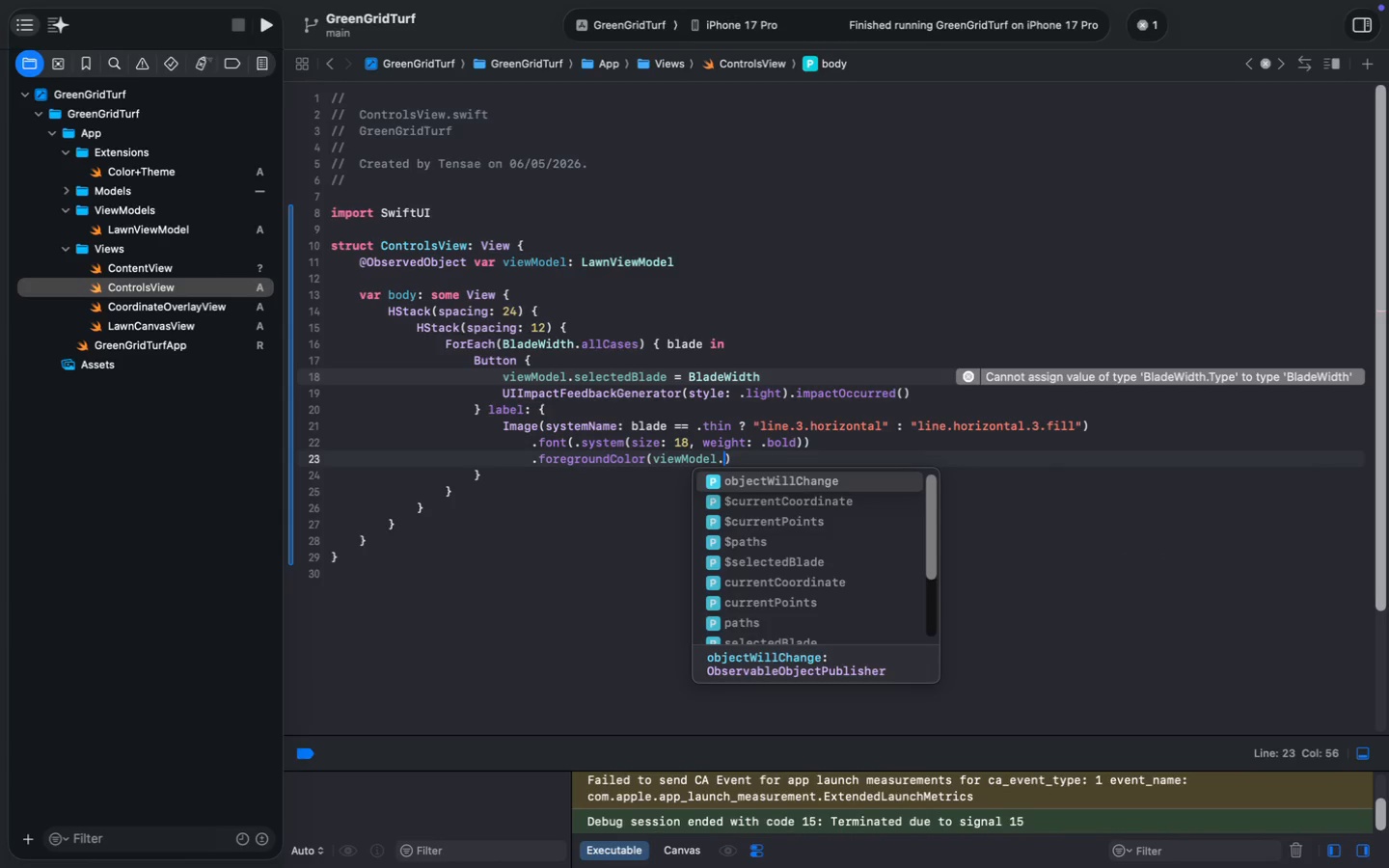 
key(Enter)
 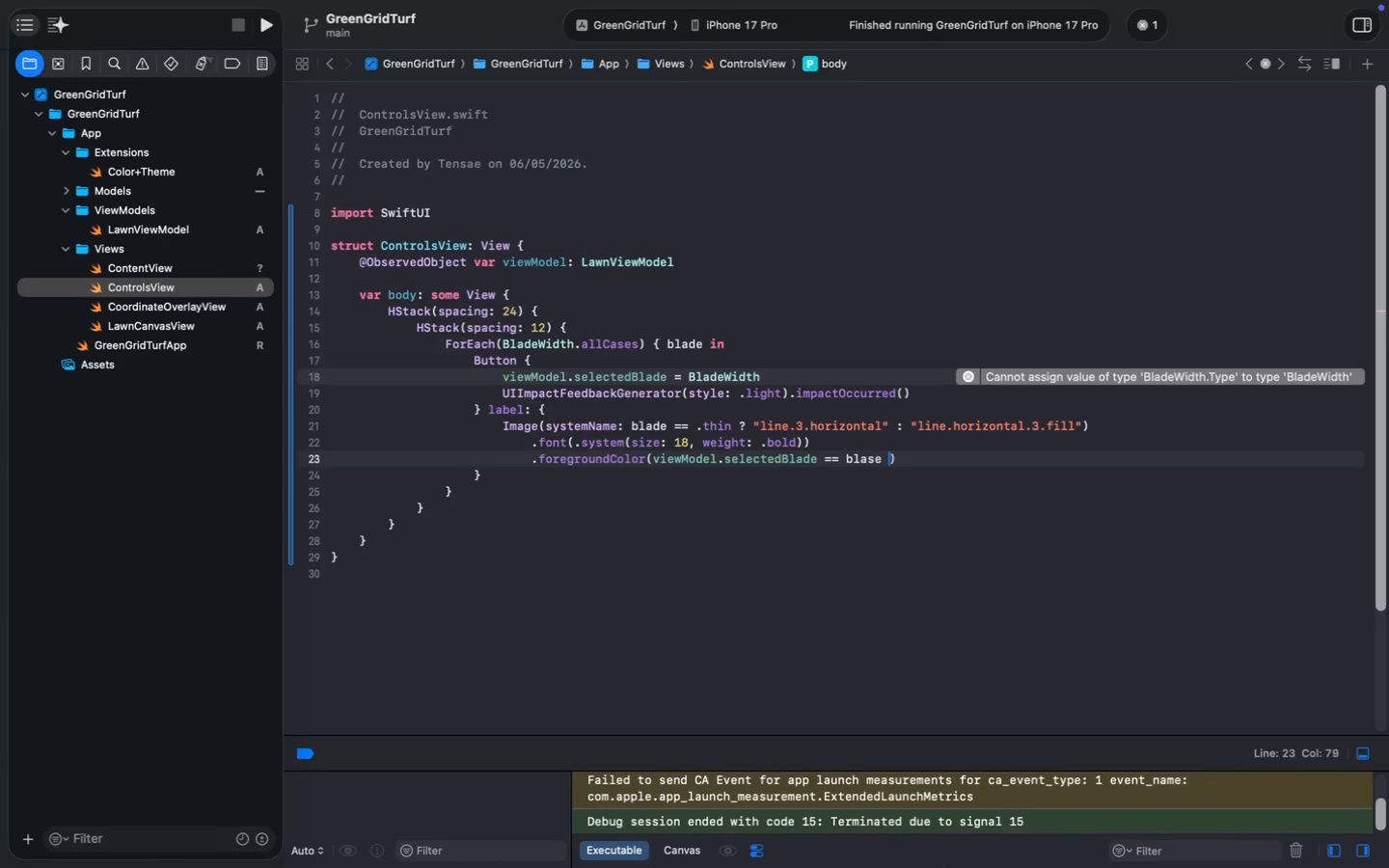 
type(.)
key(Backspace)
type( == blase ? .tur)
 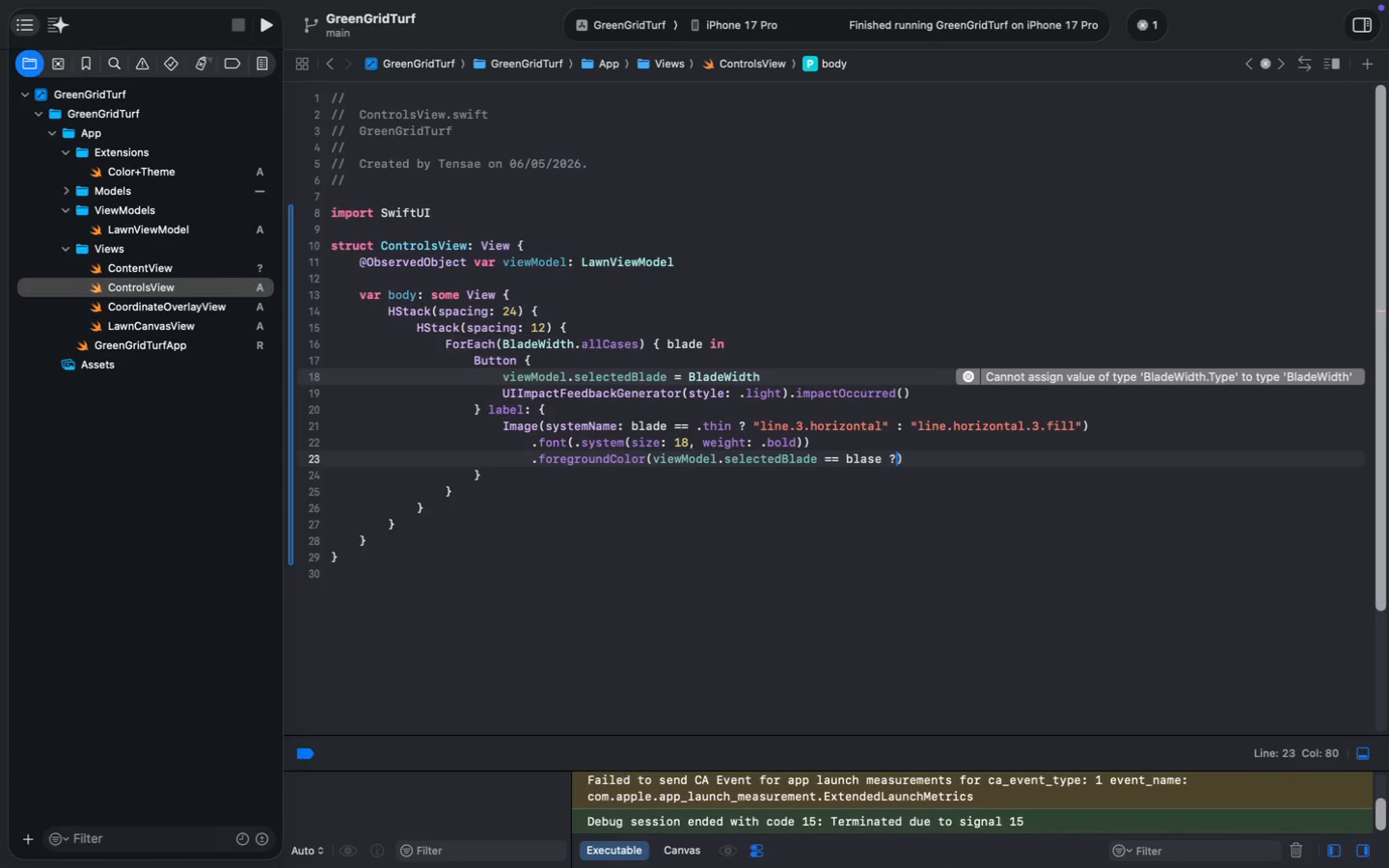 
key(Enter)
 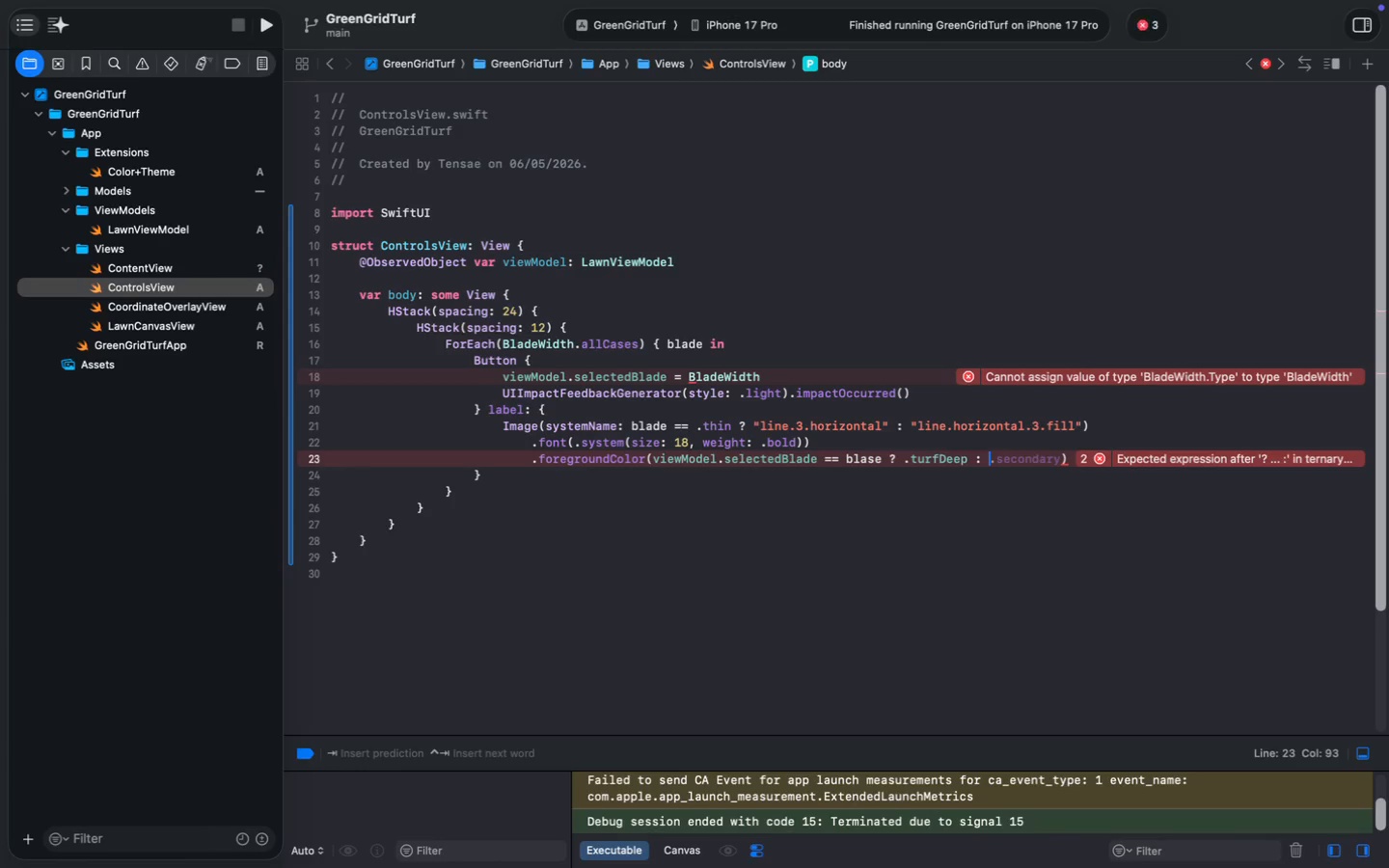 
type( : .wh)
 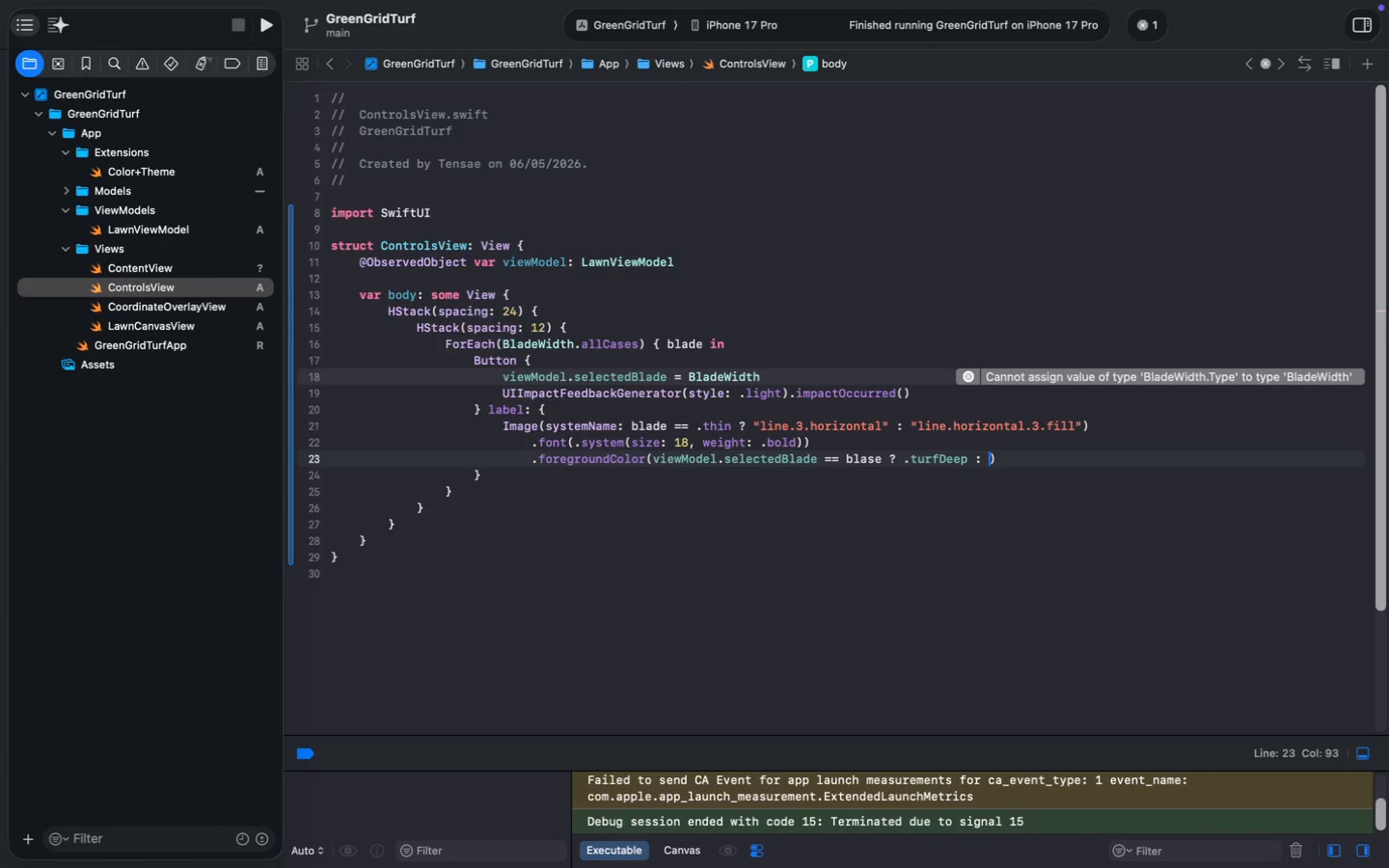 
key(Enter)
 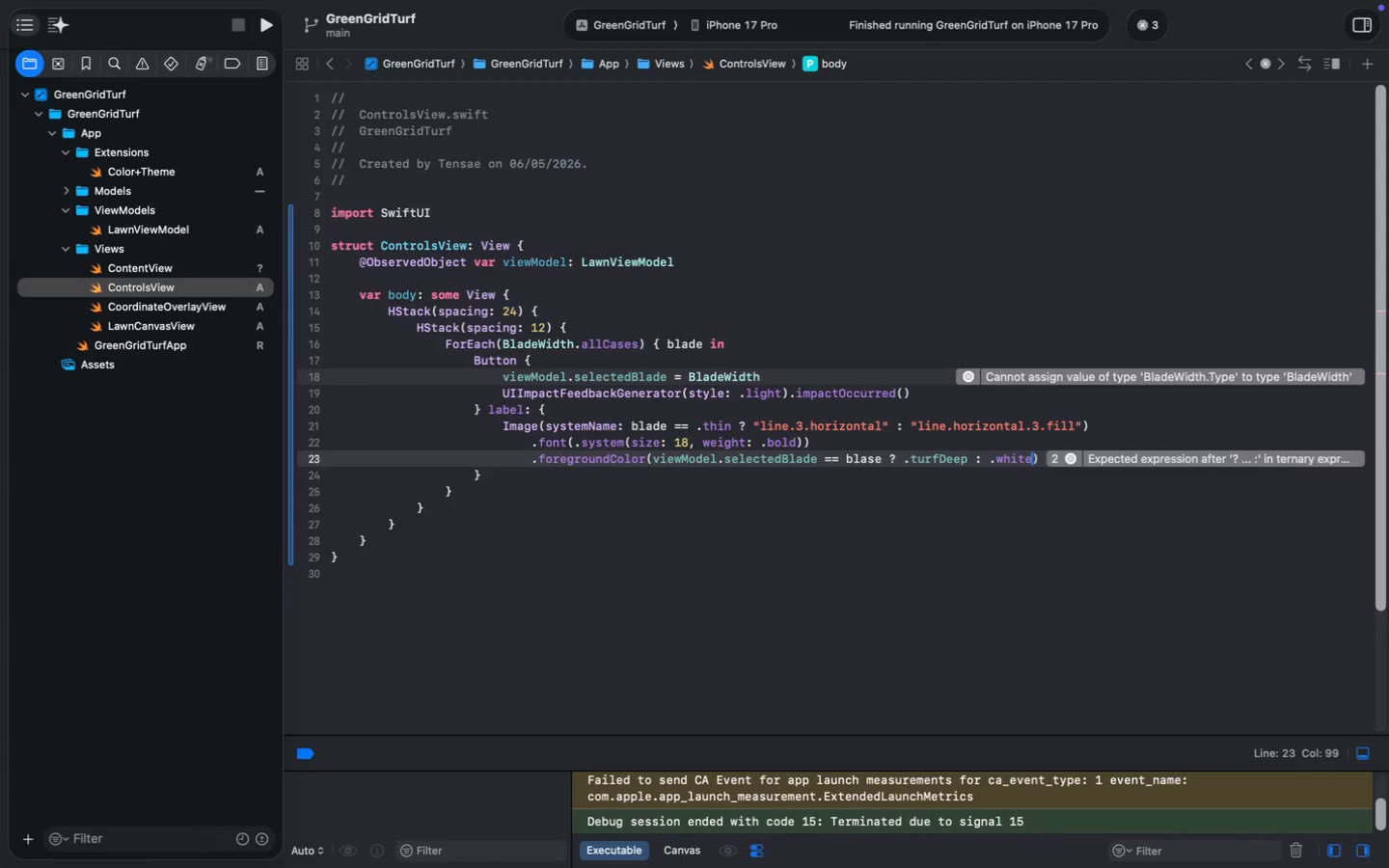 
key(Meta+MetaRight)
 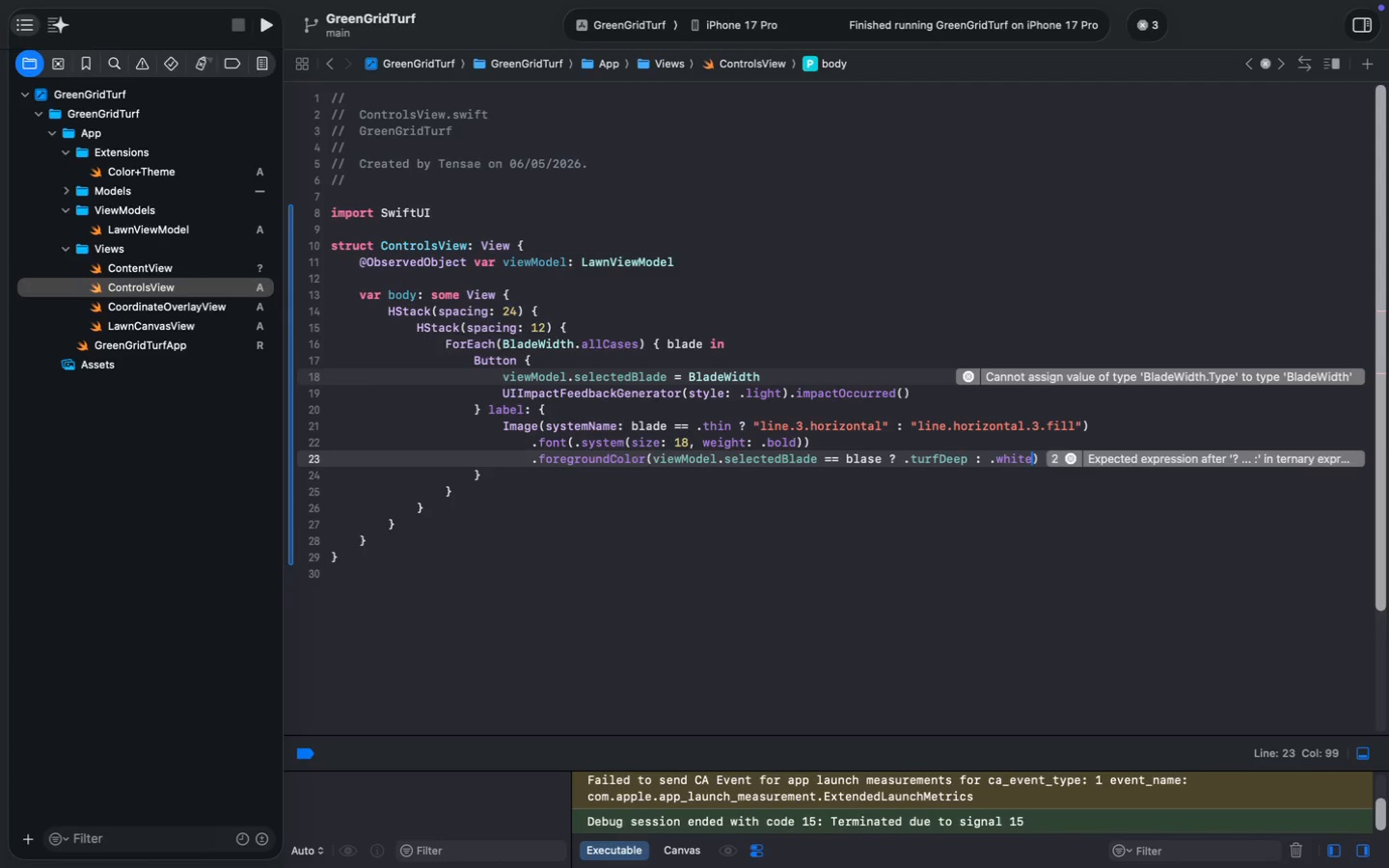 
key(Meta+ArrowRight)
 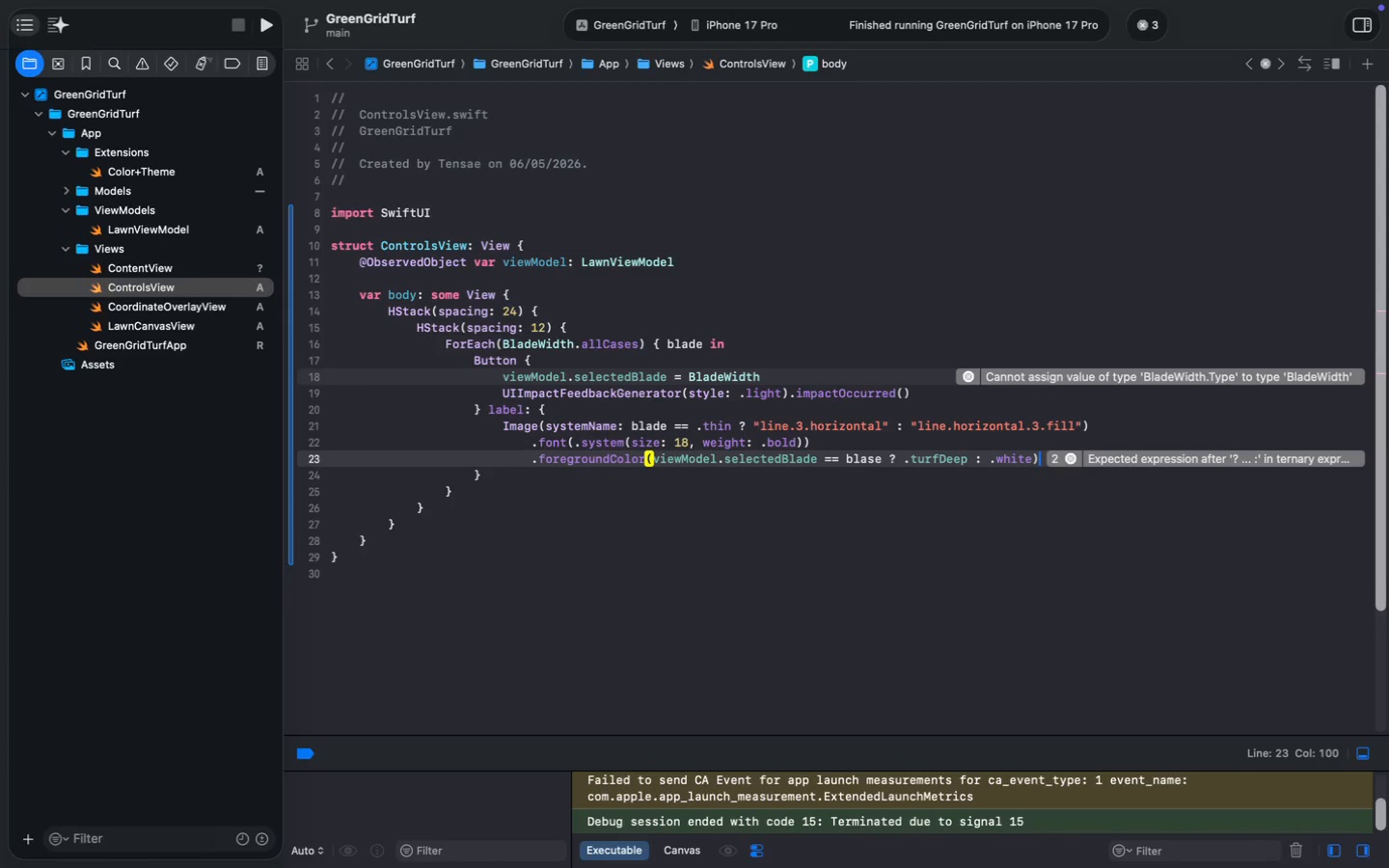 
key(Enter)
 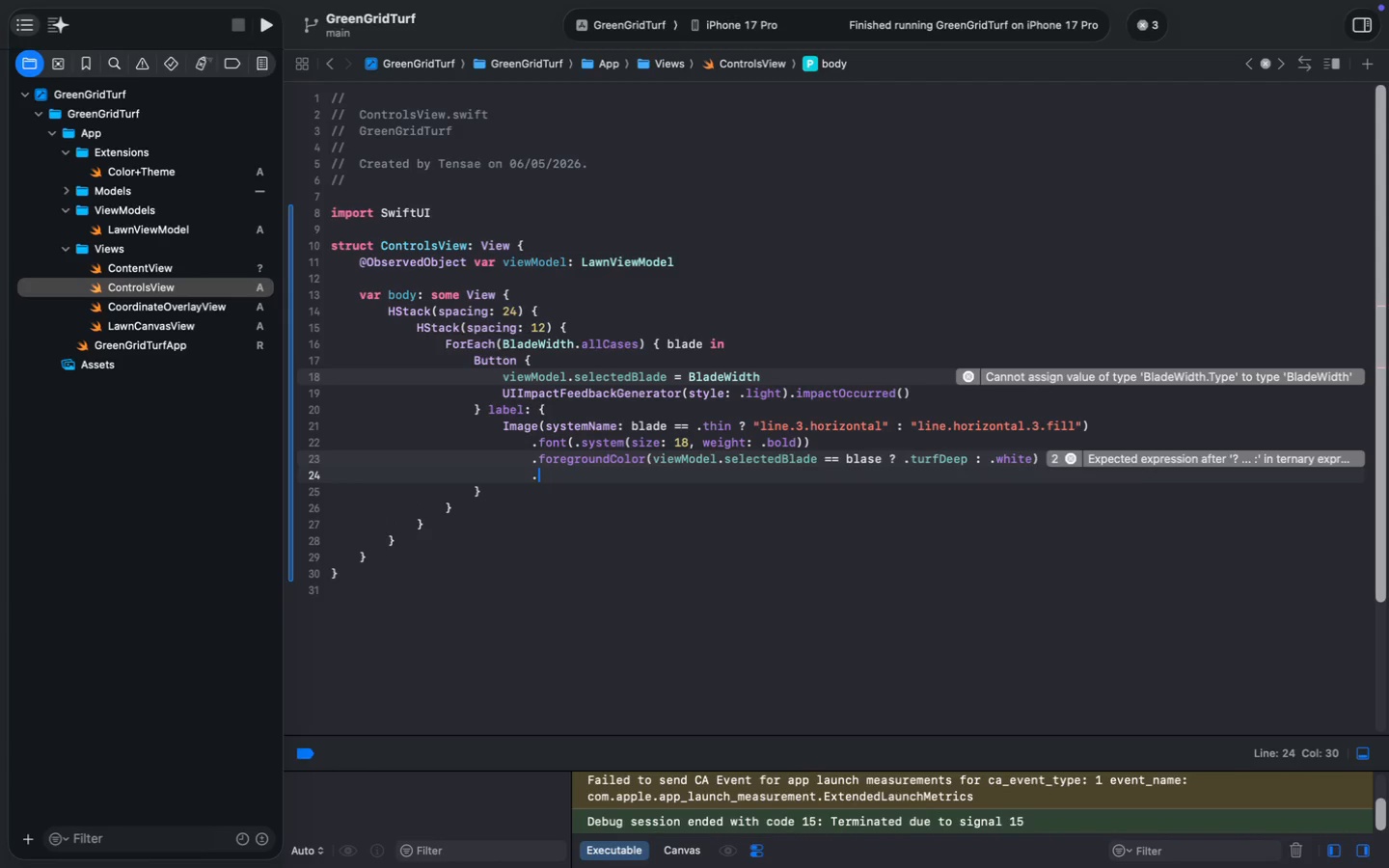 
type(.fra)
 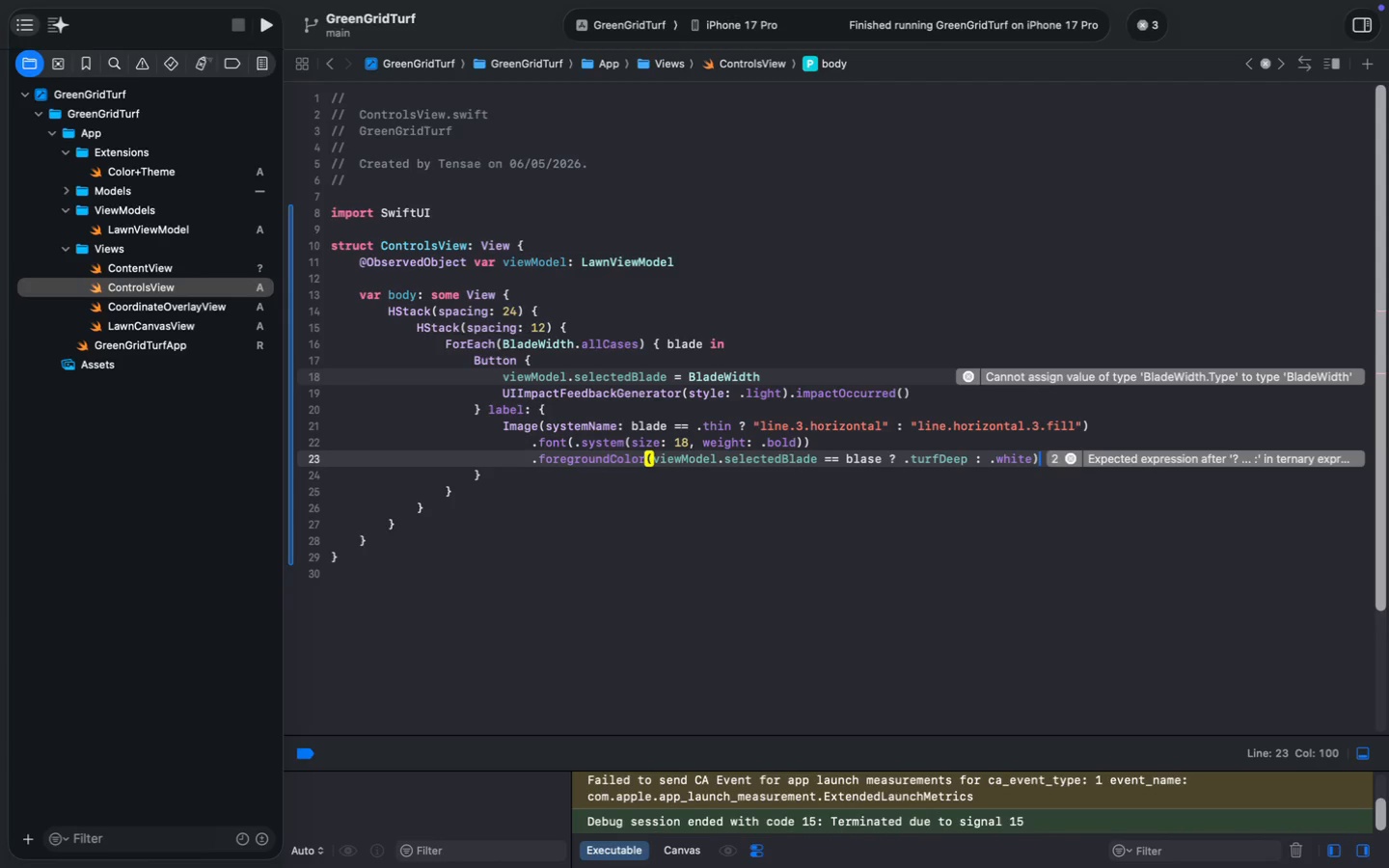 
key(Enter)
 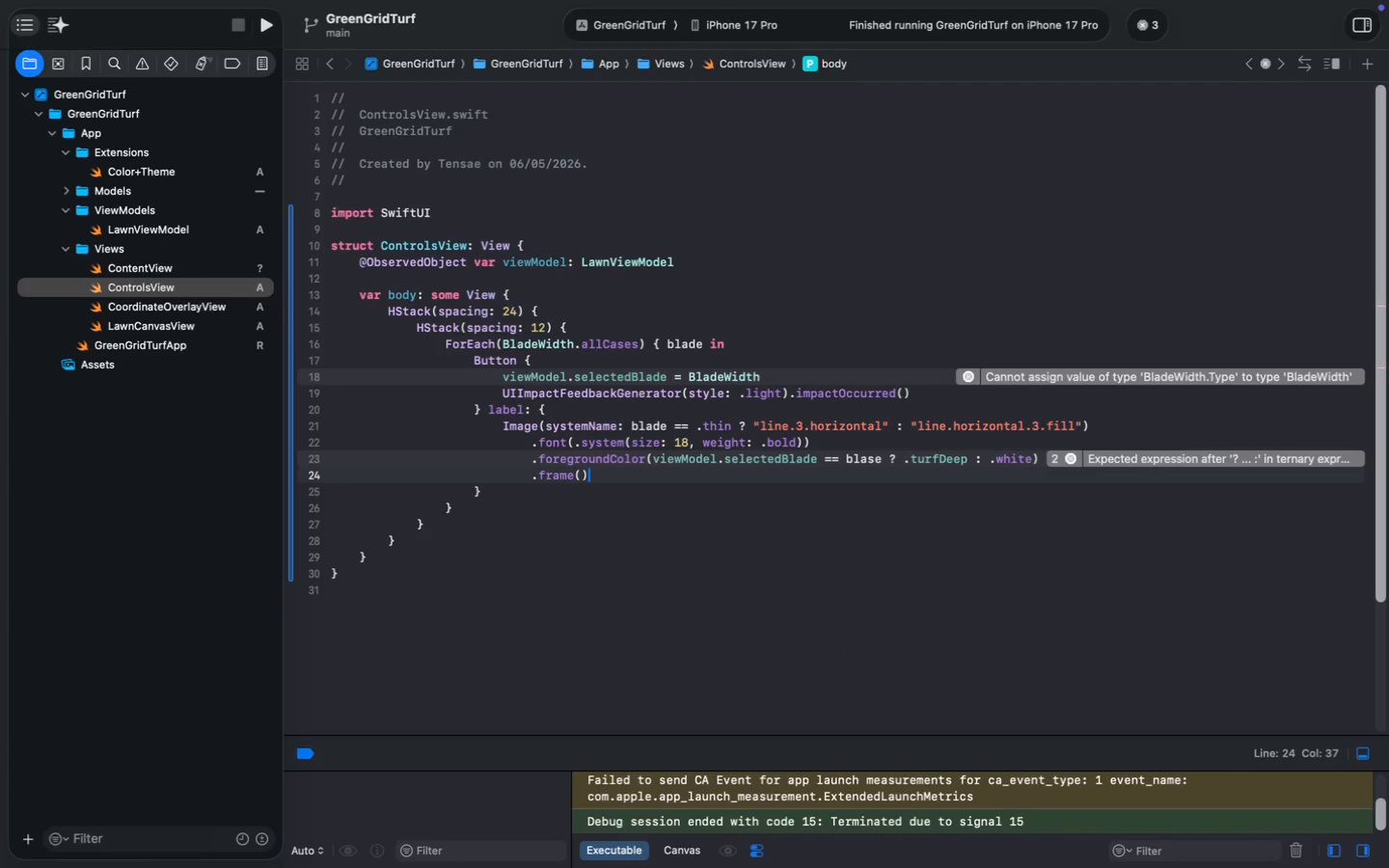 
key(ArrowLeft)
 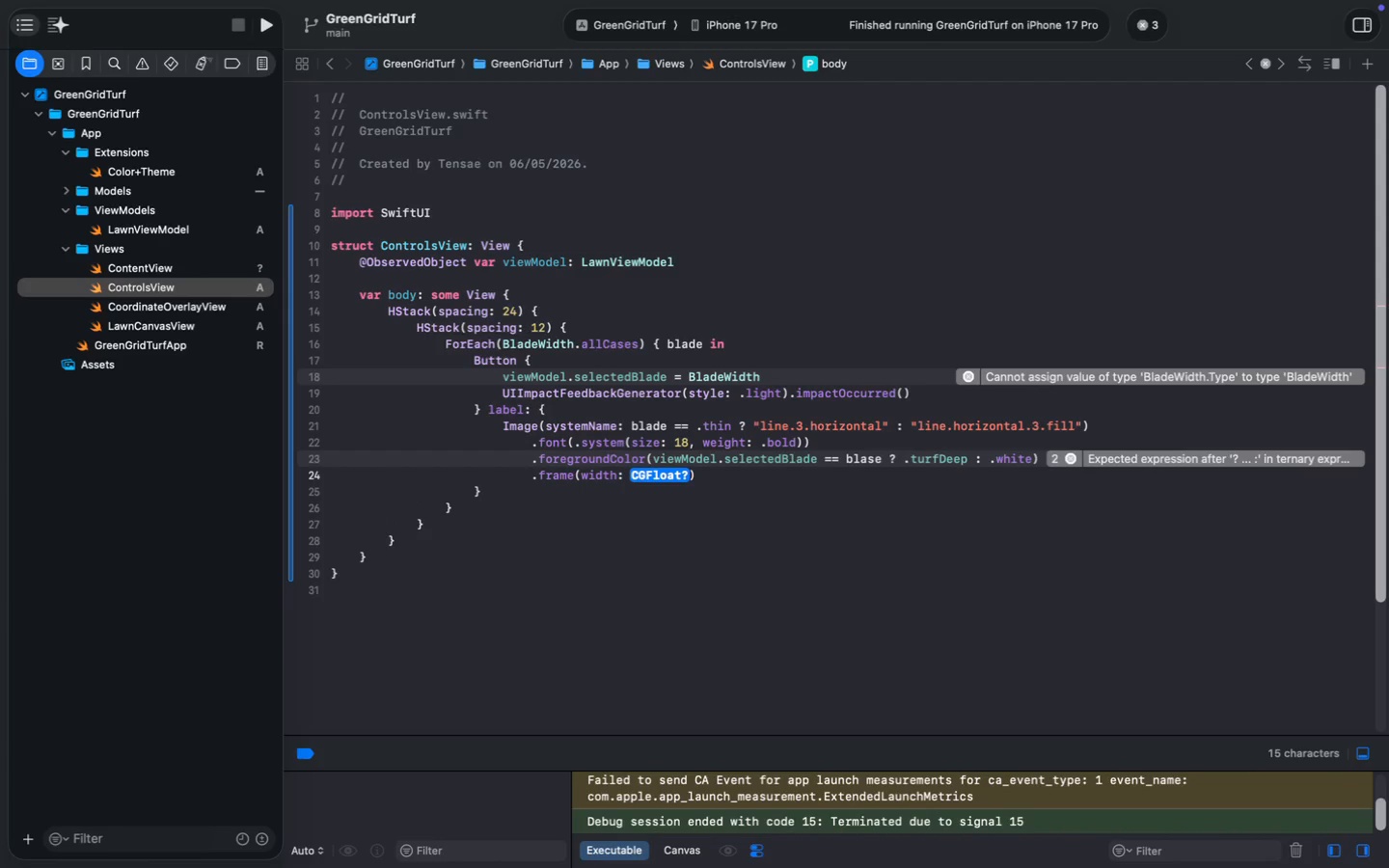 
type(width)
key(Tab)
type(44, h)
 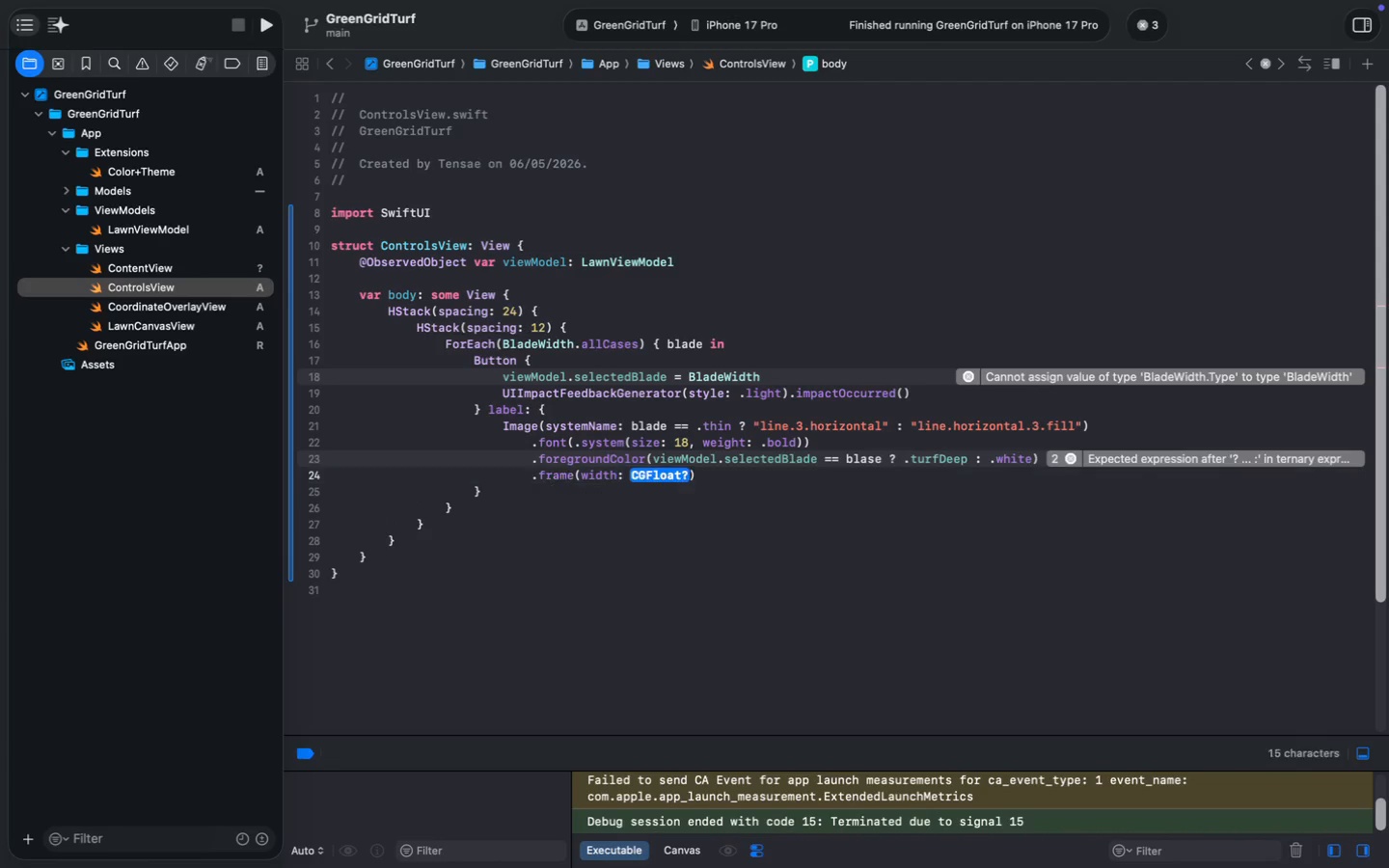 
key(Enter)
 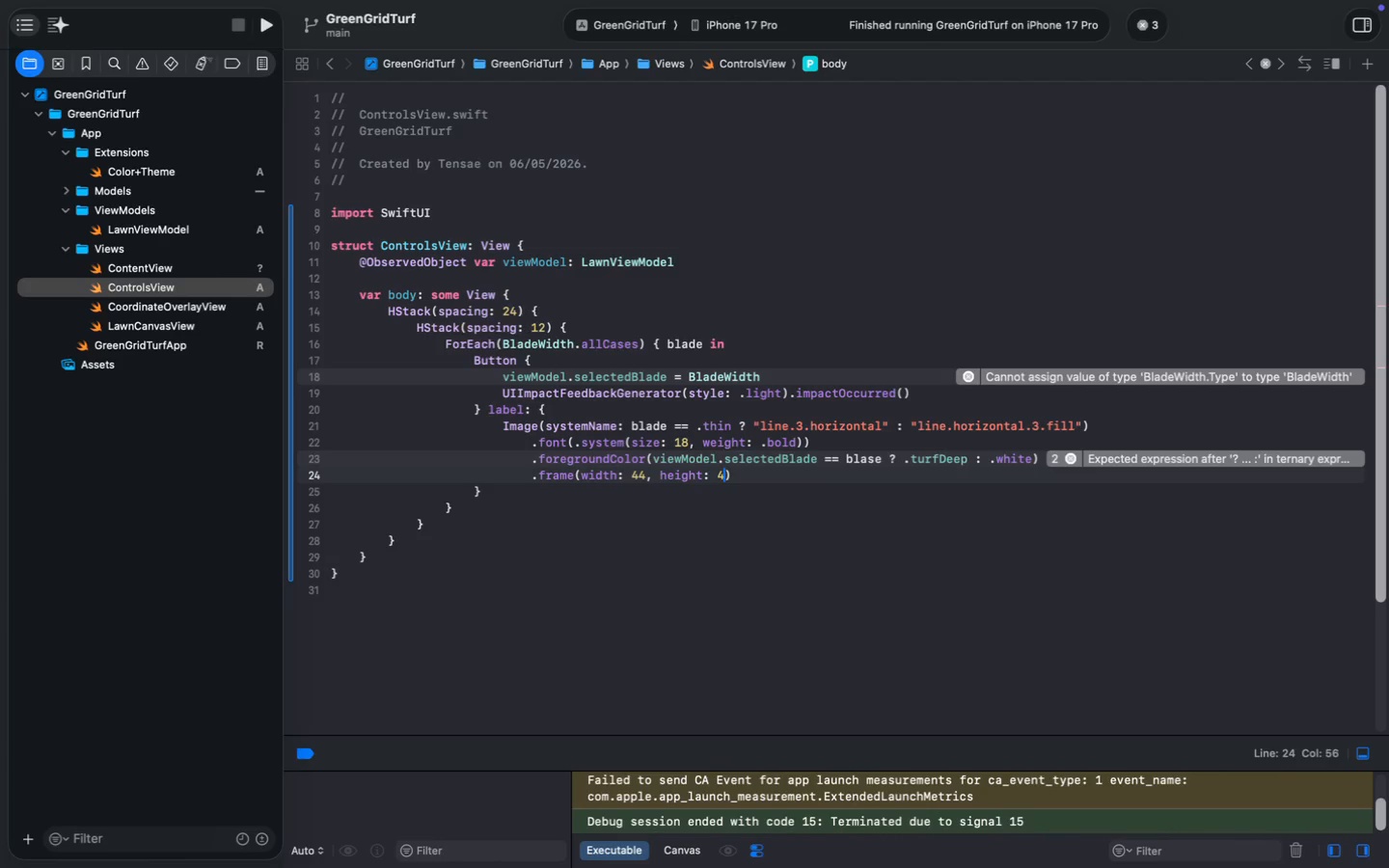 
type(44)
 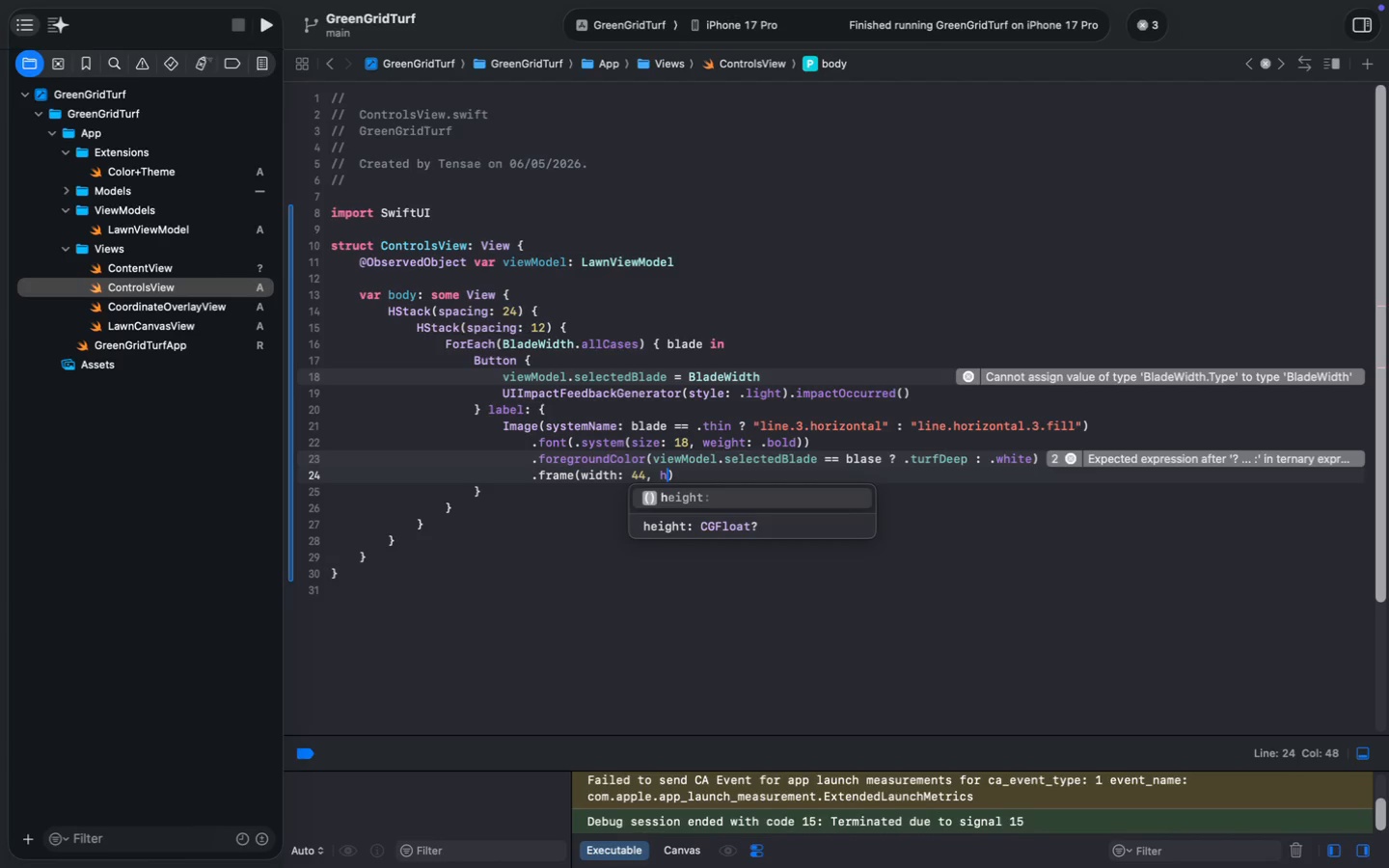 
key(ArrowRight)
 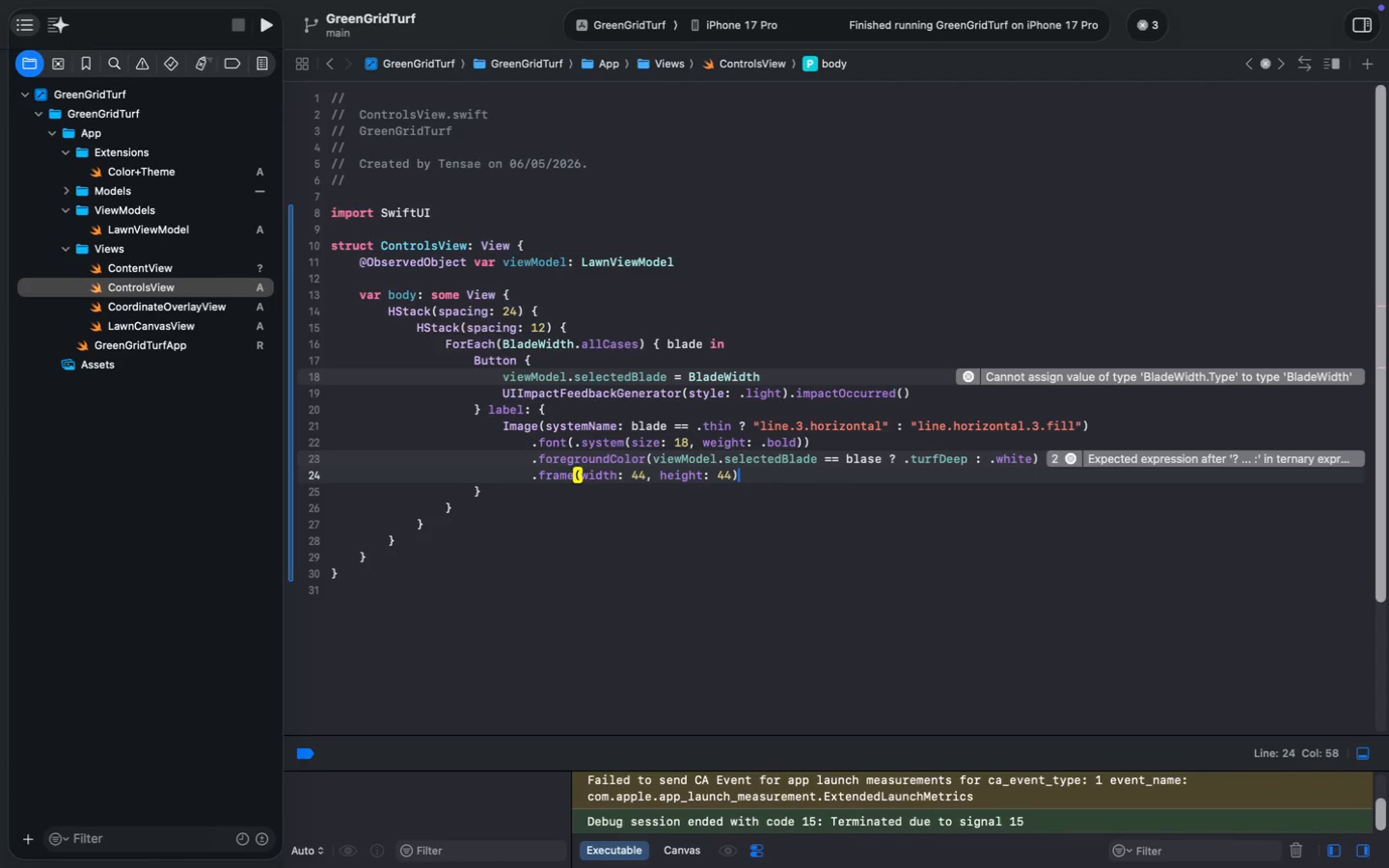 
key(Enter)
 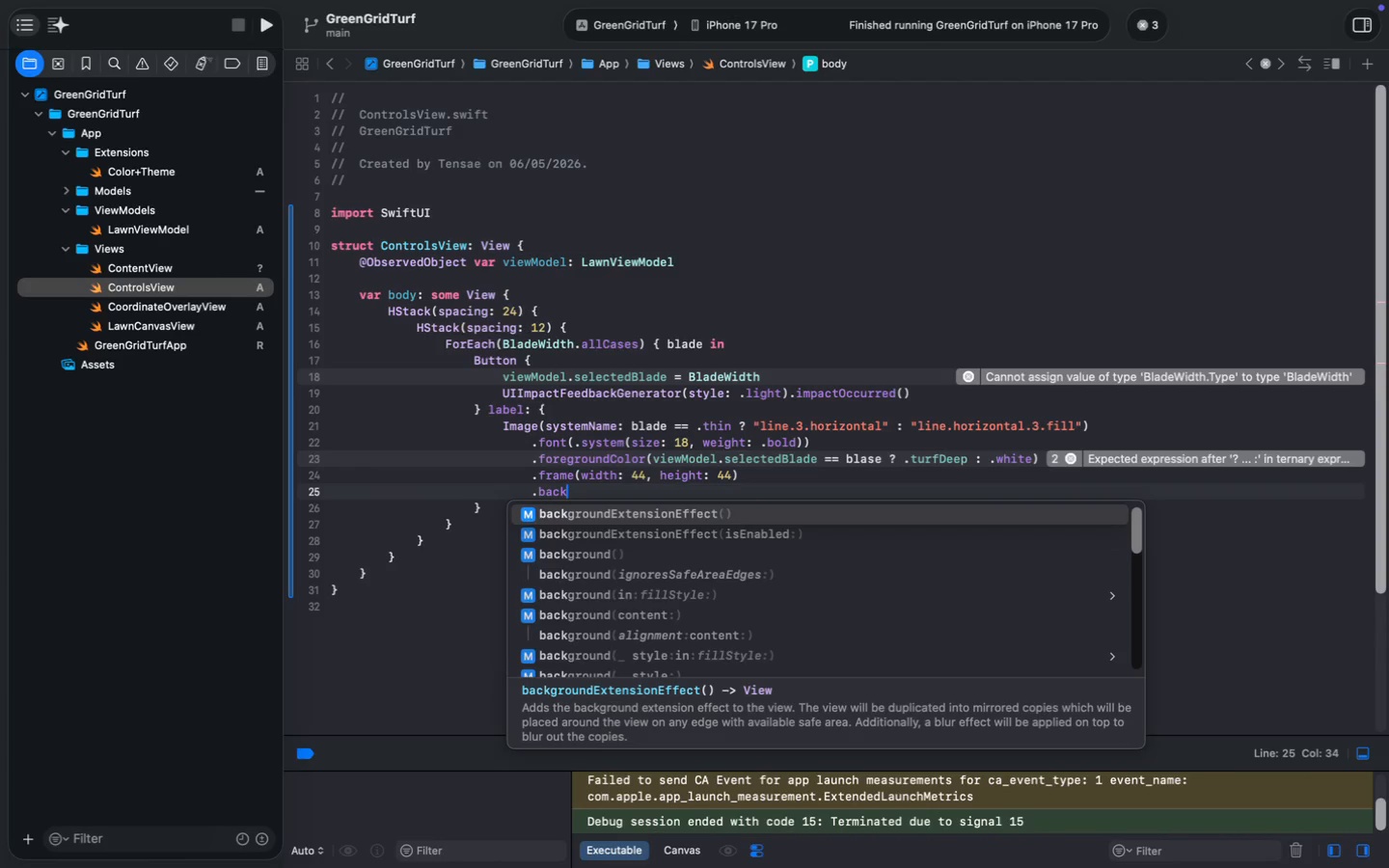 
type(.back)
 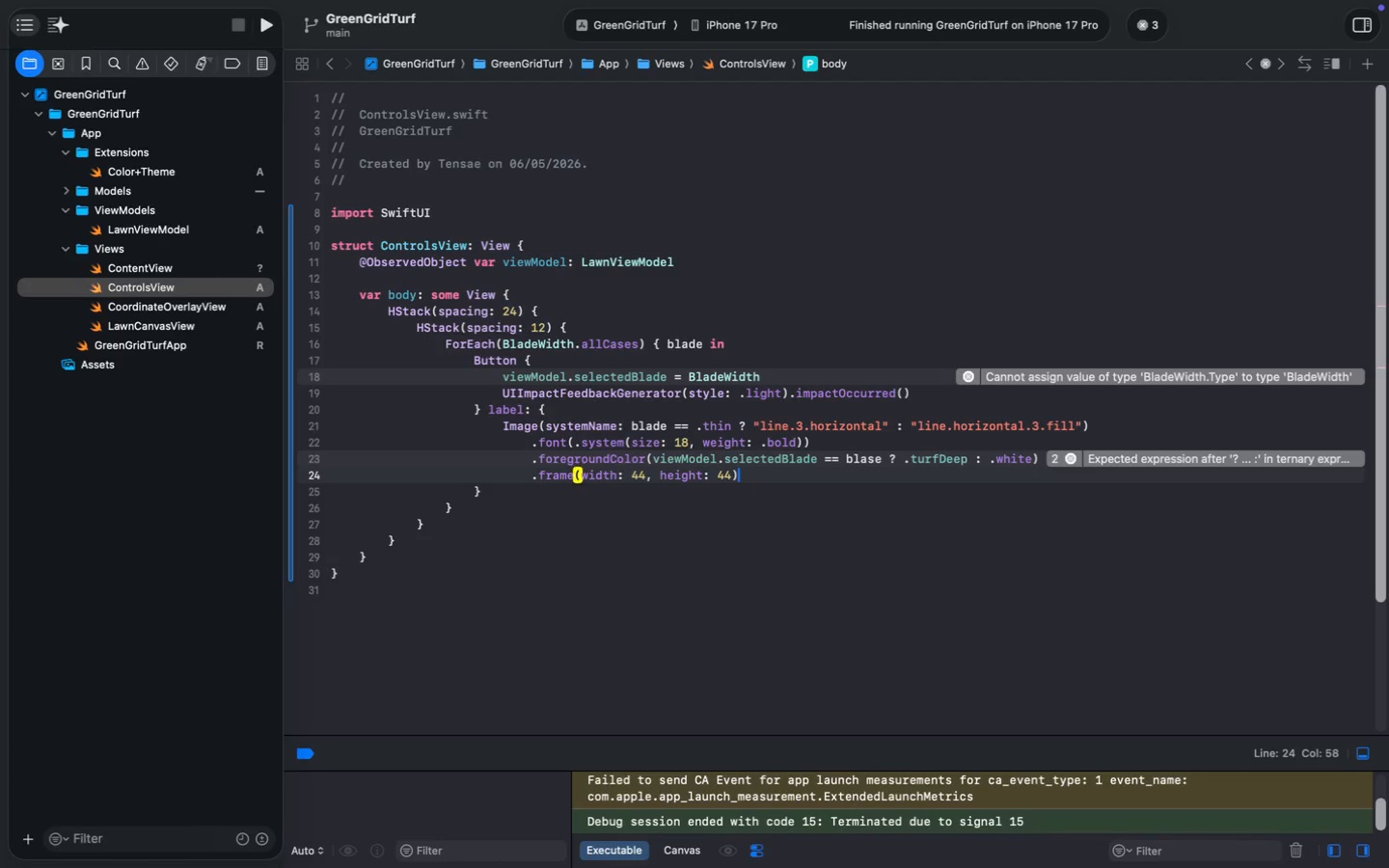 
key(ArrowDown)
 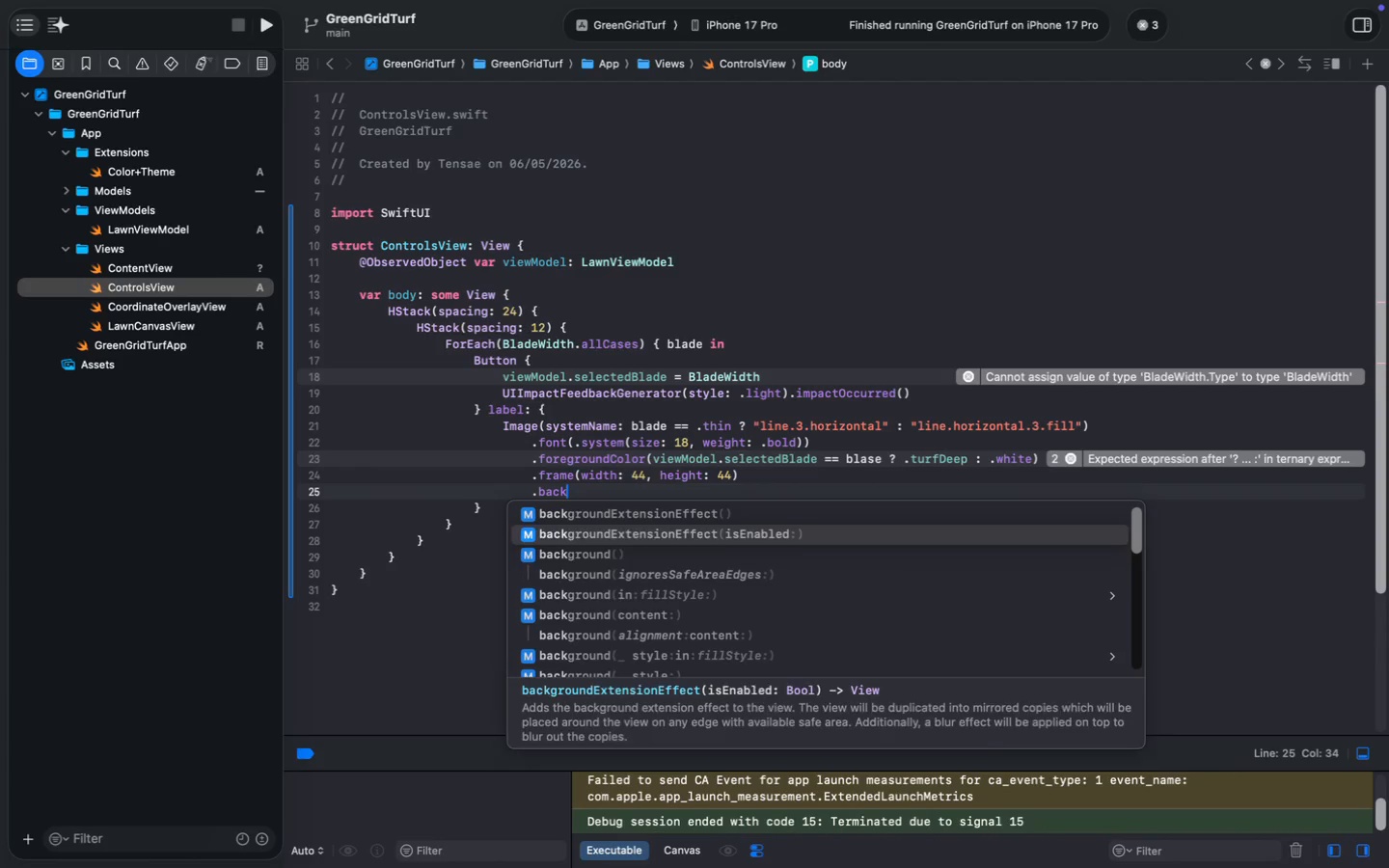 
key(ArrowDown)
 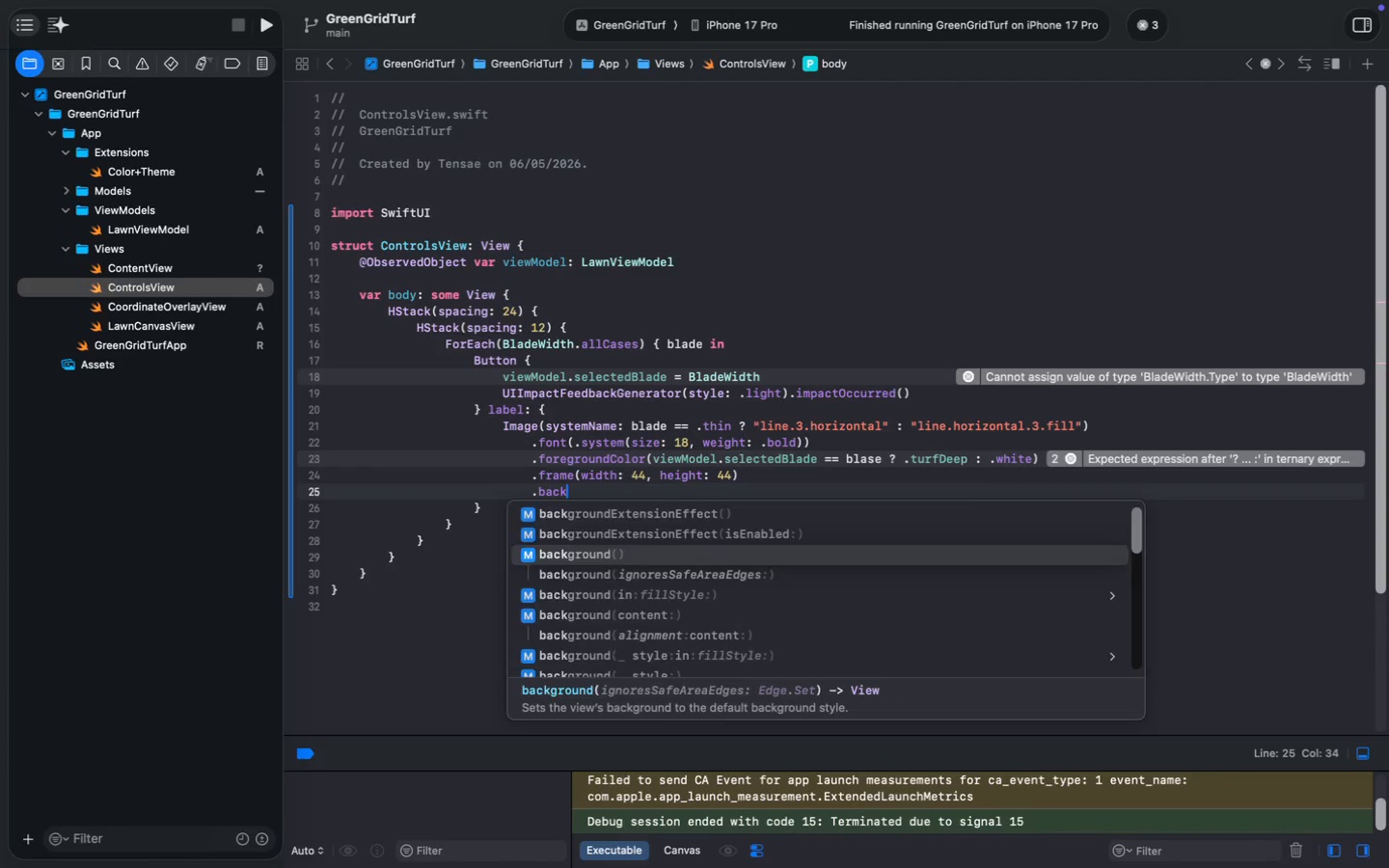 
key(Enter)
 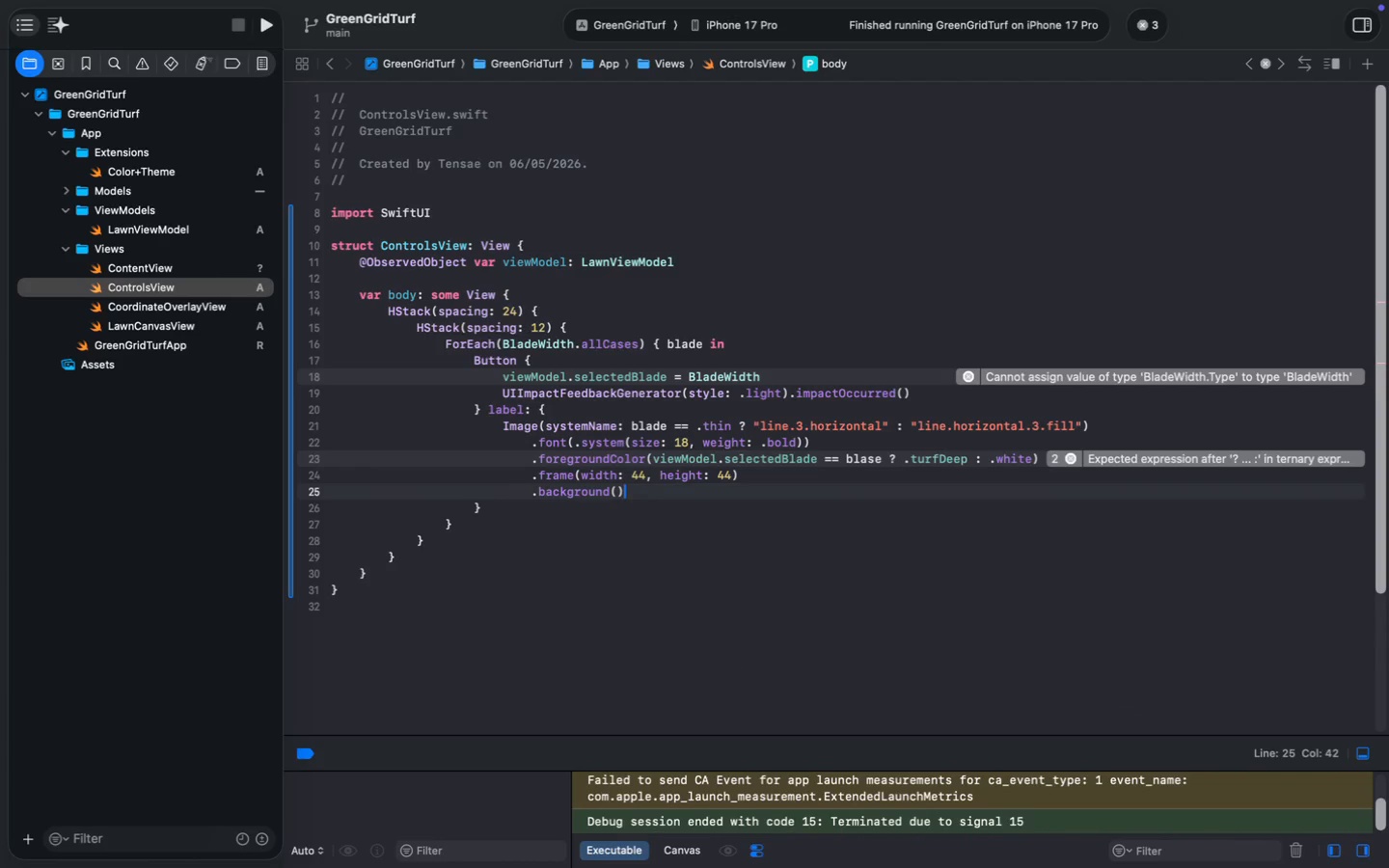 
key(ArrowLeft)
 